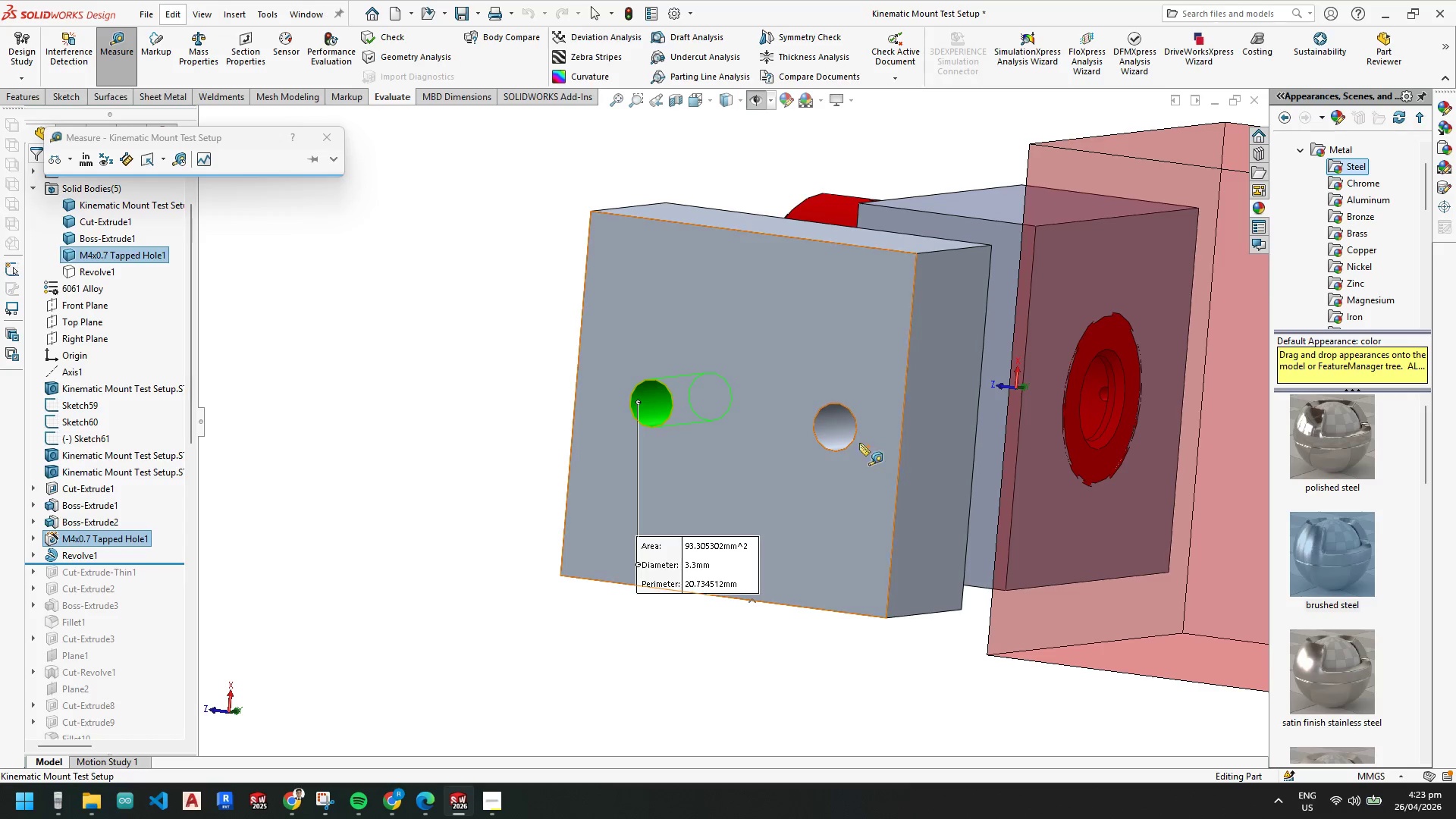 
left_click([830, 431])
 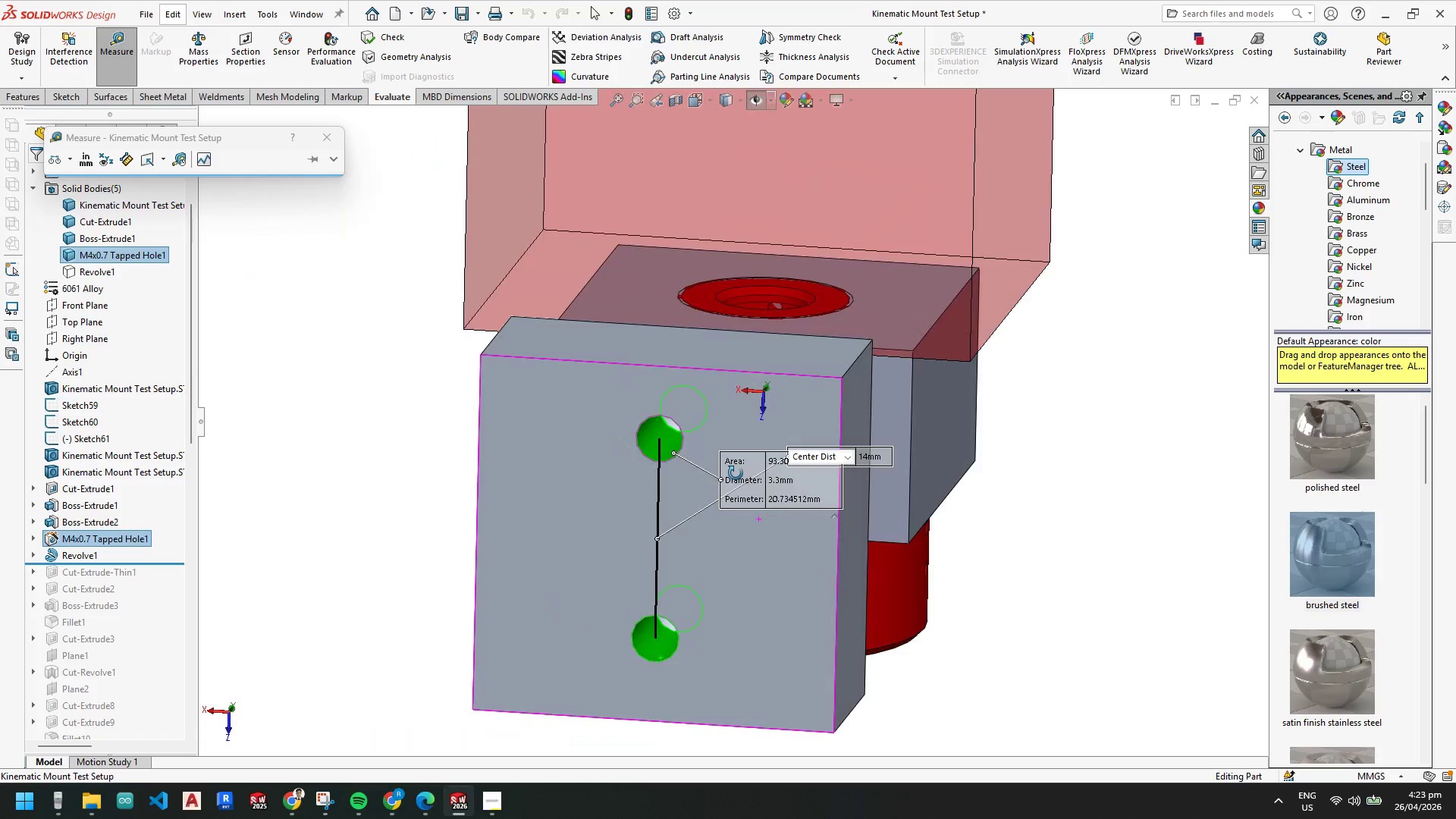 
scroll: coordinate [384, 578], scroll_direction: up, amount: 5.0
 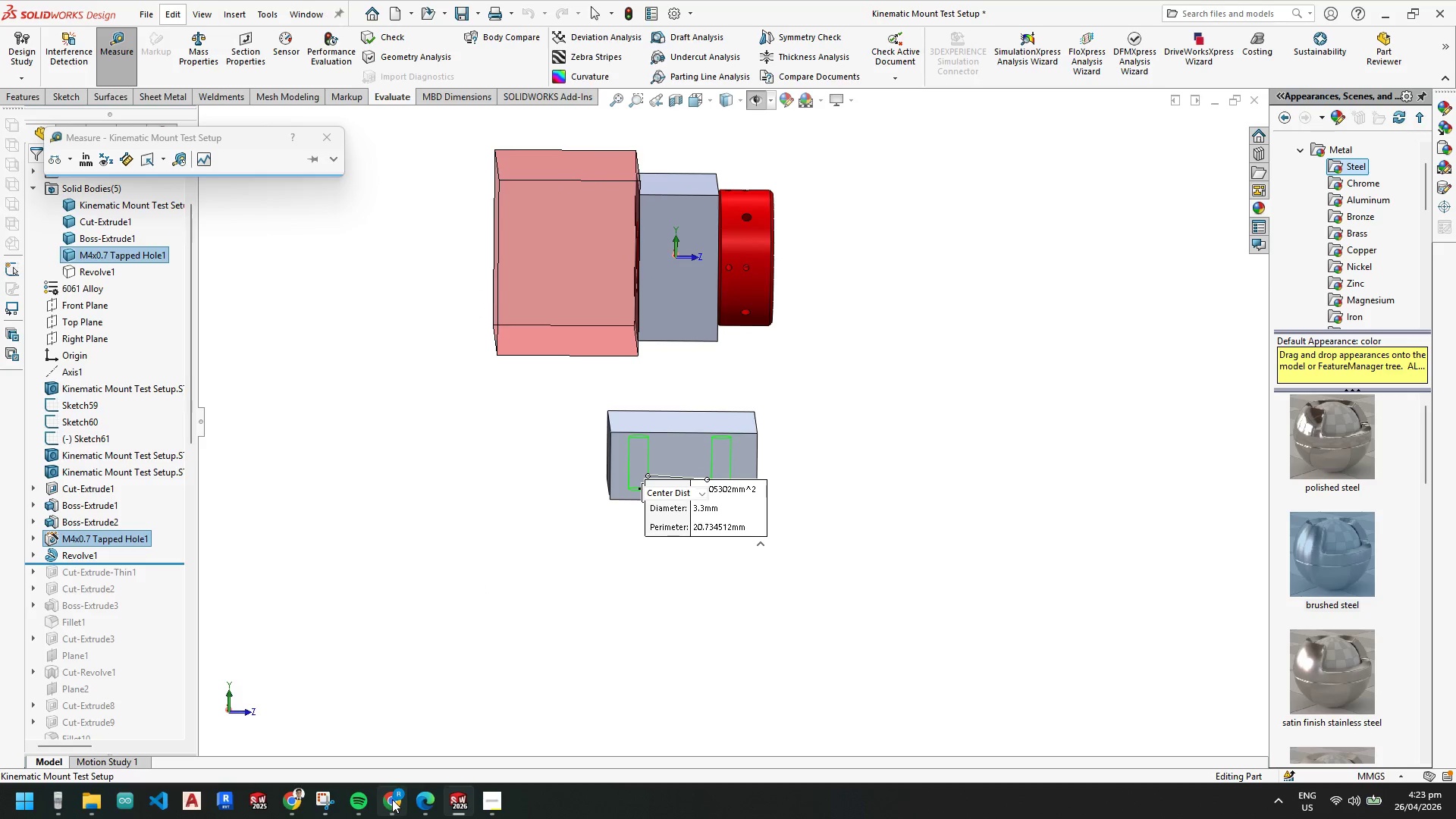 
mouse_move([366, 739])
 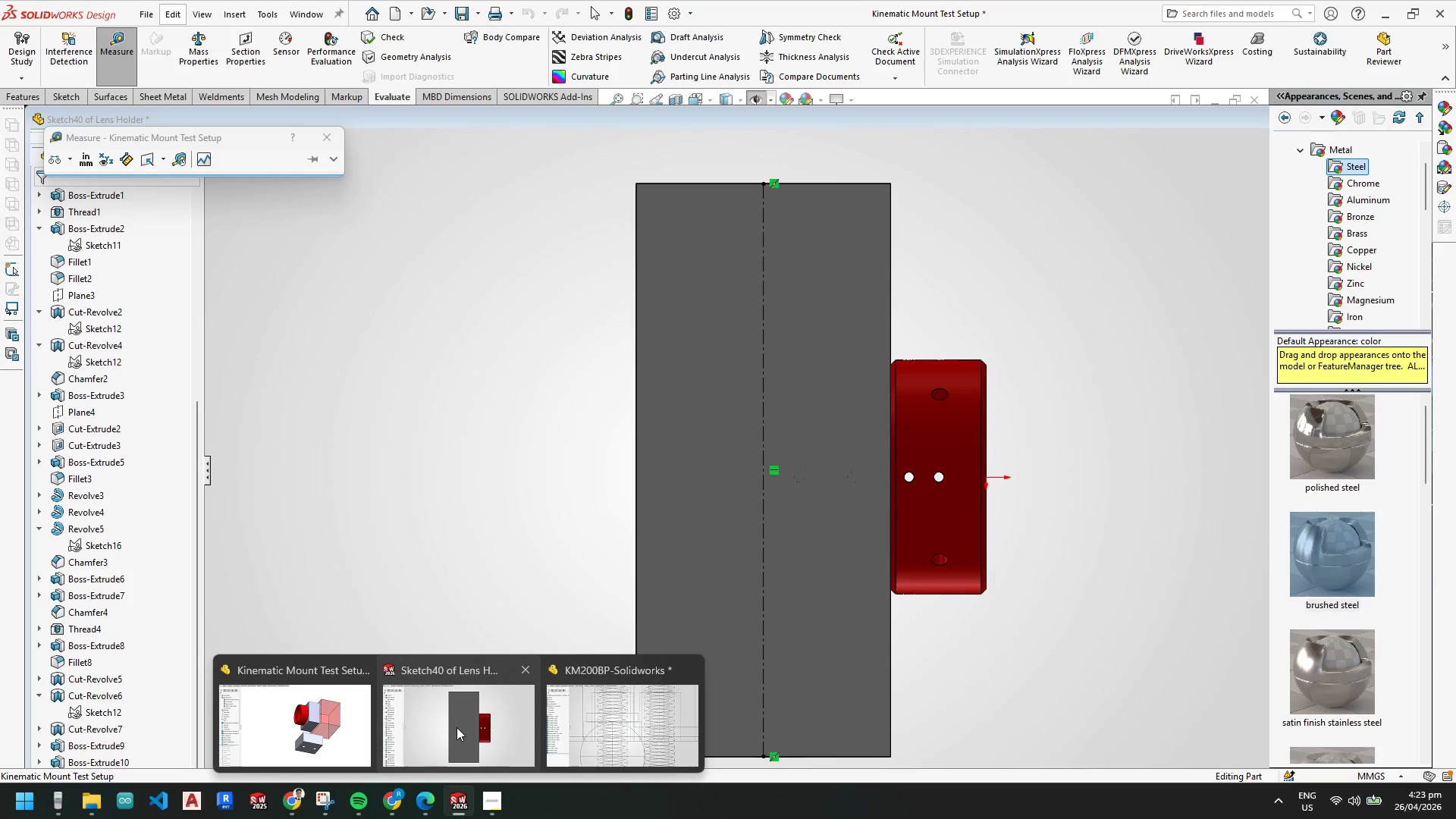 
left_click([457, 727])
 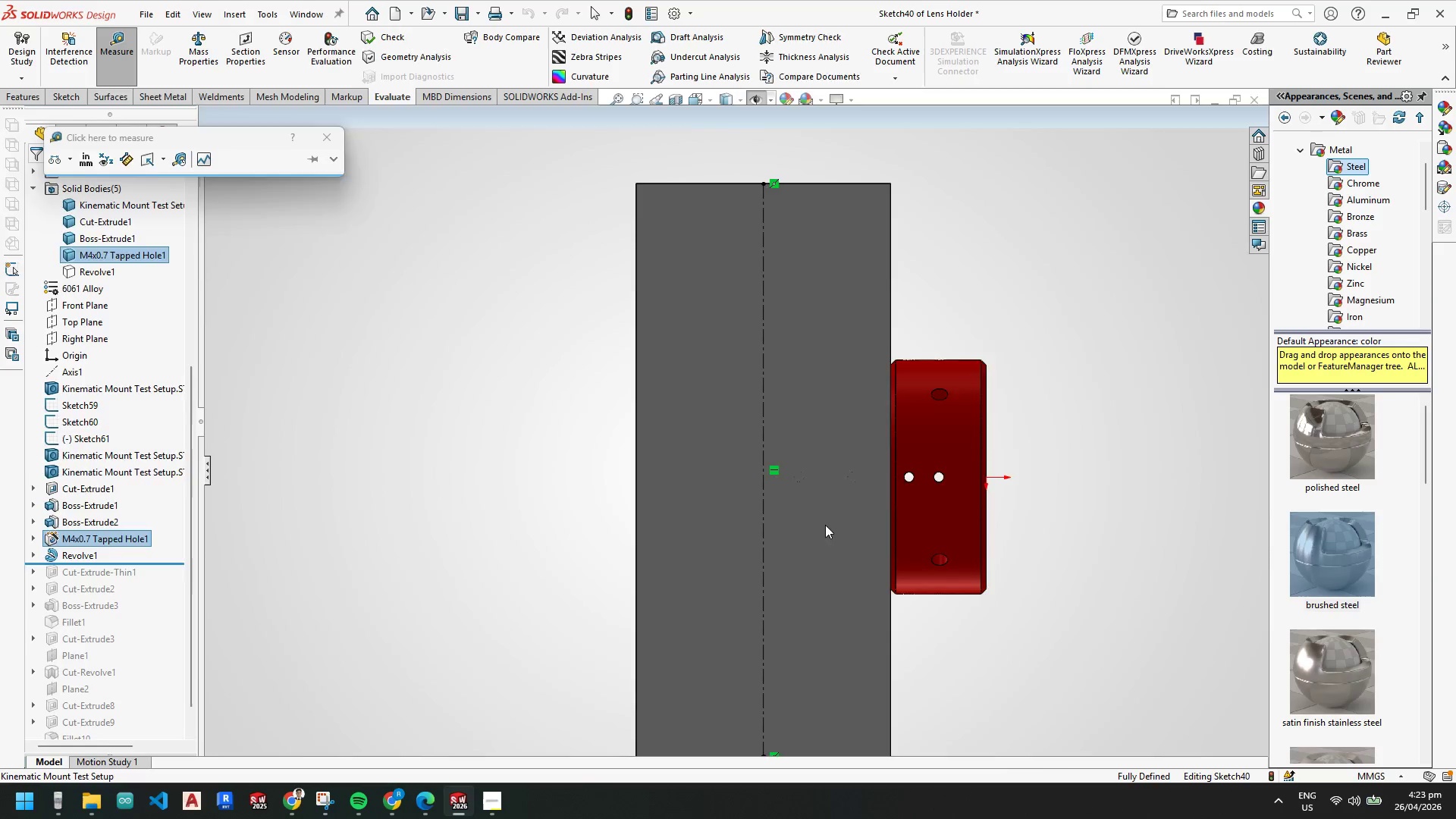 
scroll: coordinate [715, 336], scroll_direction: up, amount: 6.0
 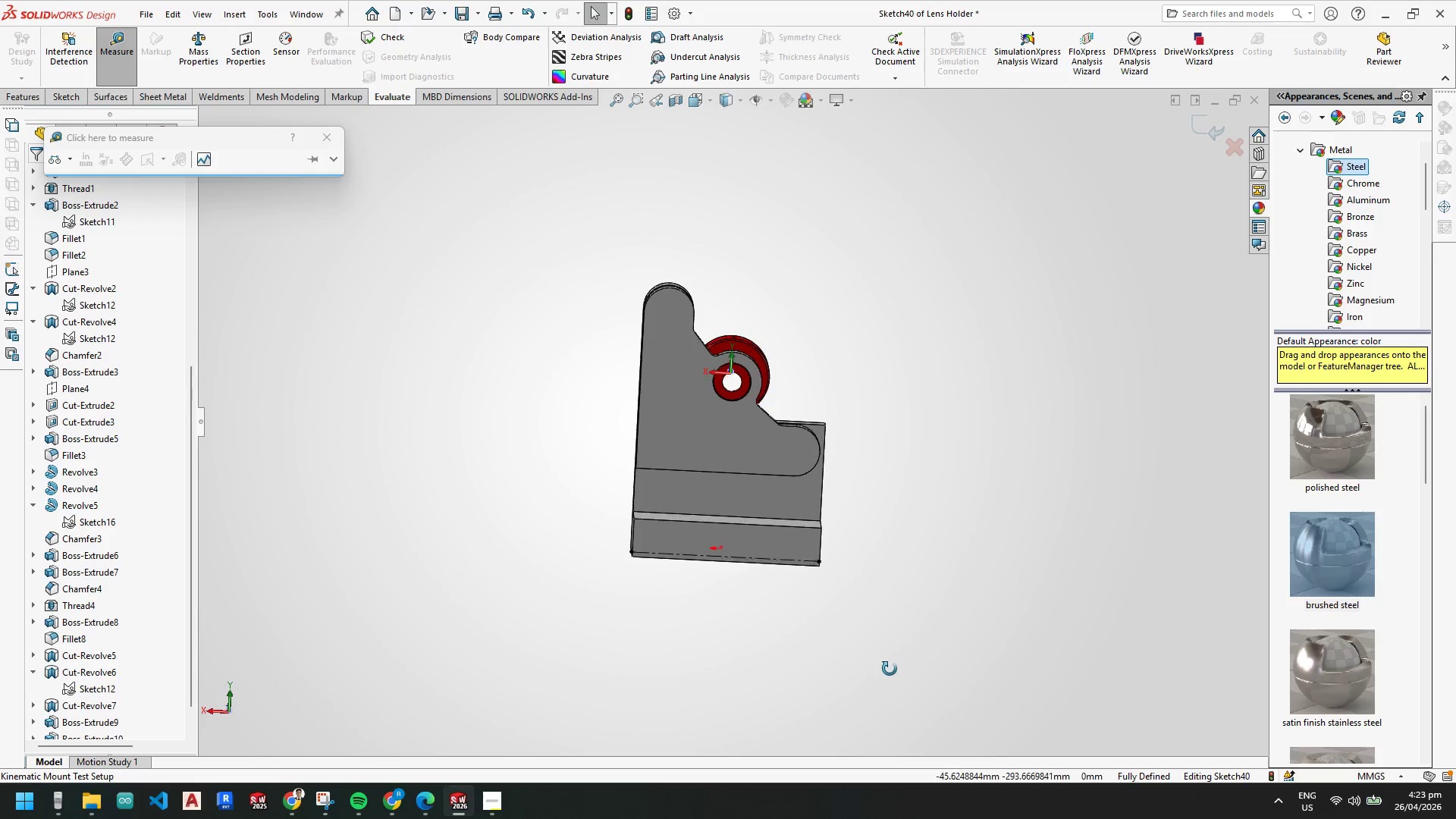 
scroll: coordinate [742, 454], scroll_direction: down, amount: 3.0
 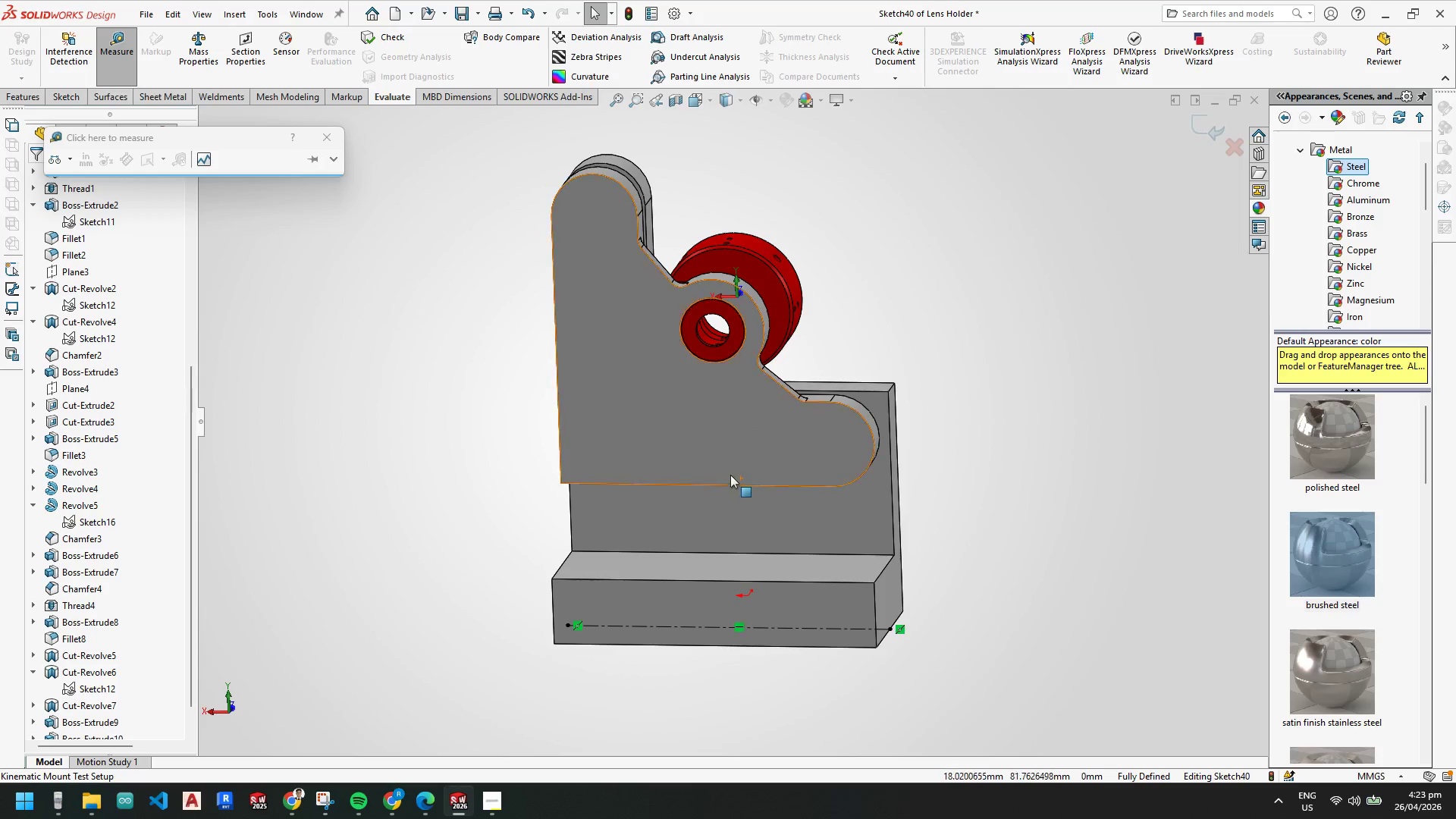 
scroll: coordinate [714, 497], scroll_direction: up, amount: 1.0
 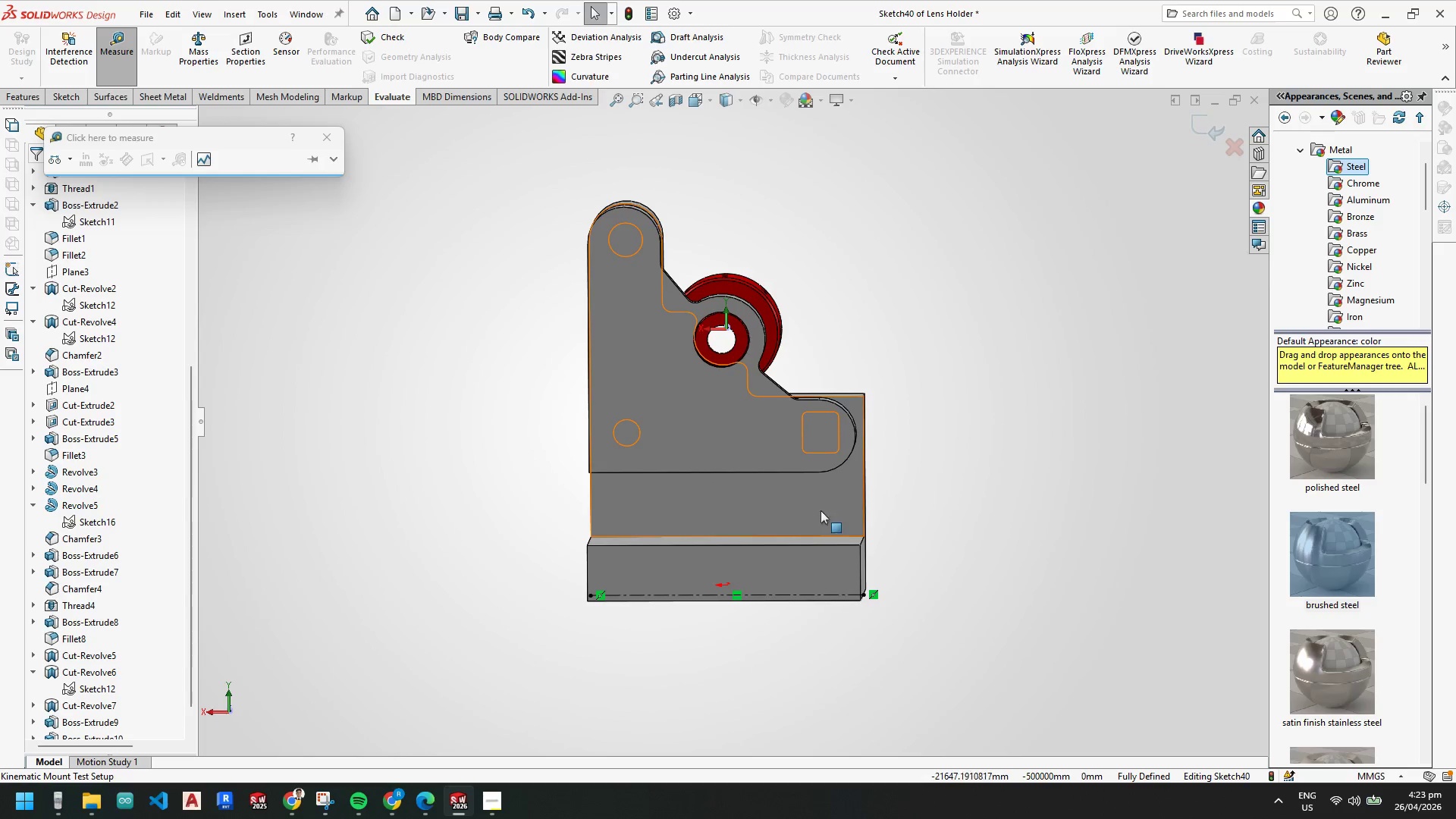 
wait(10.63)
 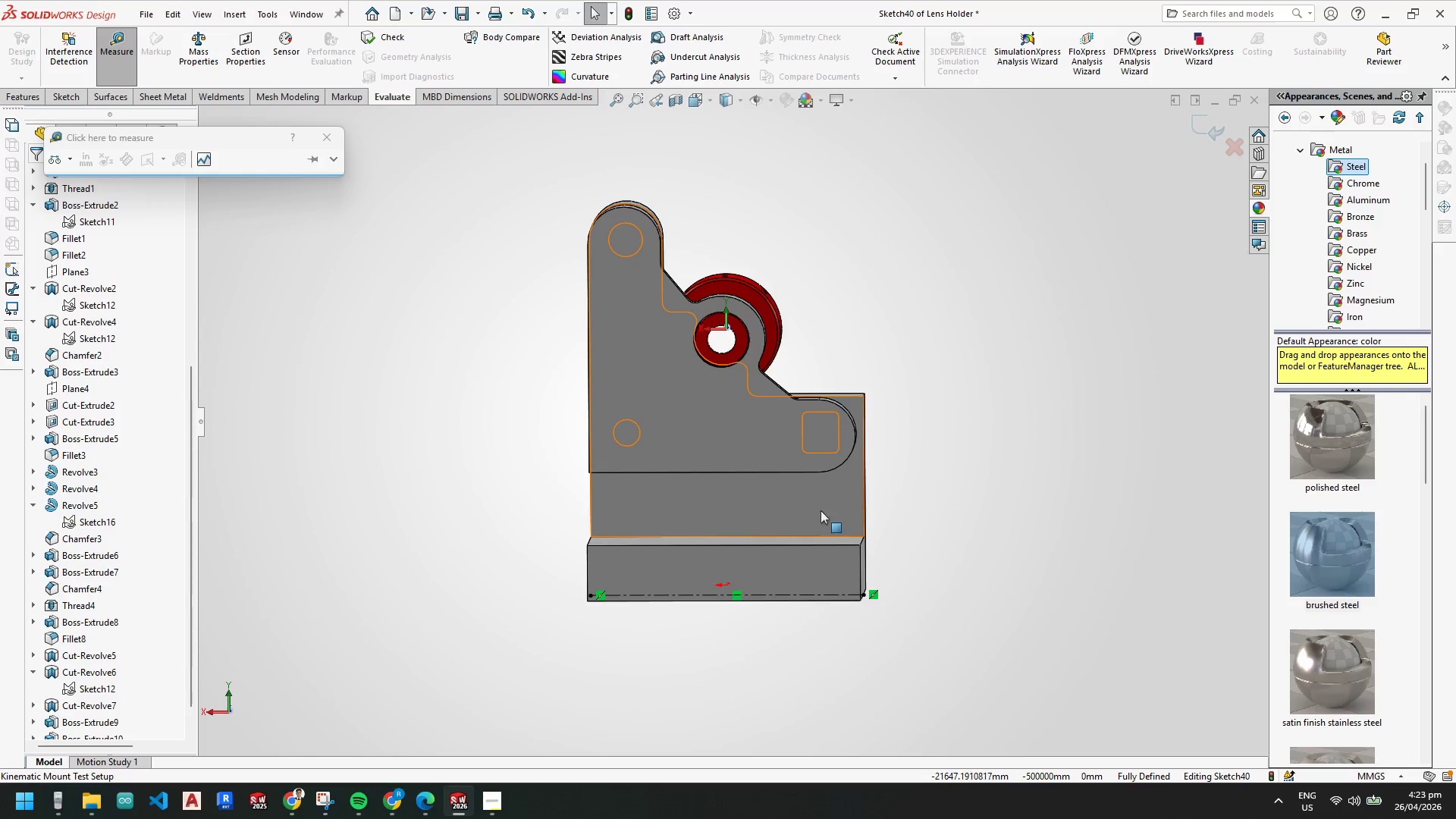 
left_click([720, 566])
 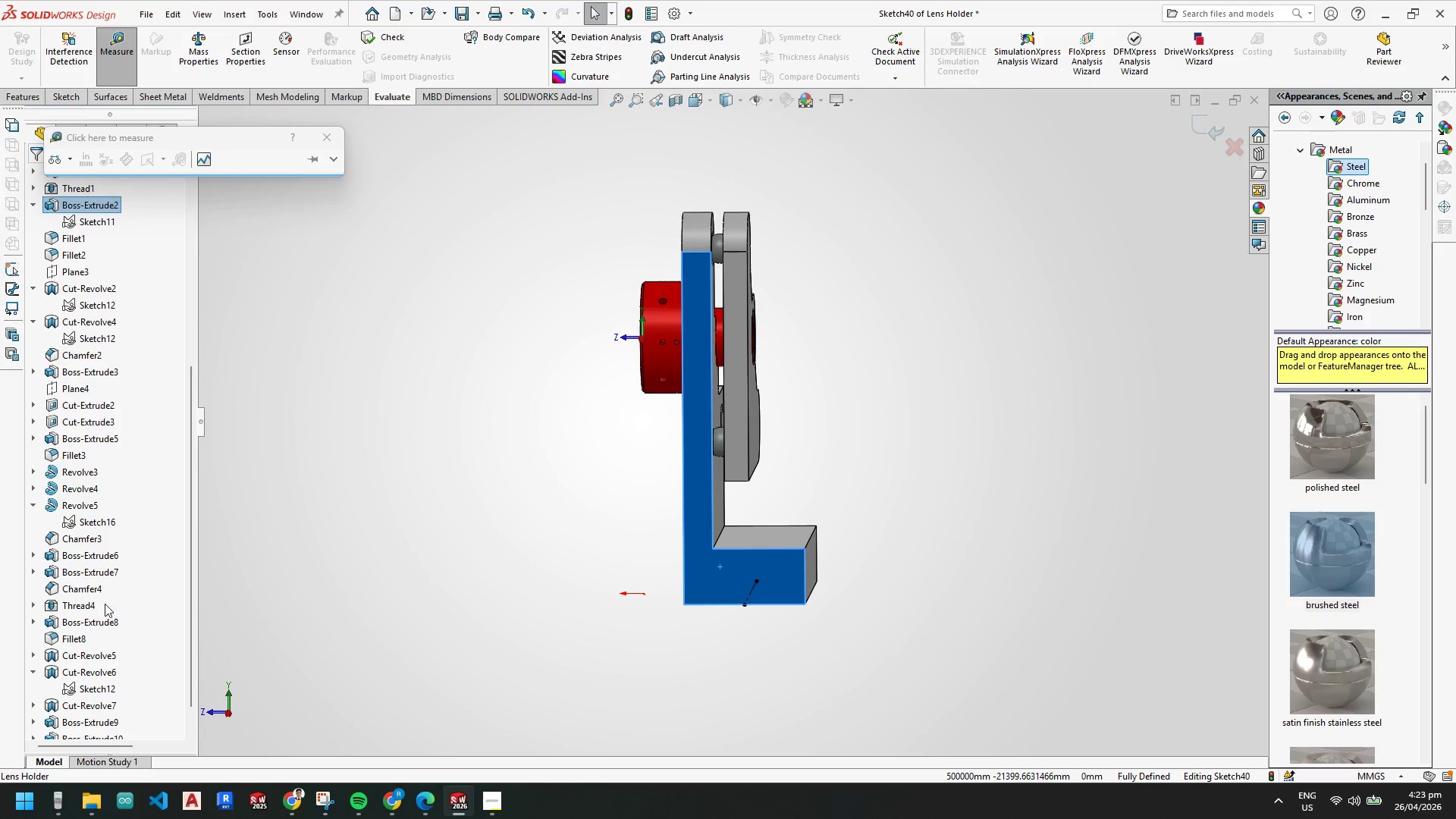 
scroll: coordinate [461, 557], scroll_direction: up, amount: 1.0
 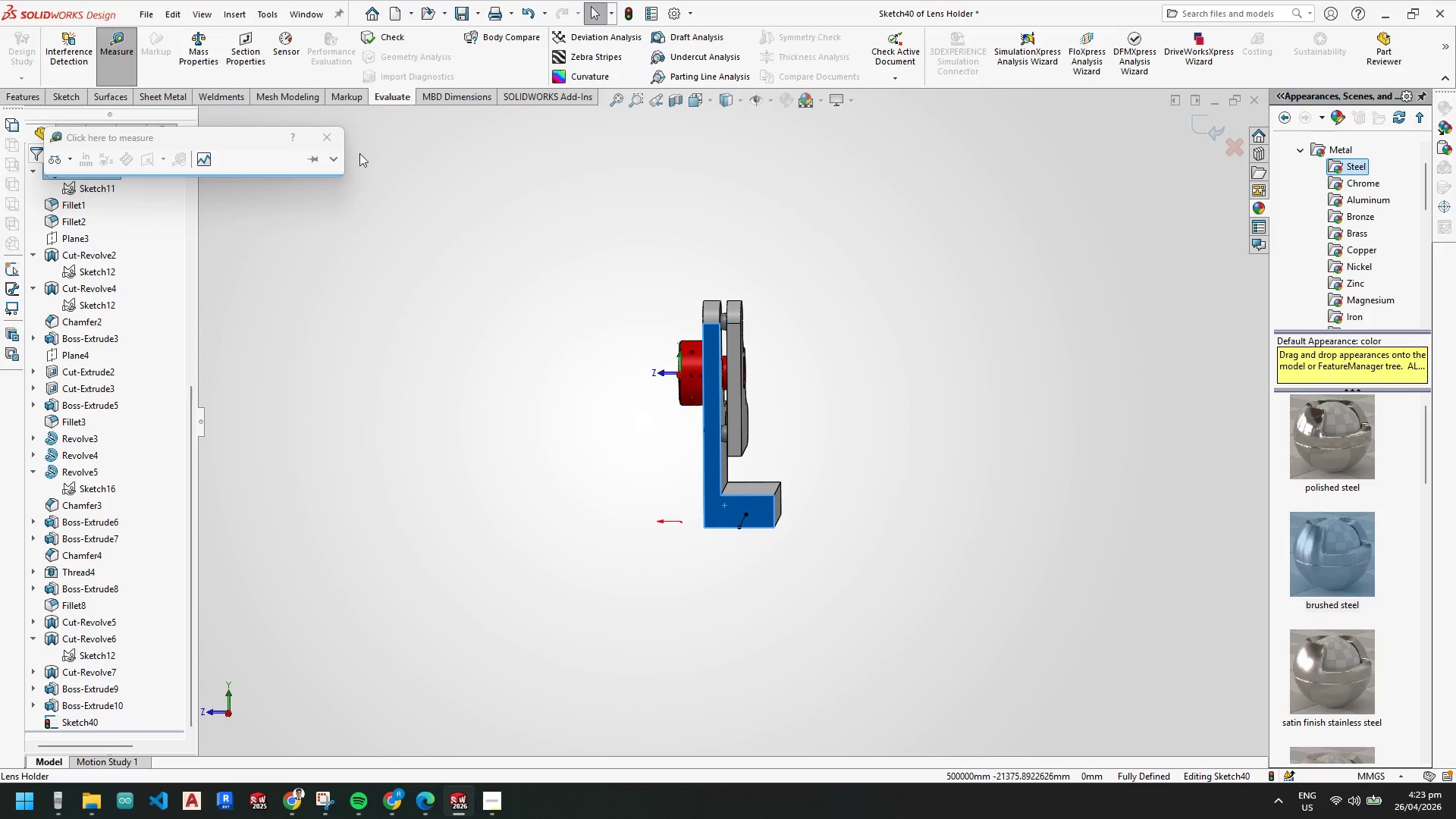 
left_click([340, 143])
 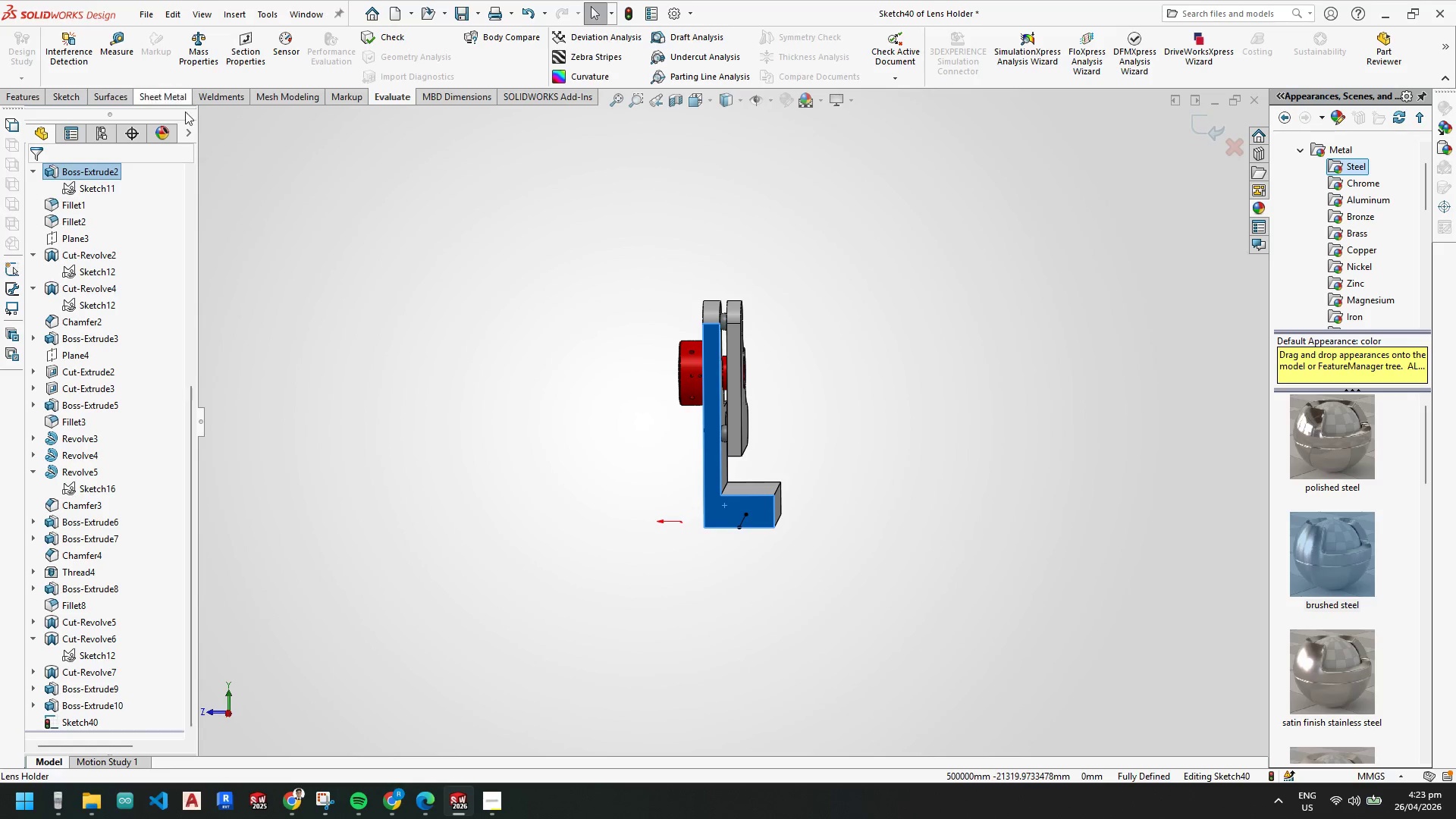 
left_click([713, 497])
 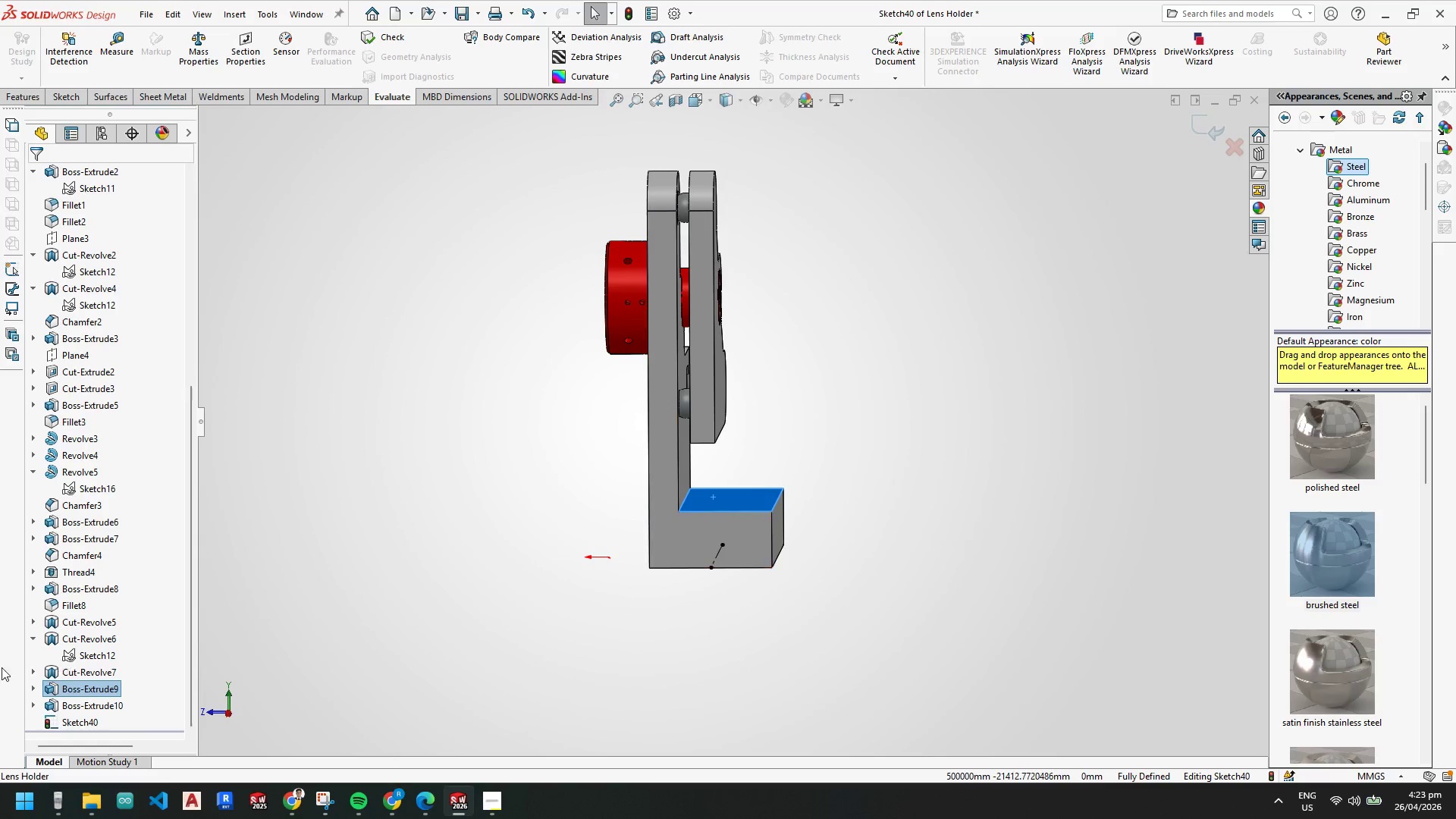 
scroll: coordinate [85, 649], scroll_direction: down, amount: 10.0
 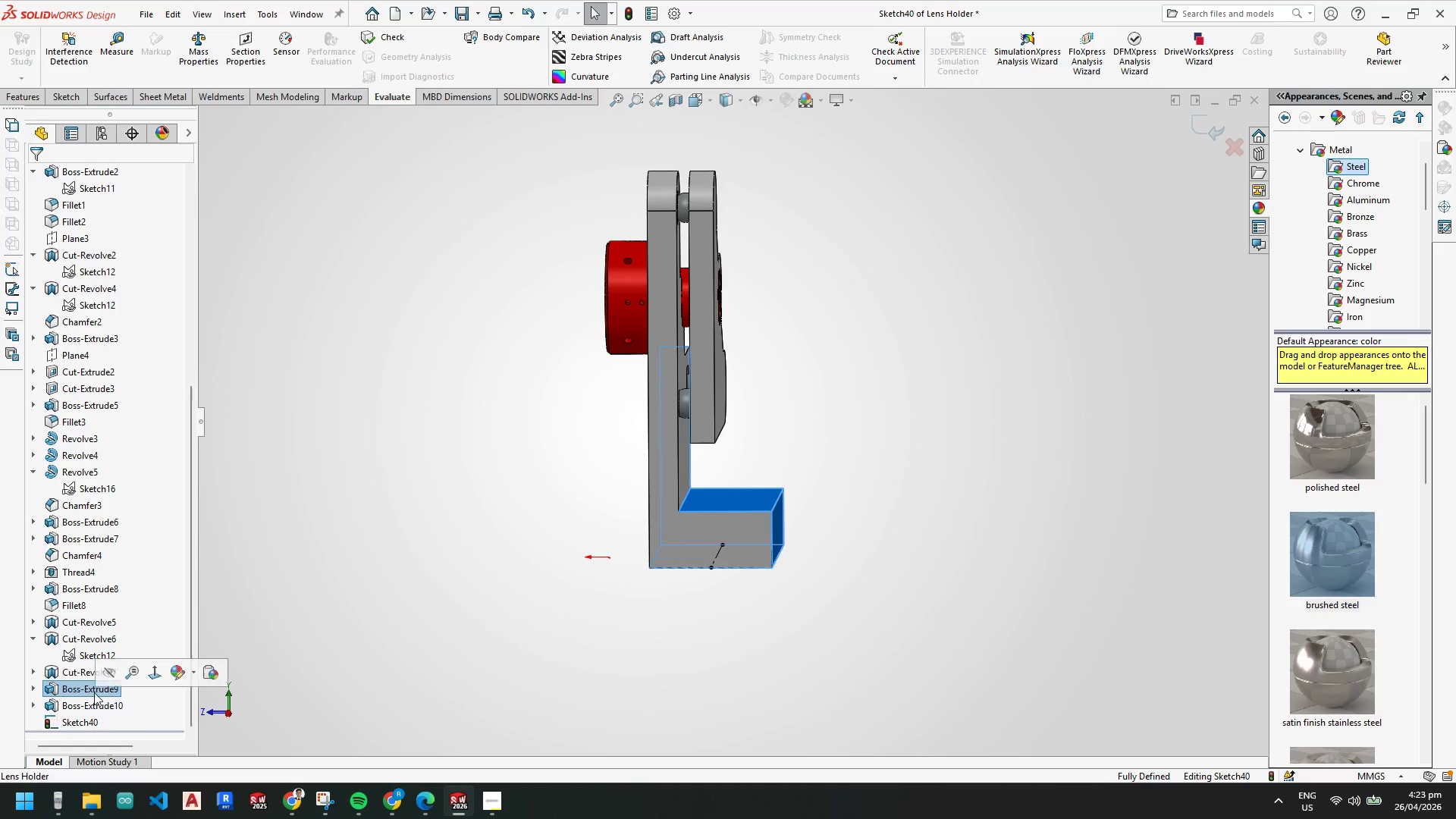 
right_click([94, 692])
 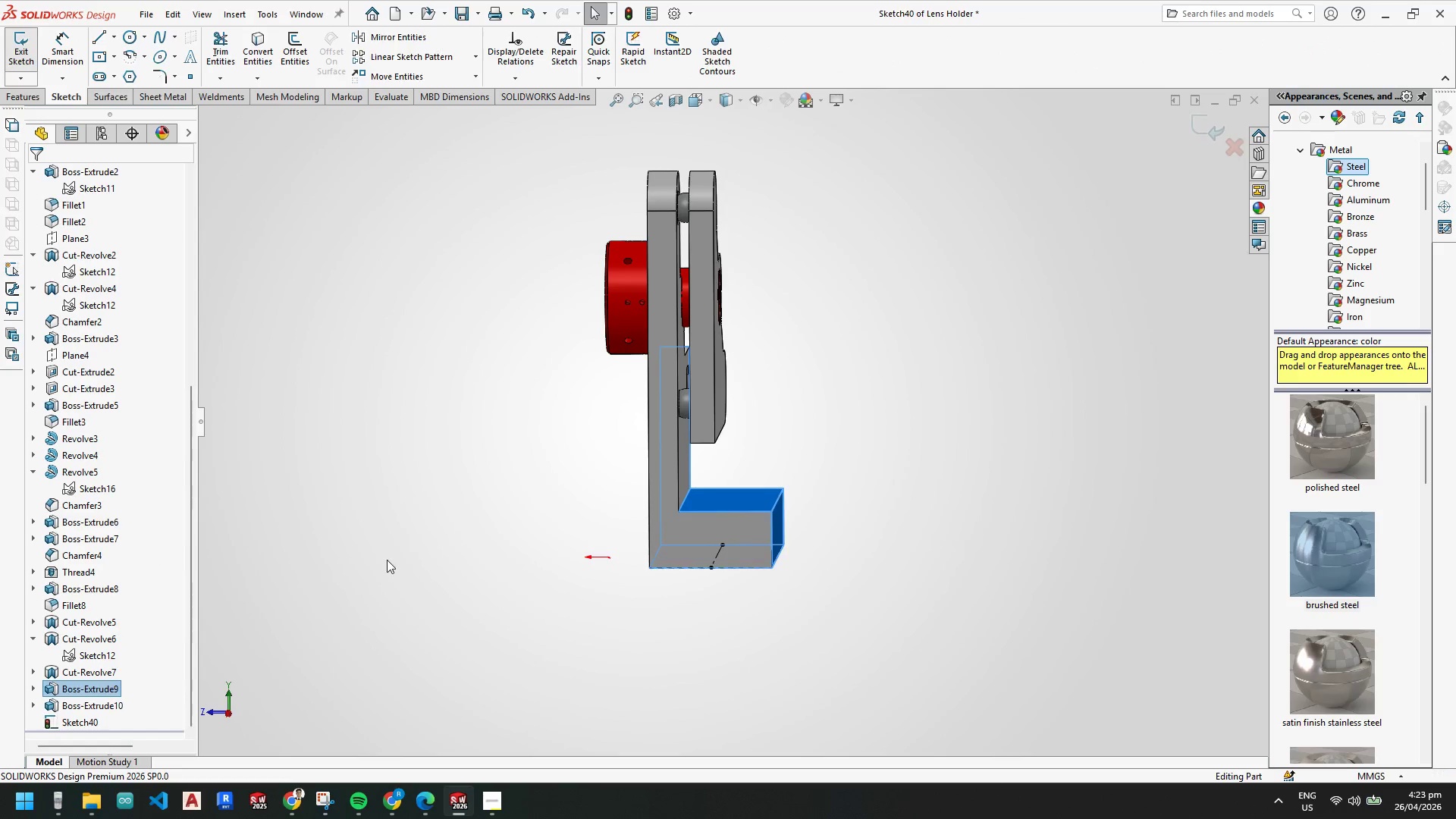 
left_click([99, 706])
 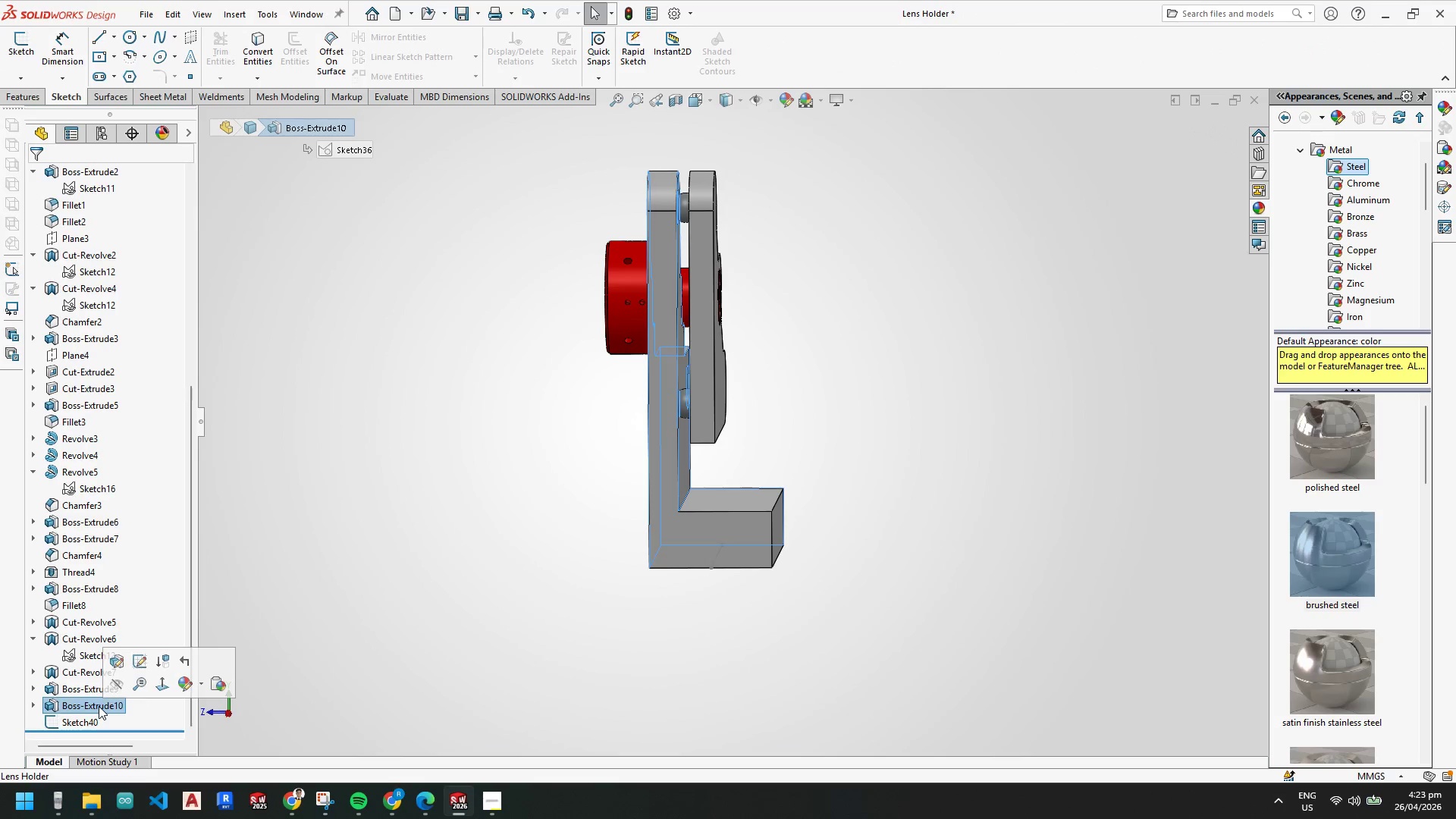 
right_click([99, 706])
 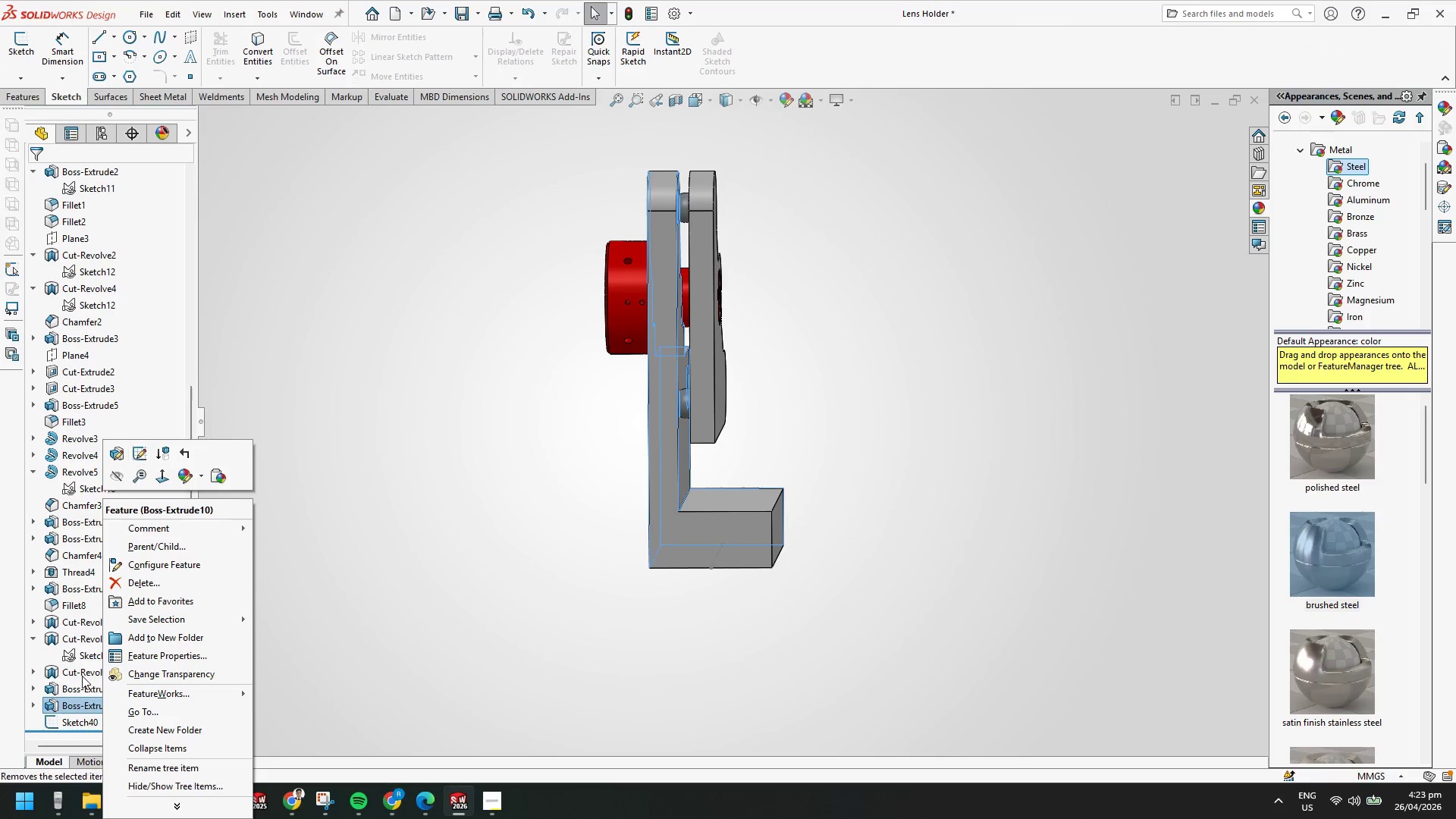 
left_click([81, 689])
 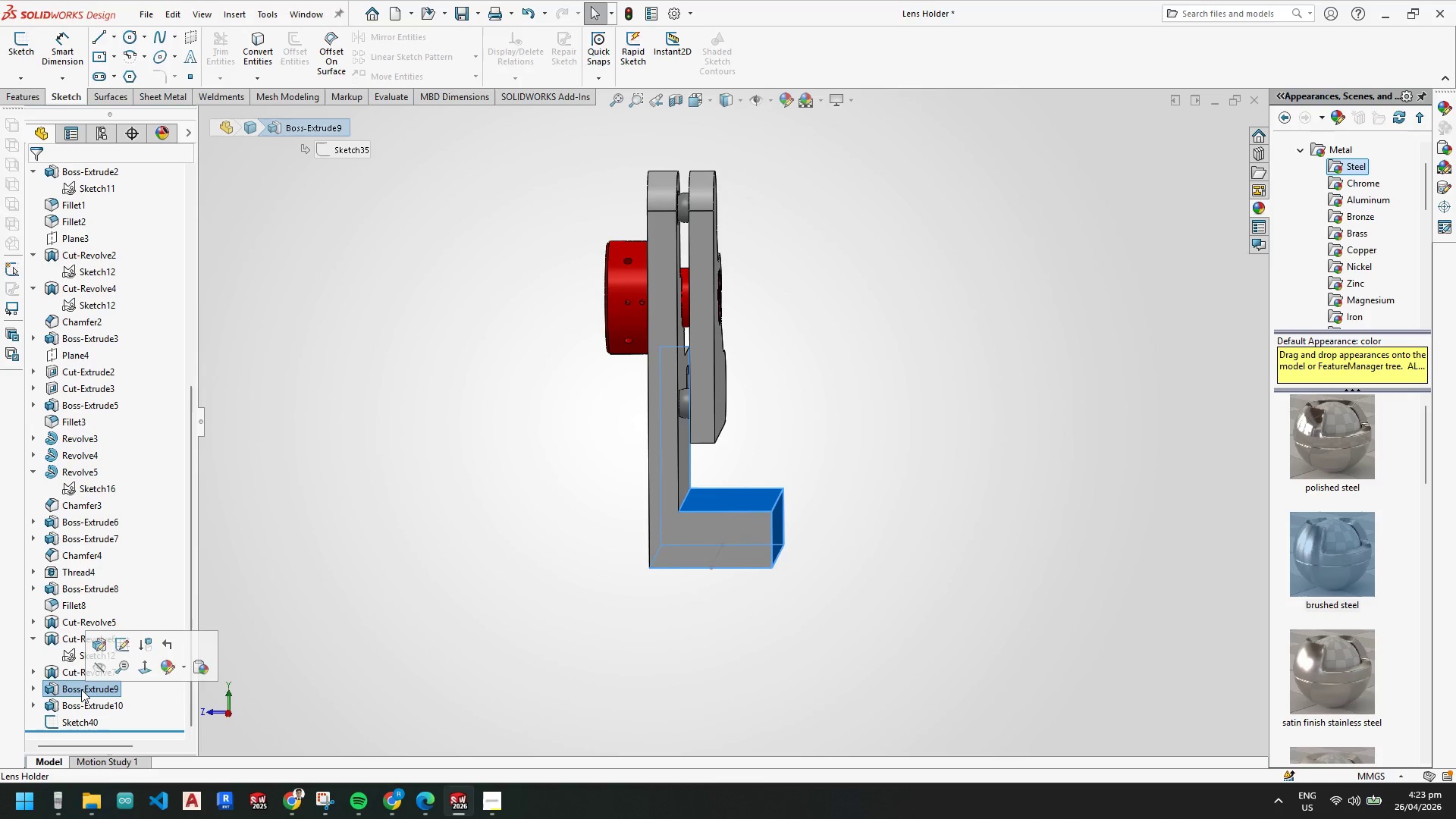 
right_click([81, 689])
 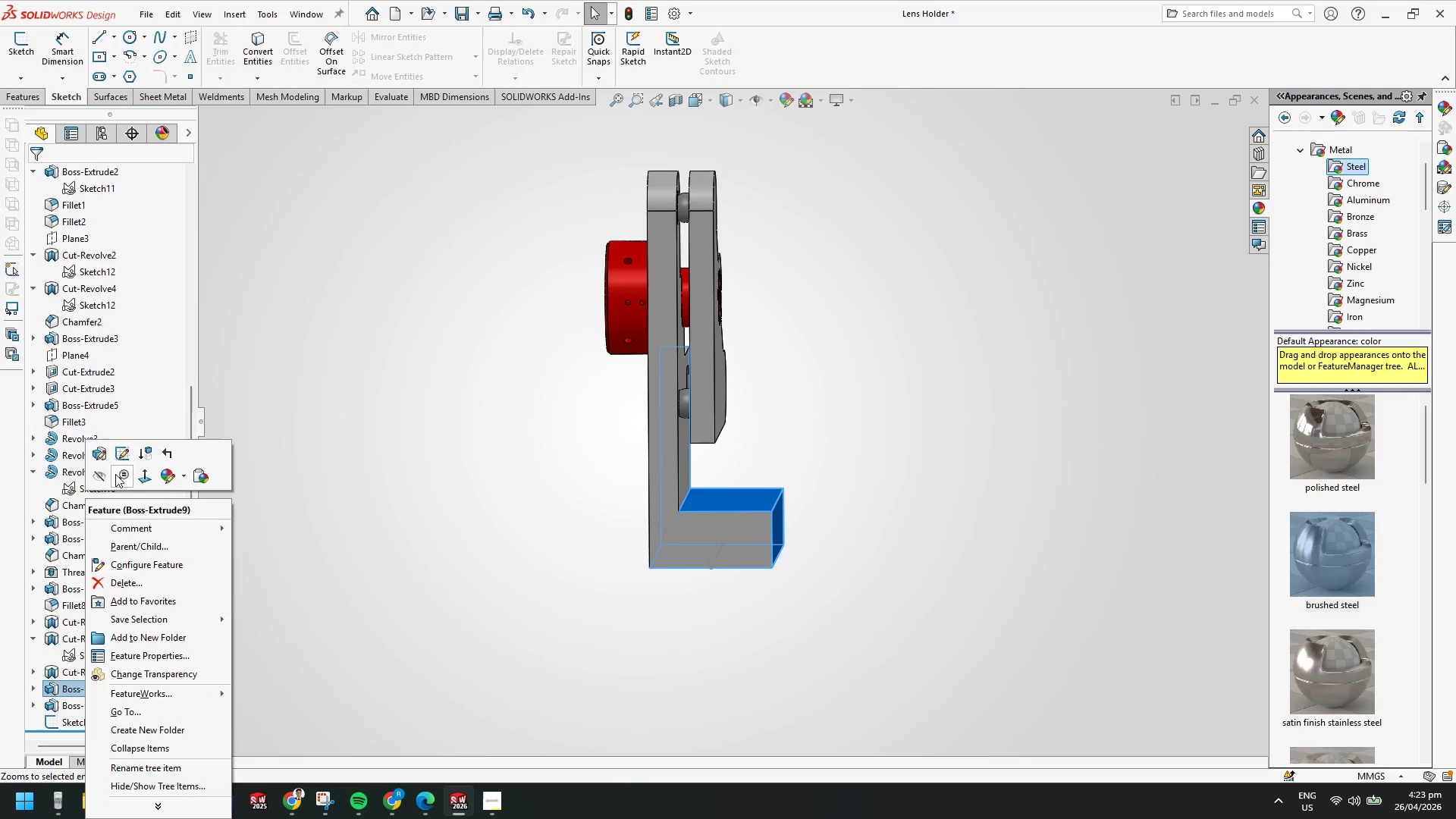 
left_click([122, 452])
 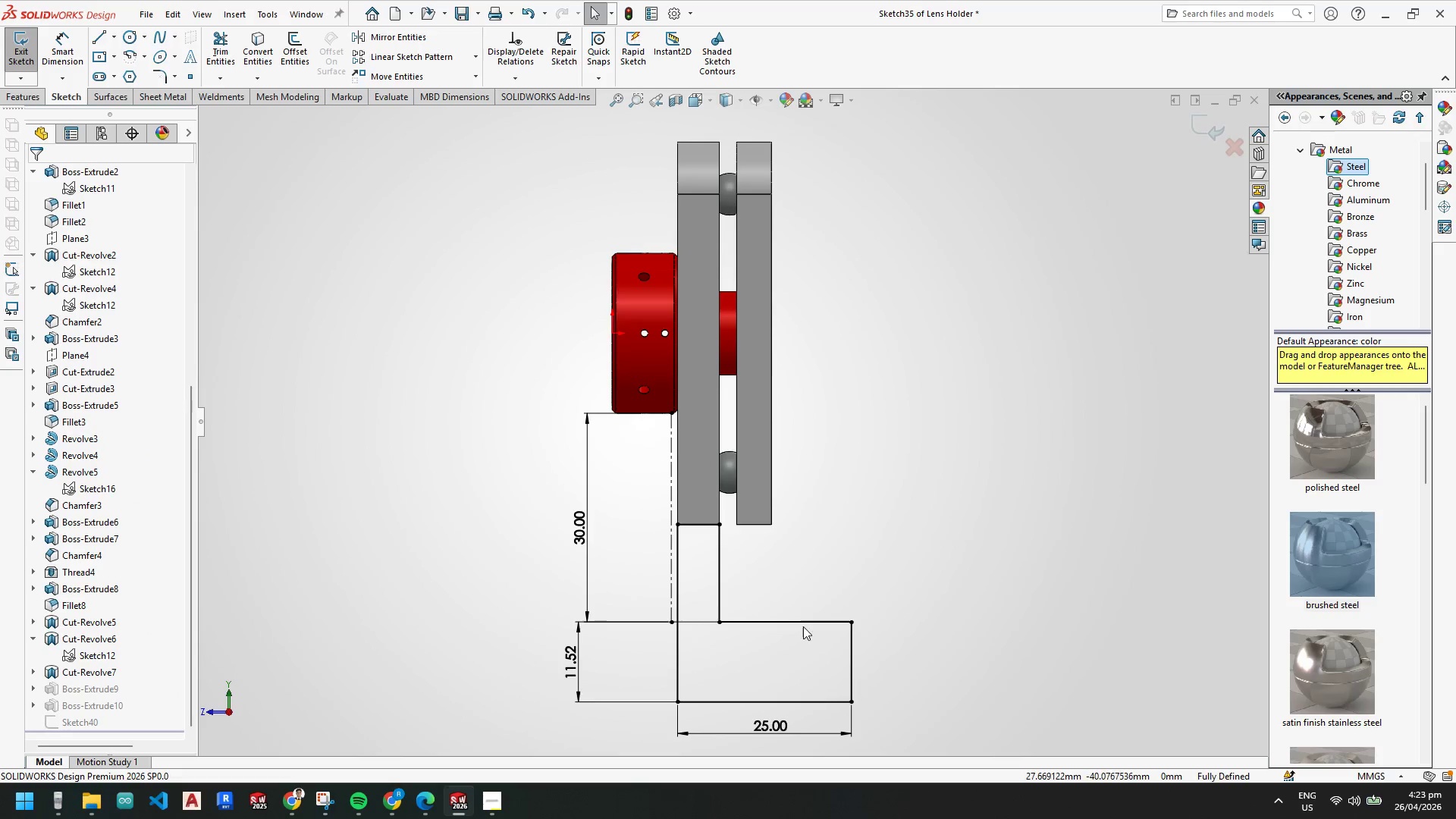 
scroll: coordinate [713, 612], scroll_direction: down, amount: 2.0
 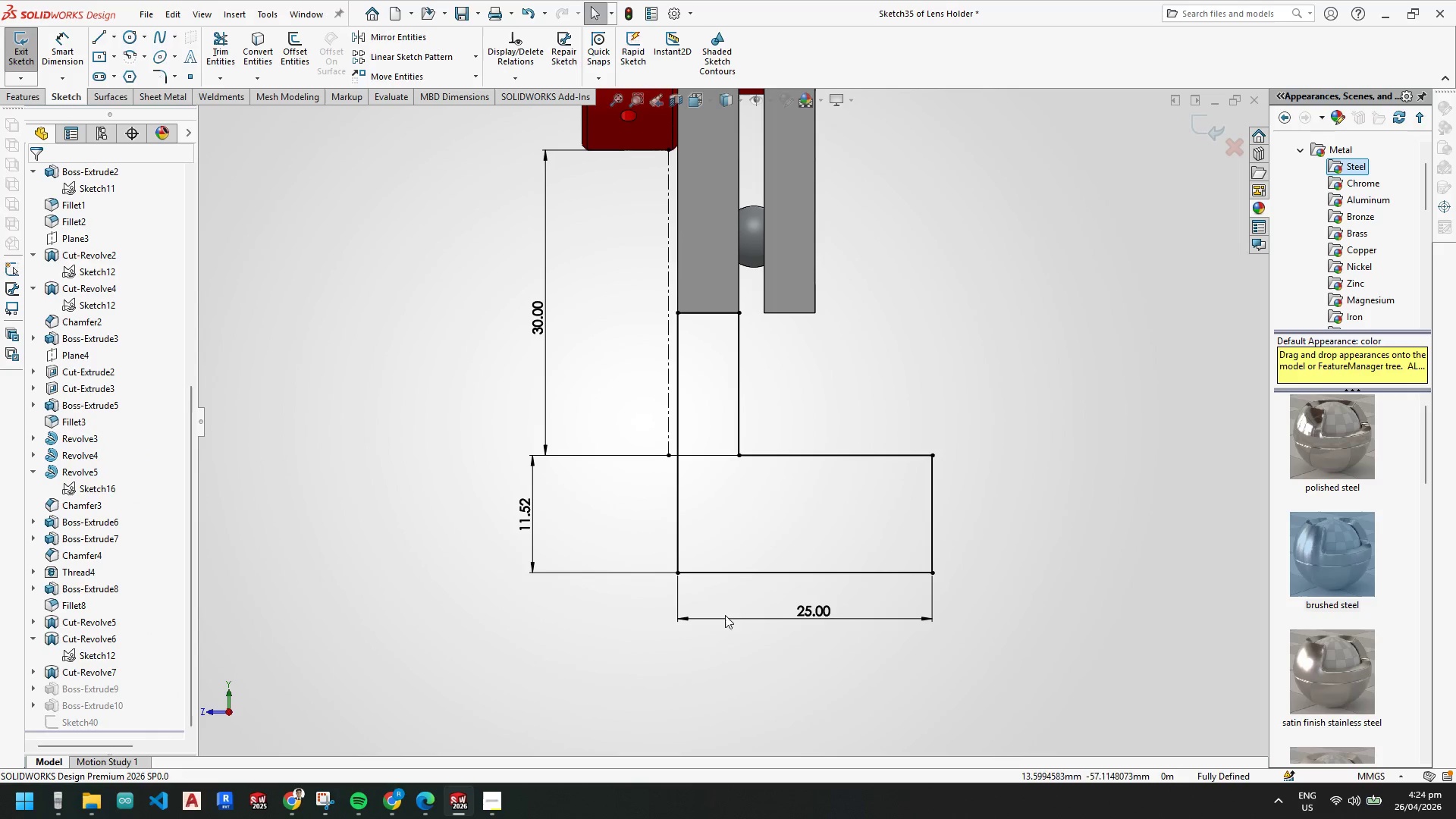 
mouse_move([817, 604])
 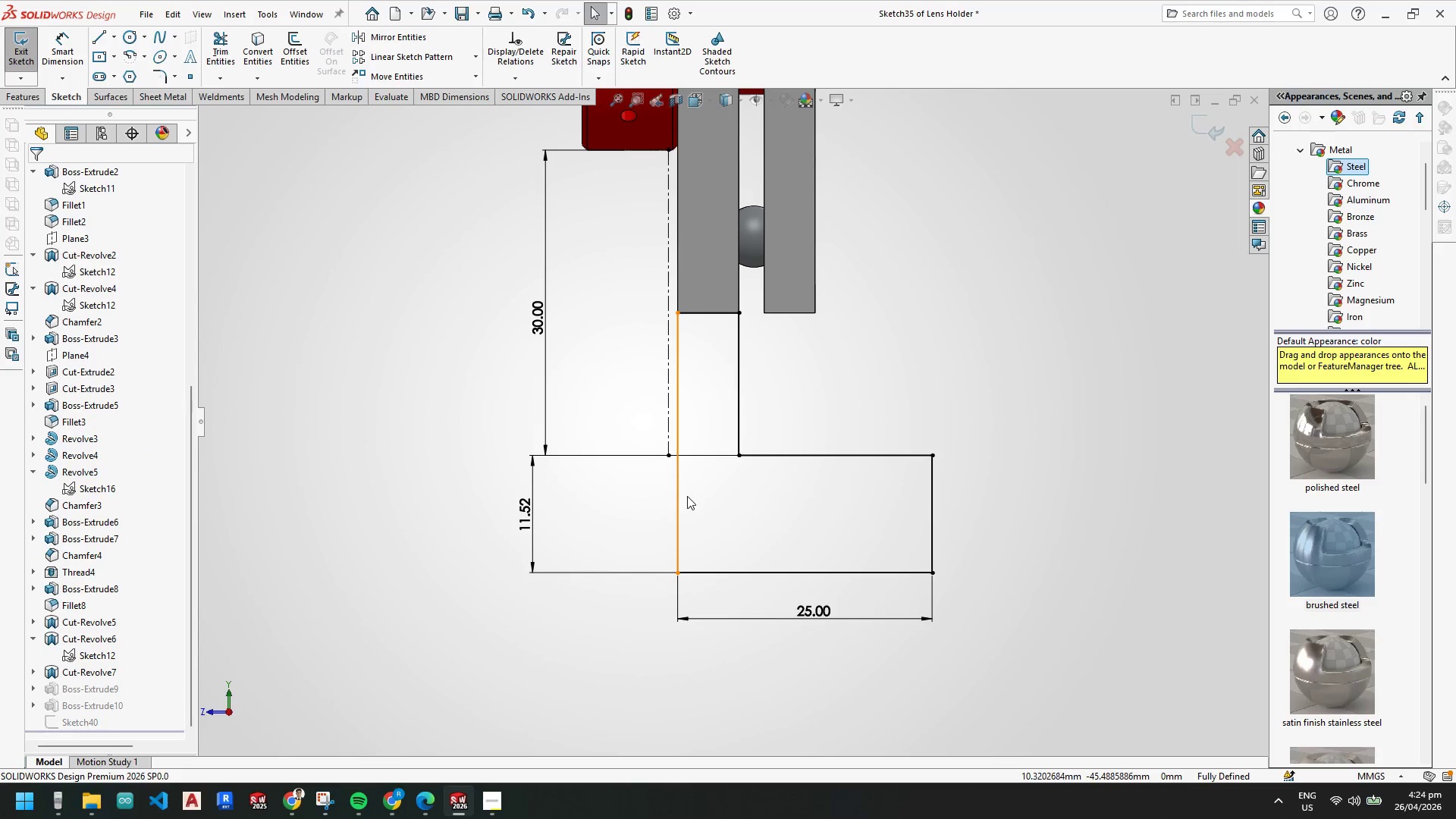 
key(Escape)
 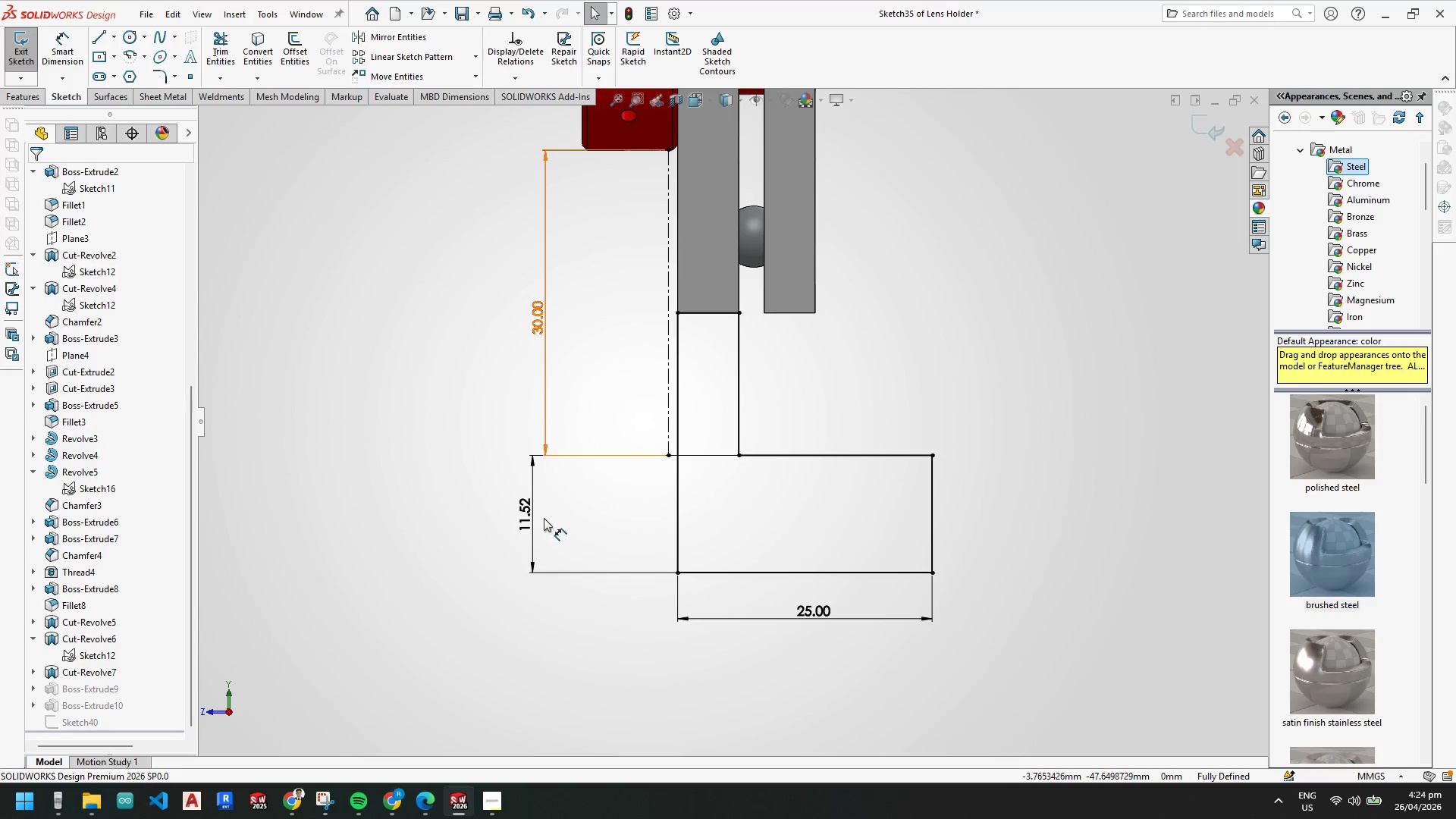 
key(Escape)
 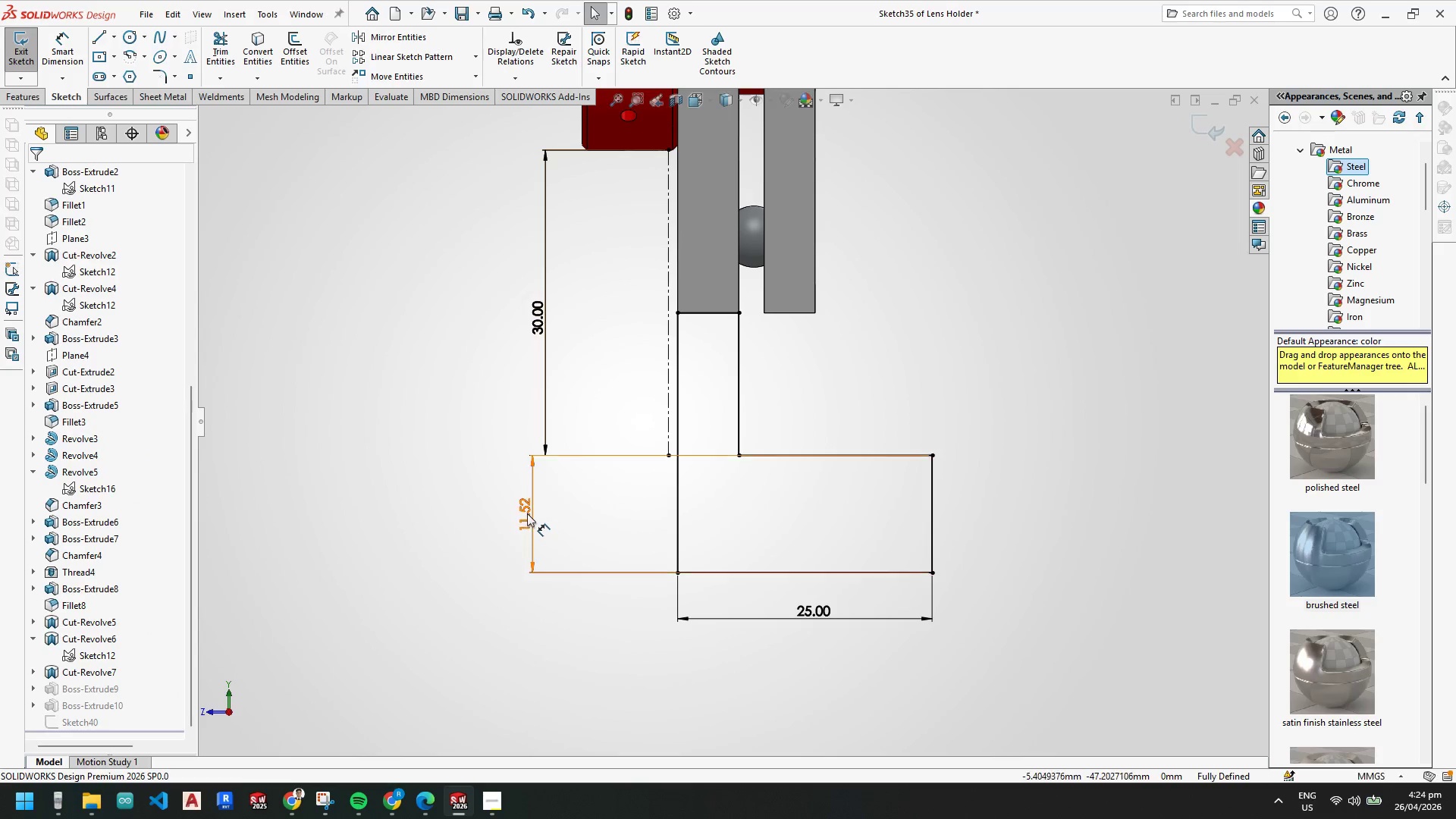 
left_click_drag(start_coordinate=[526, 513], to_coordinate=[1034, 501])
 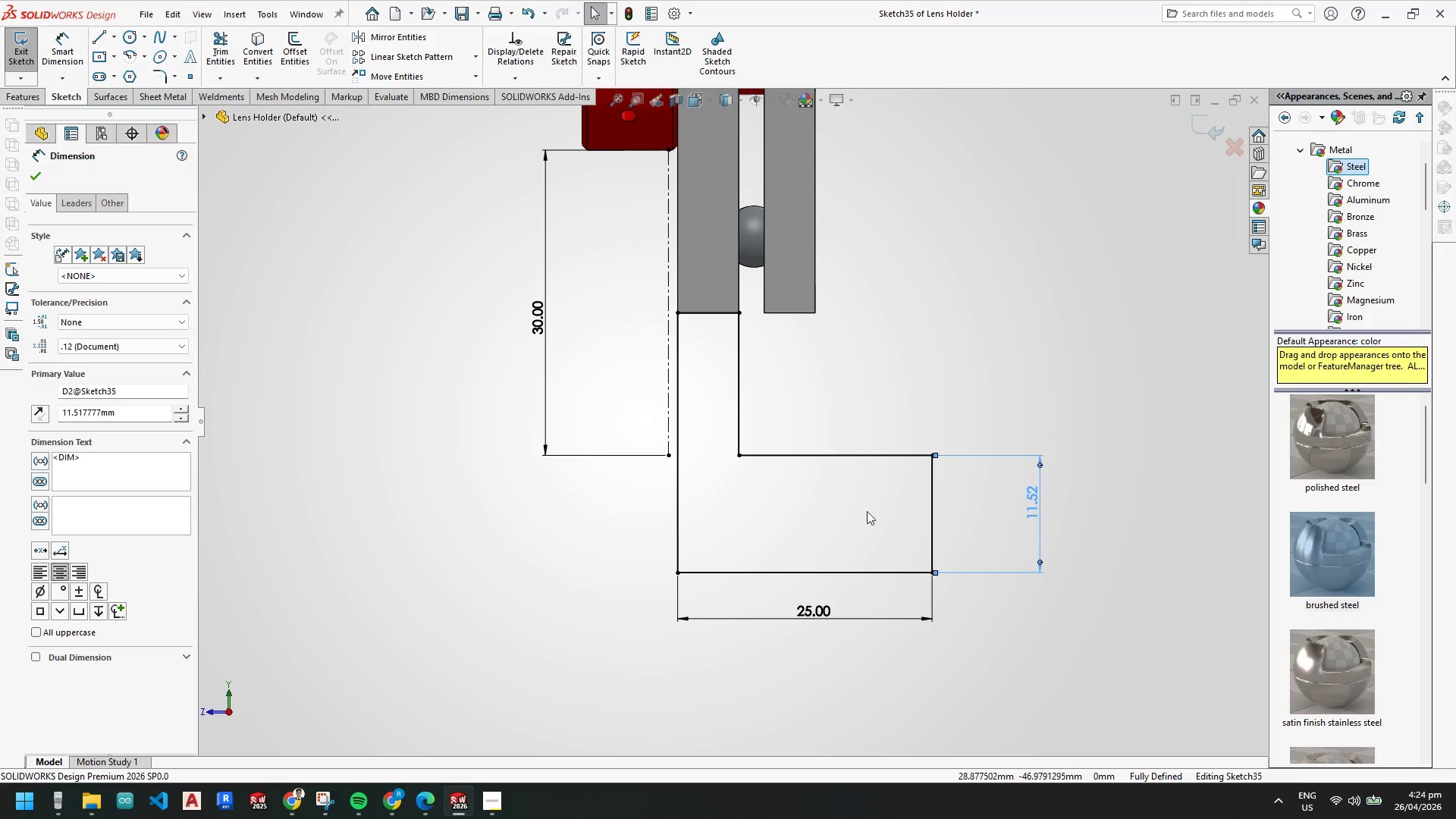 
key(Escape)
 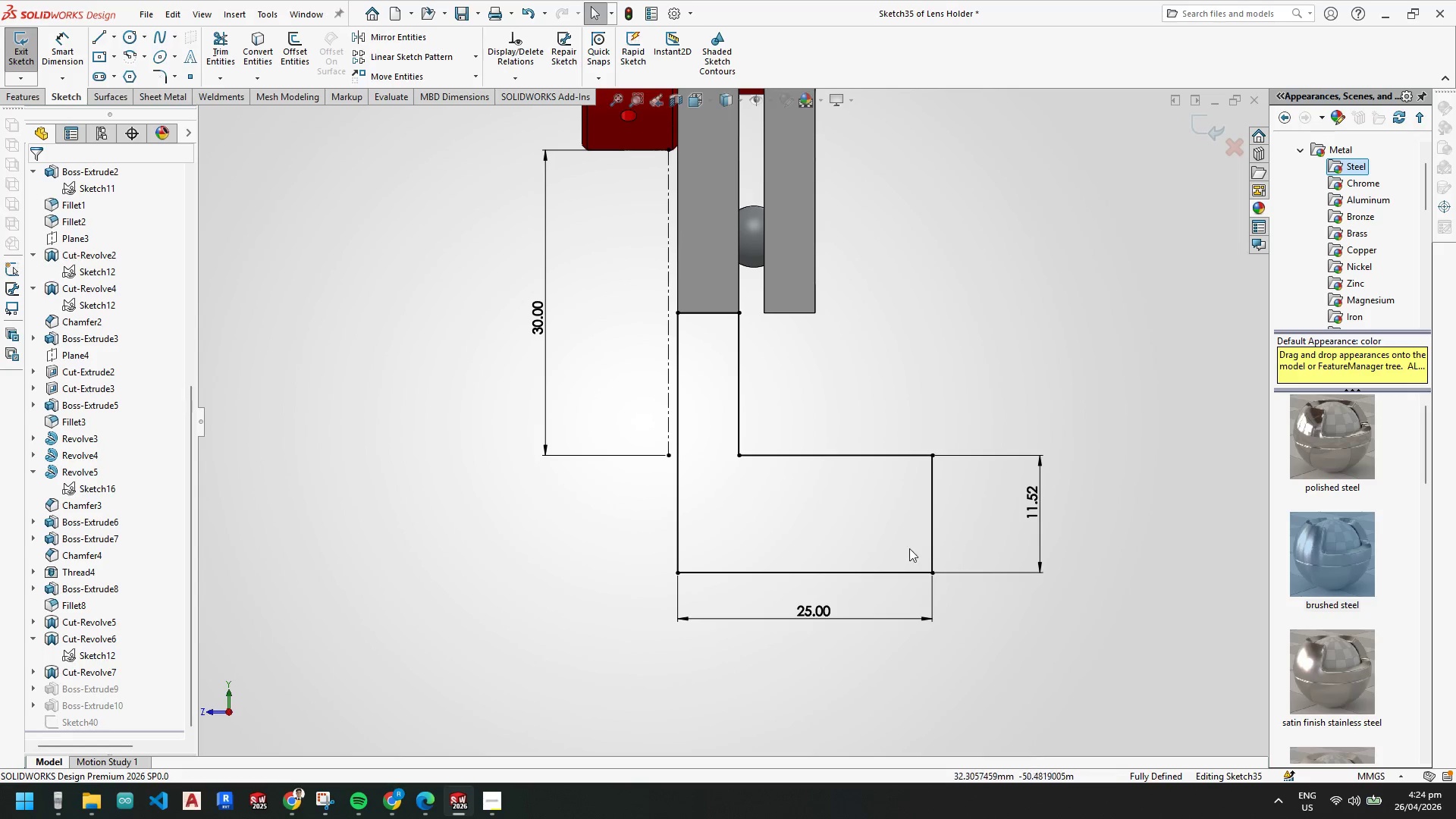 
left_click([817, 613])
 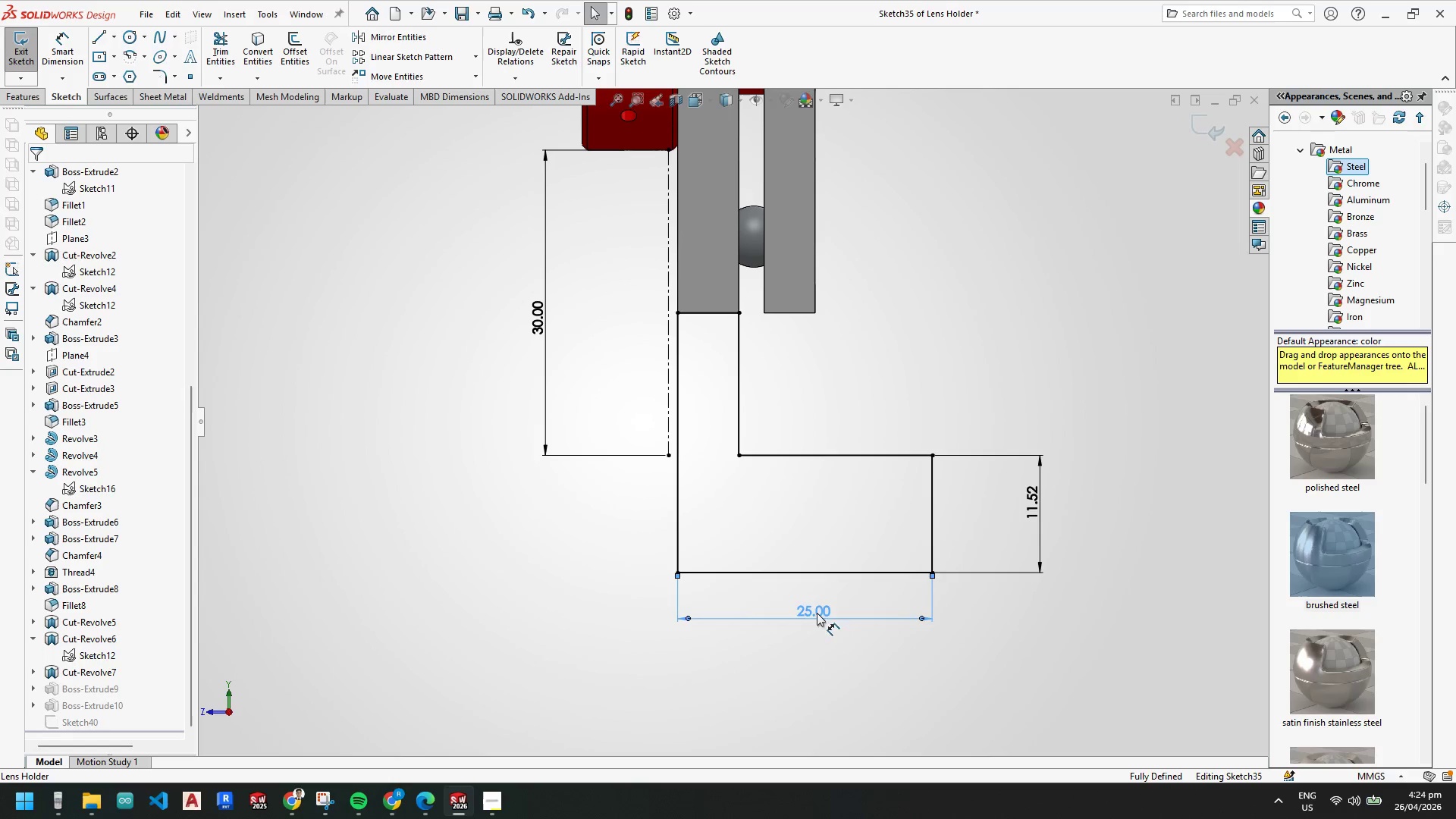 
key(Delete)
 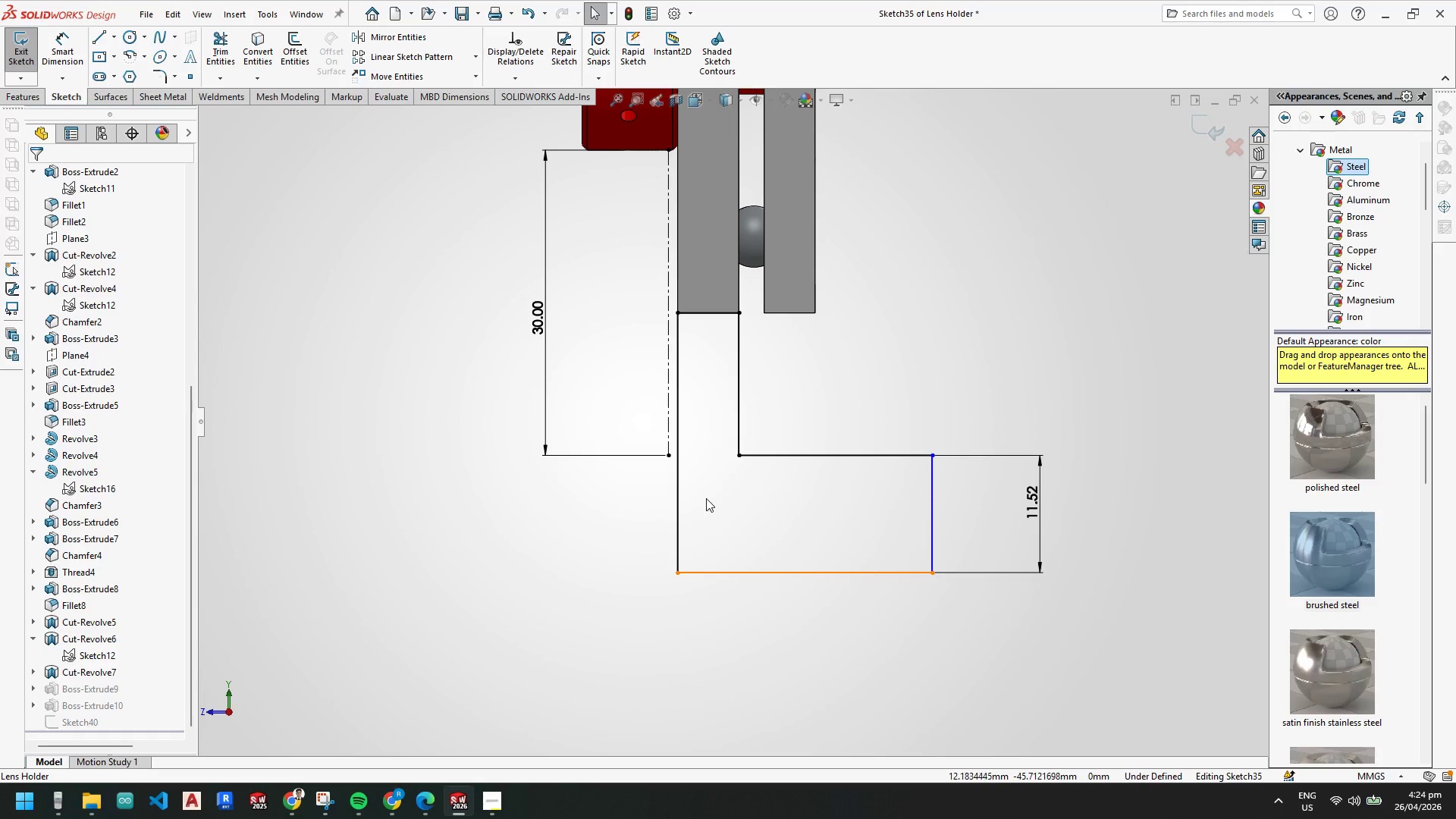 
left_click([678, 497])
 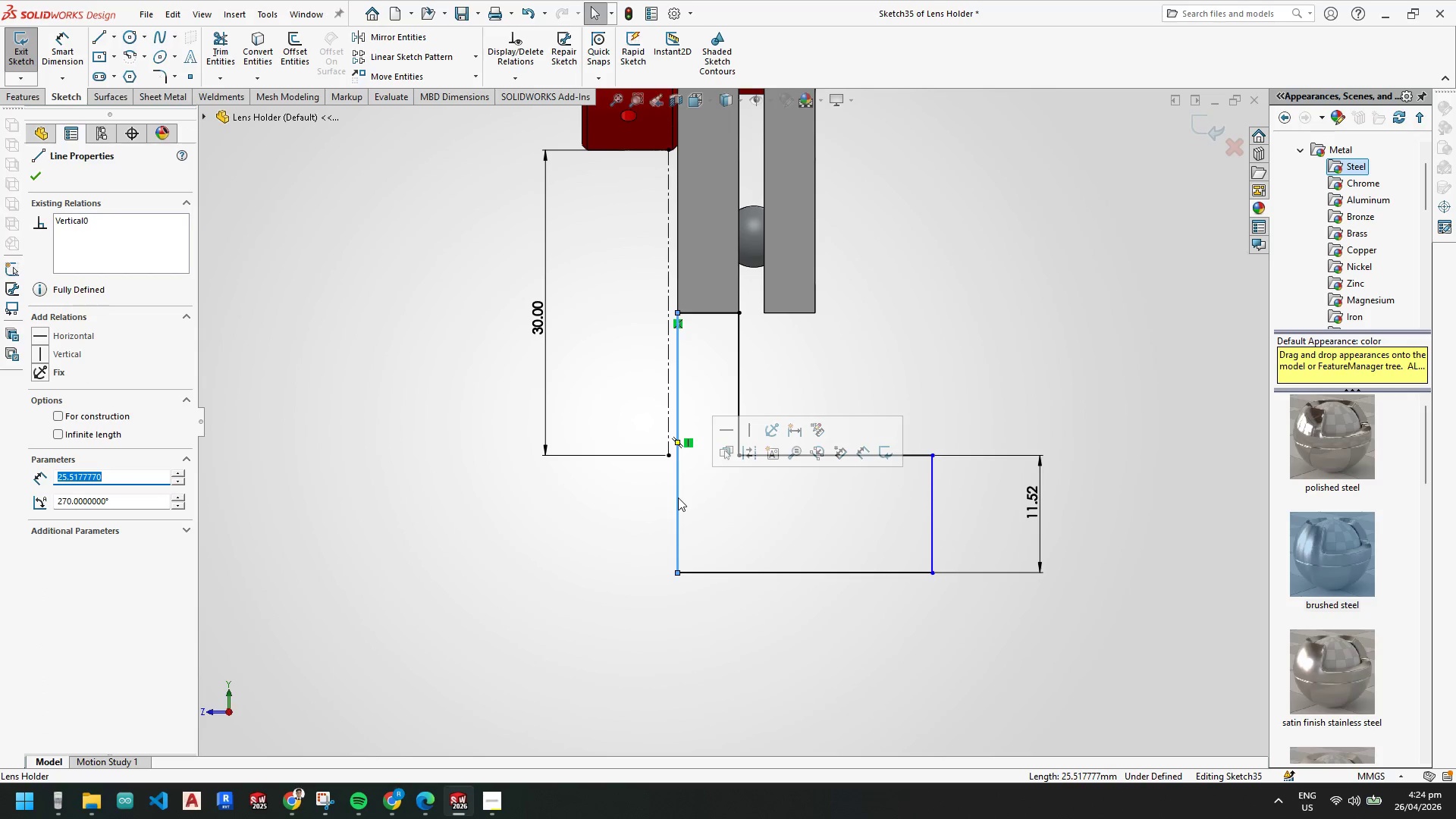 
key(Delete)
 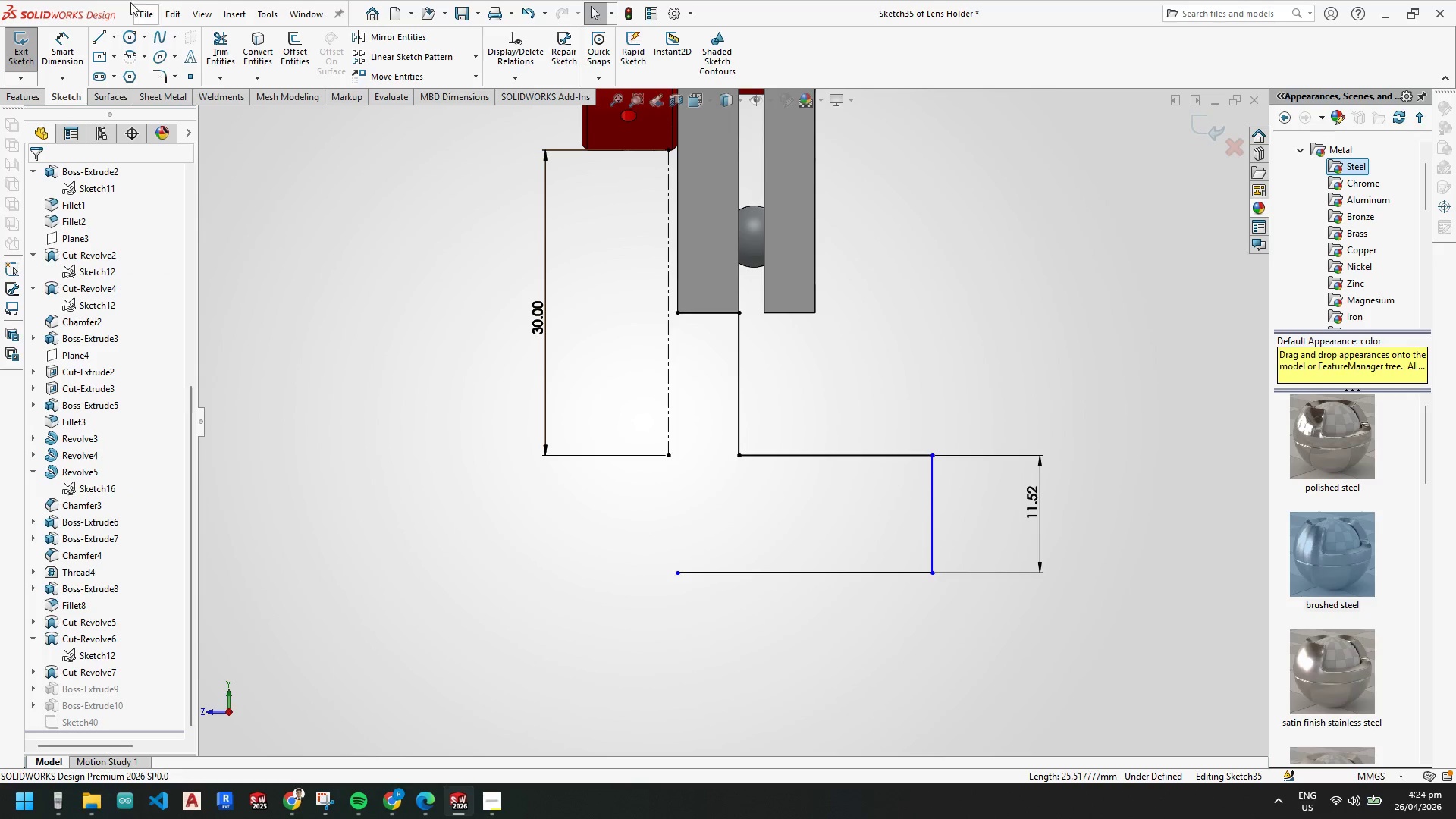 
key(Escape)
 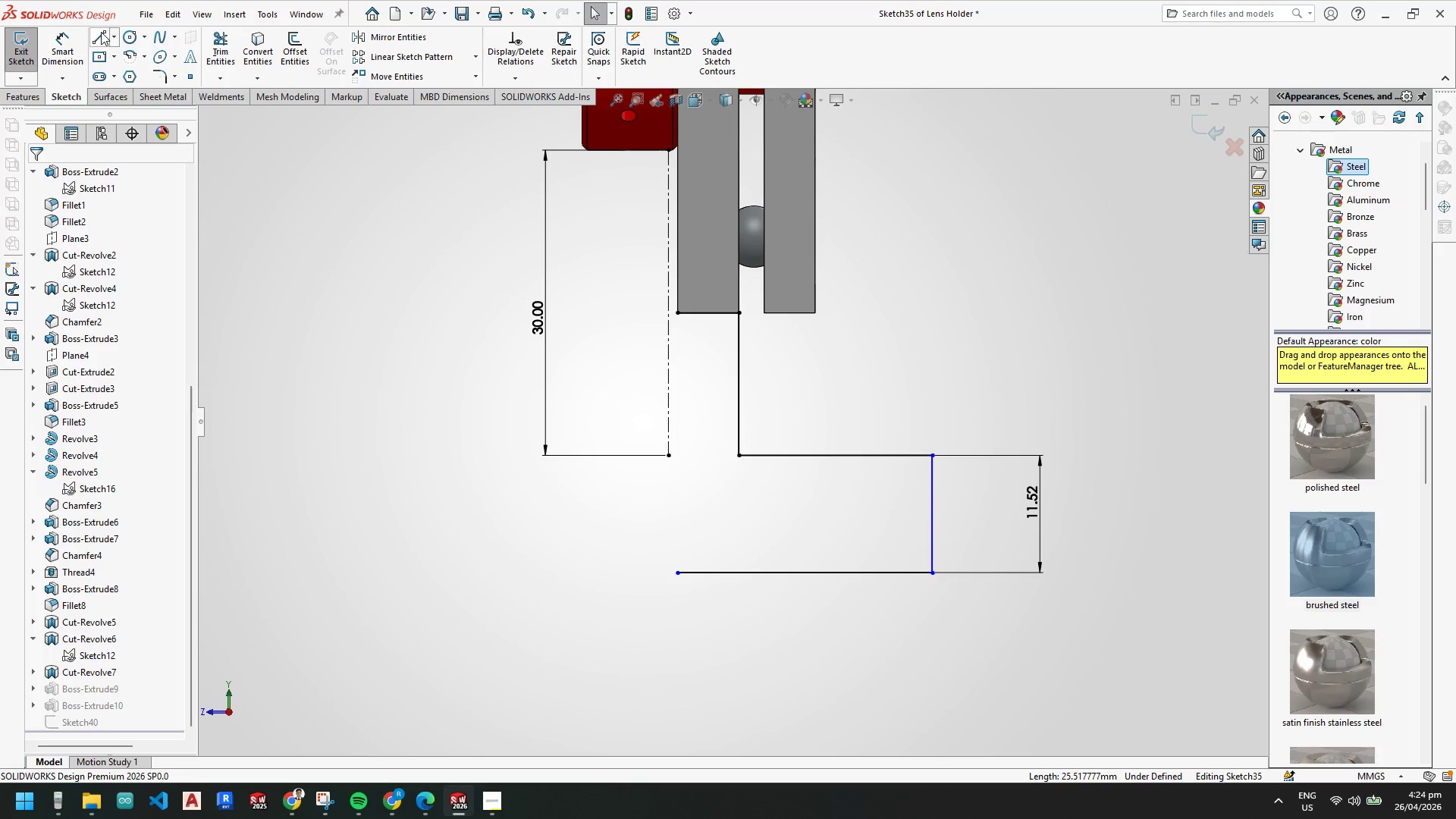 
left_click([101, 32])
 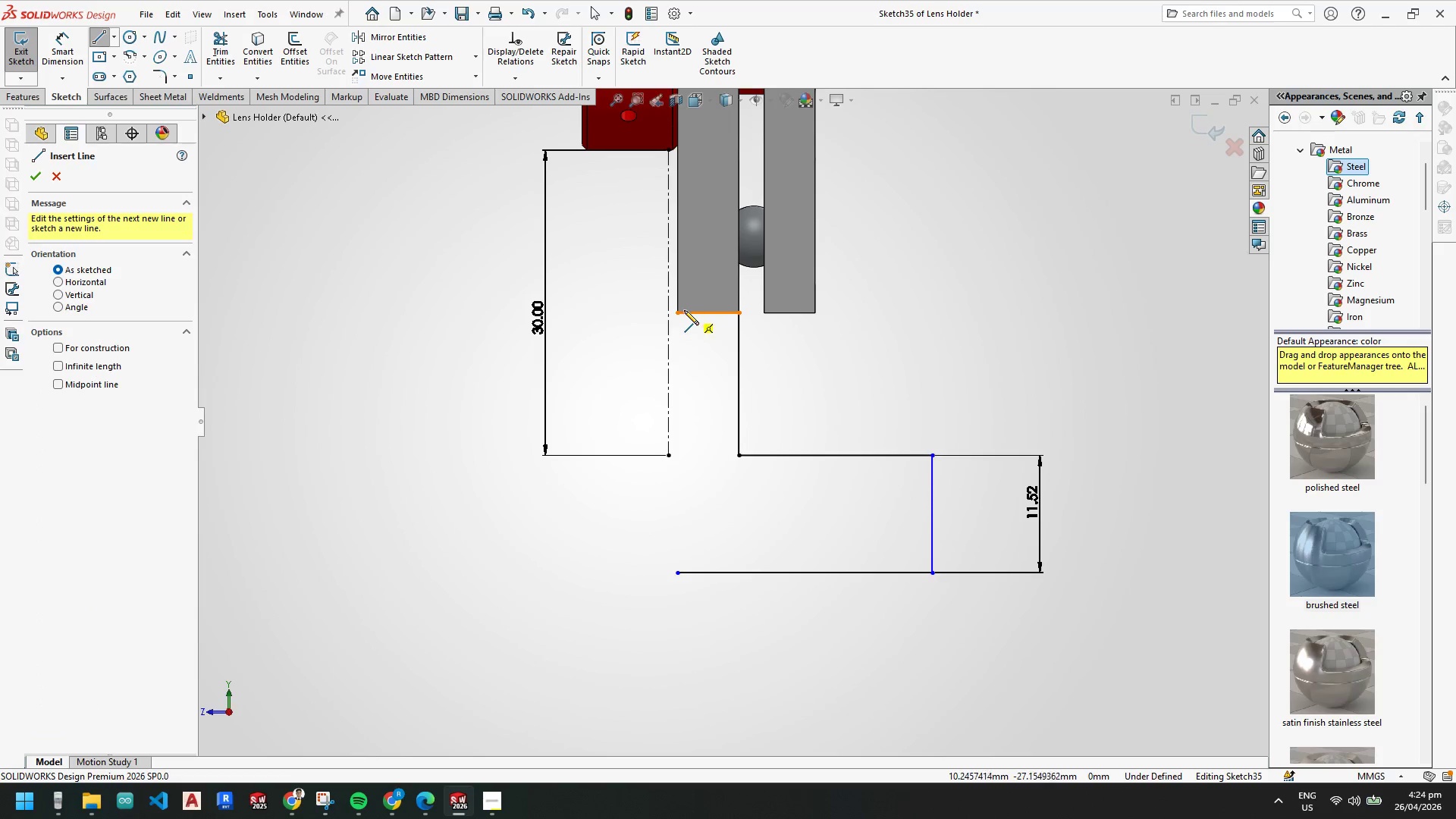 
left_click_drag(start_coordinate=[680, 312], to_coordinate=[678, 316])
 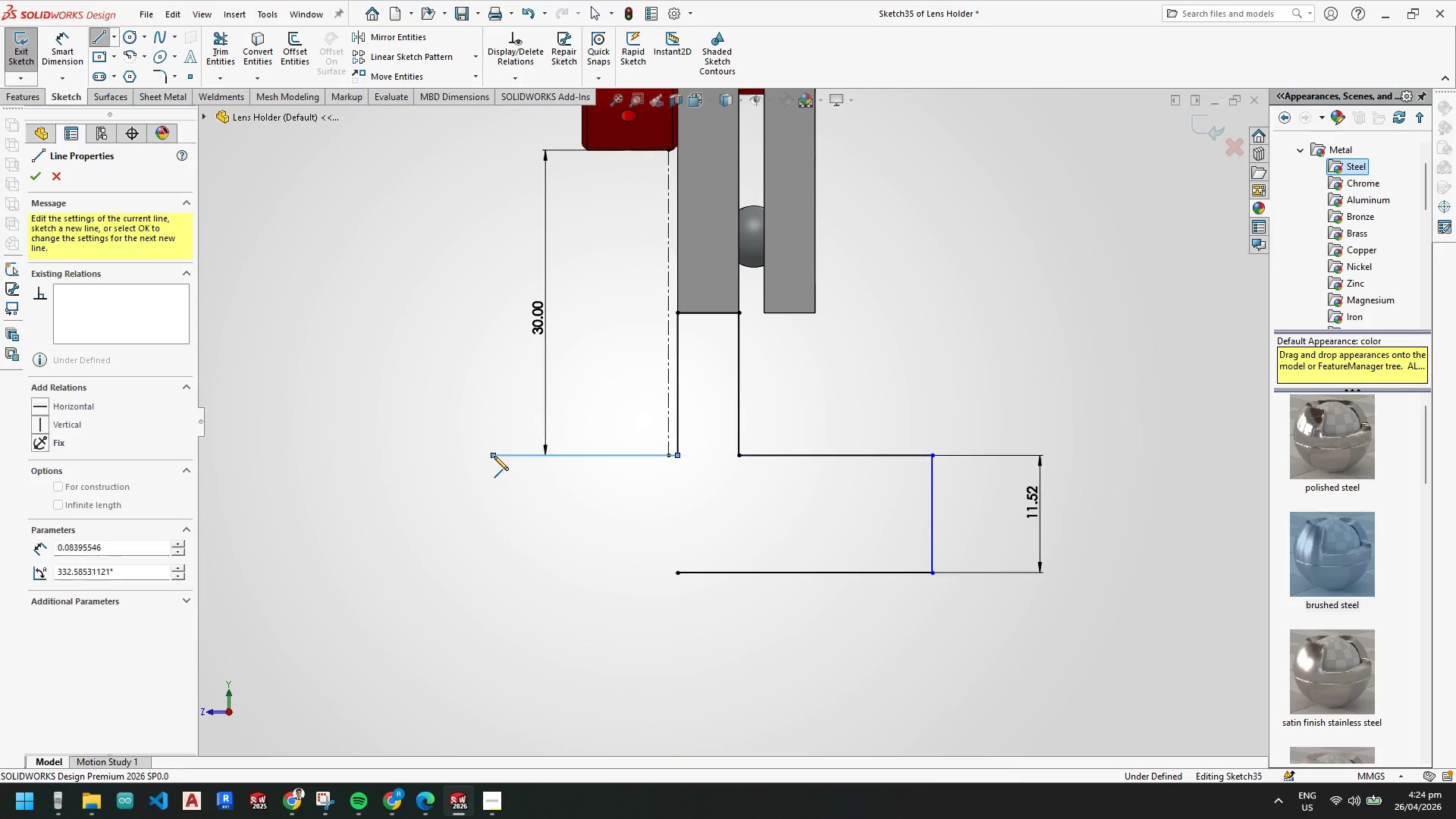 
wait(6.03)
 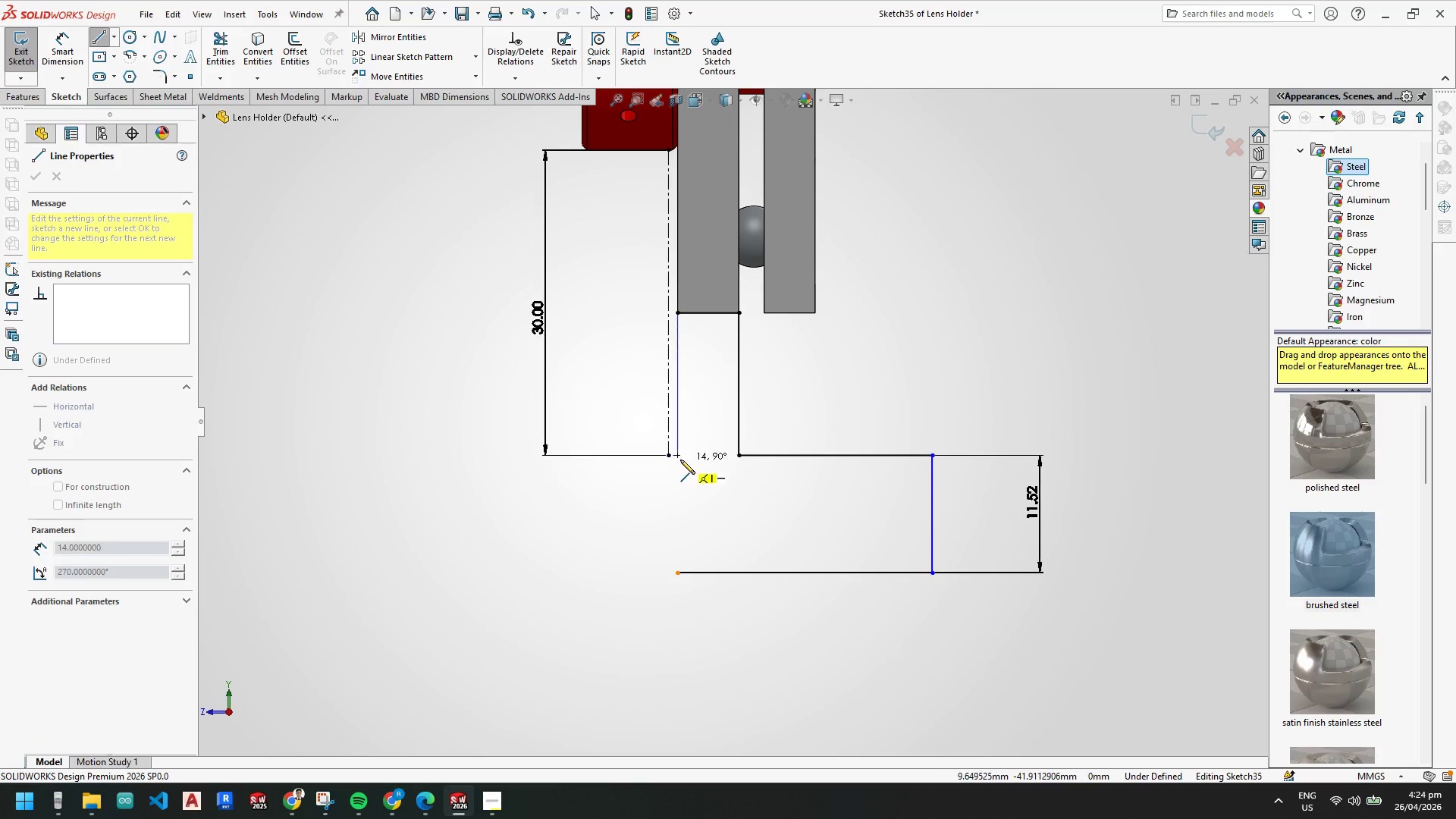 
left_click([491, 570])
 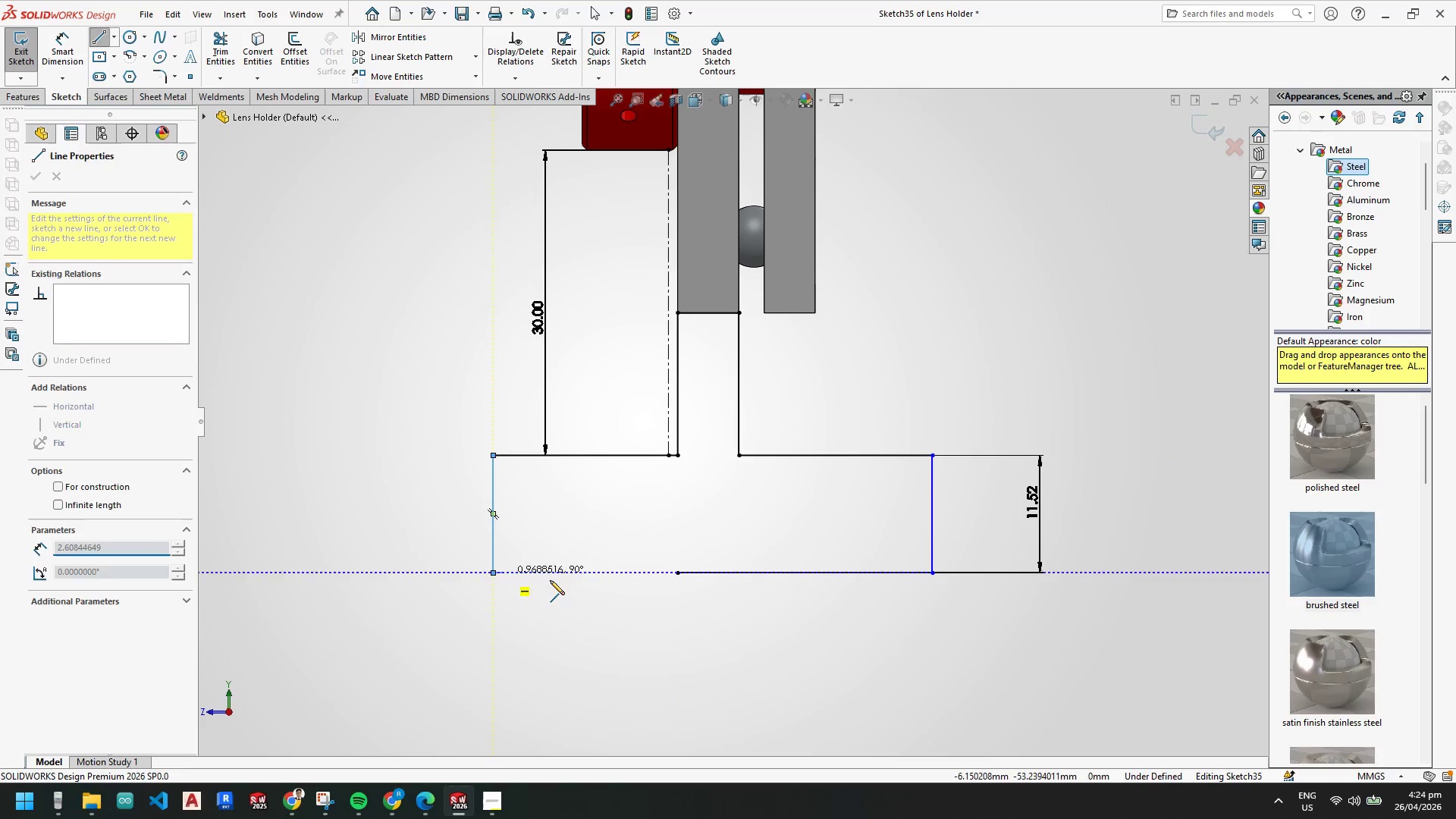 
key(Escape)
 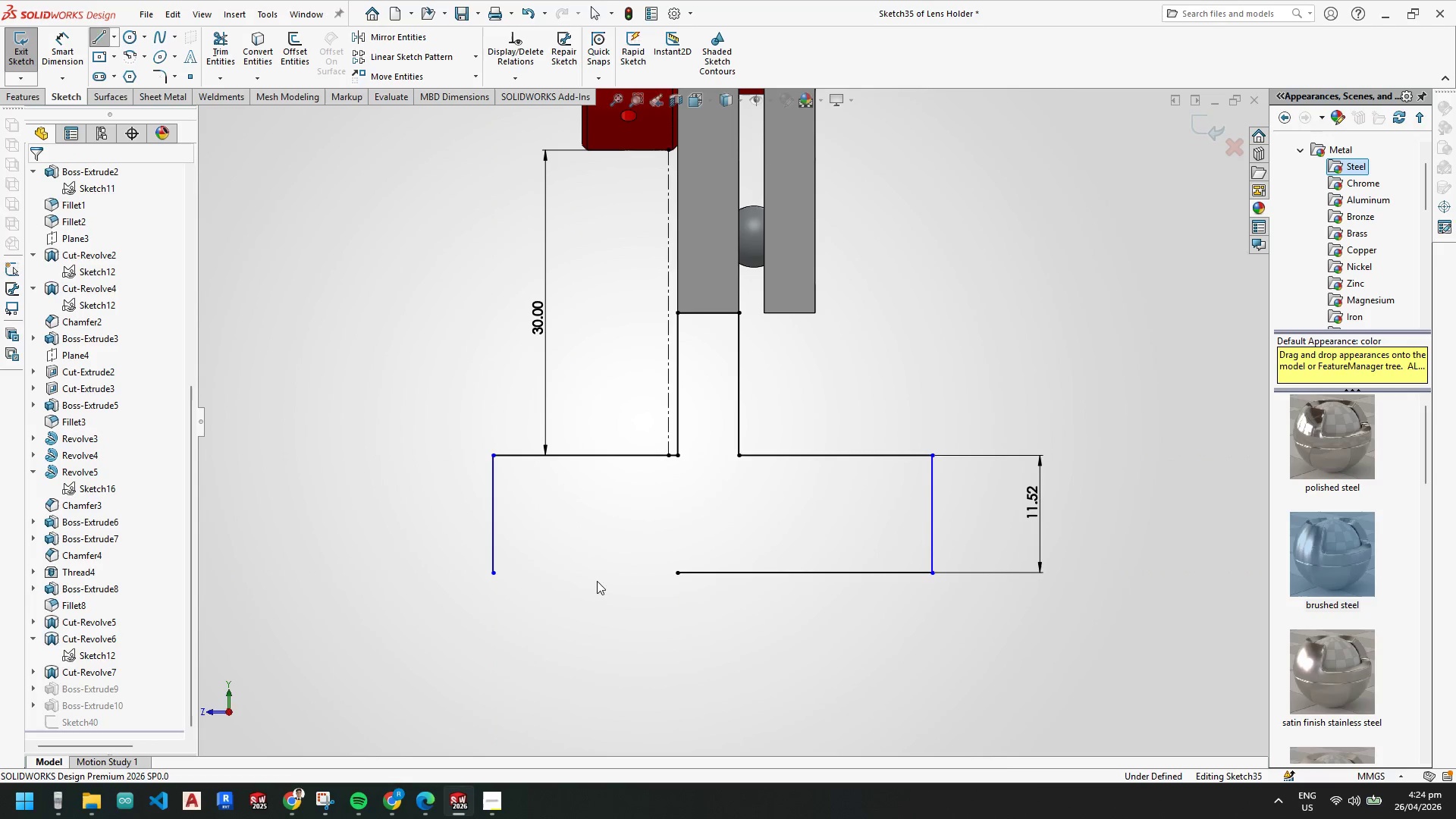 
key(Escape)
 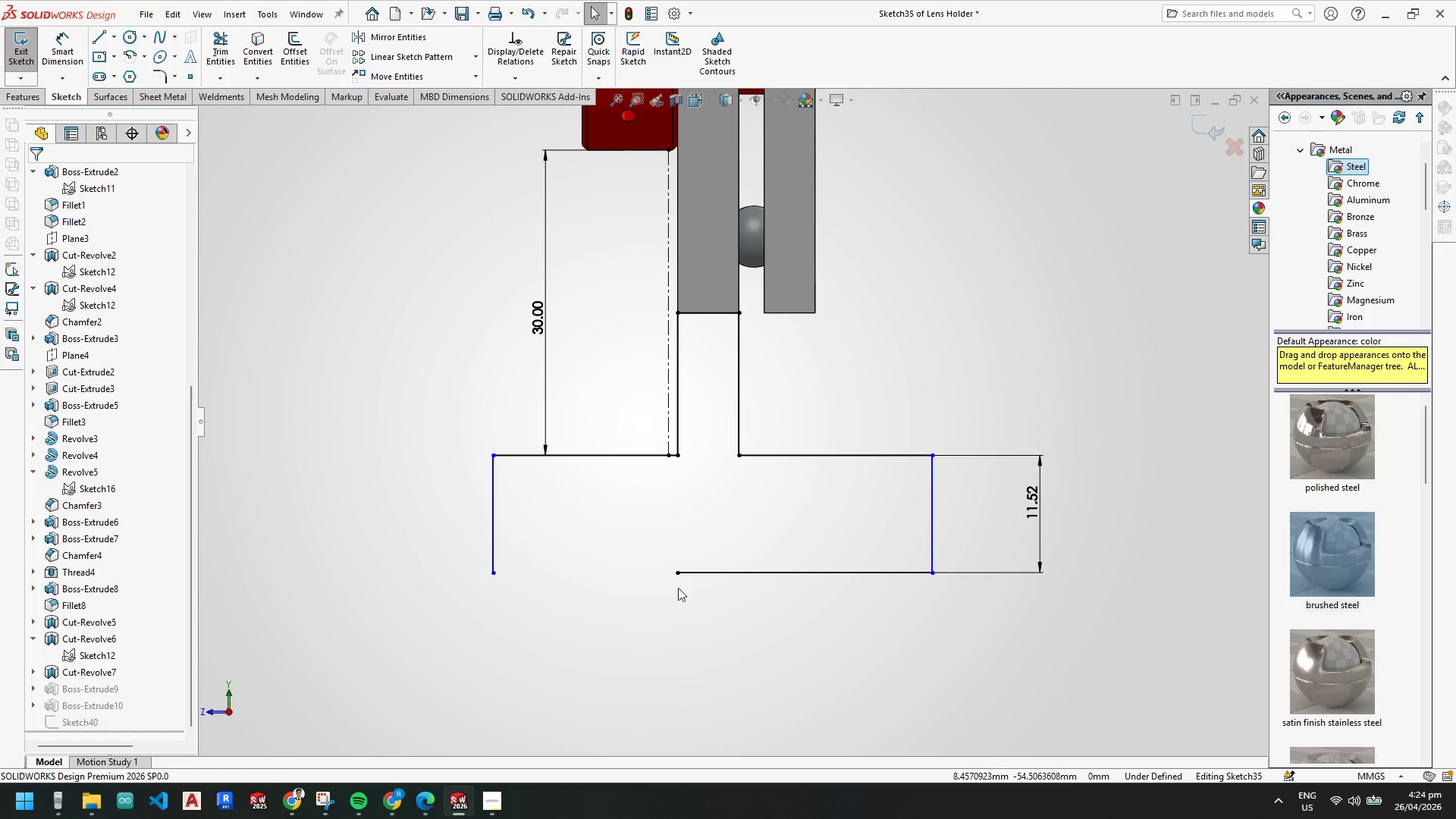 
hold_key(key=Escape, duration=2.3)
 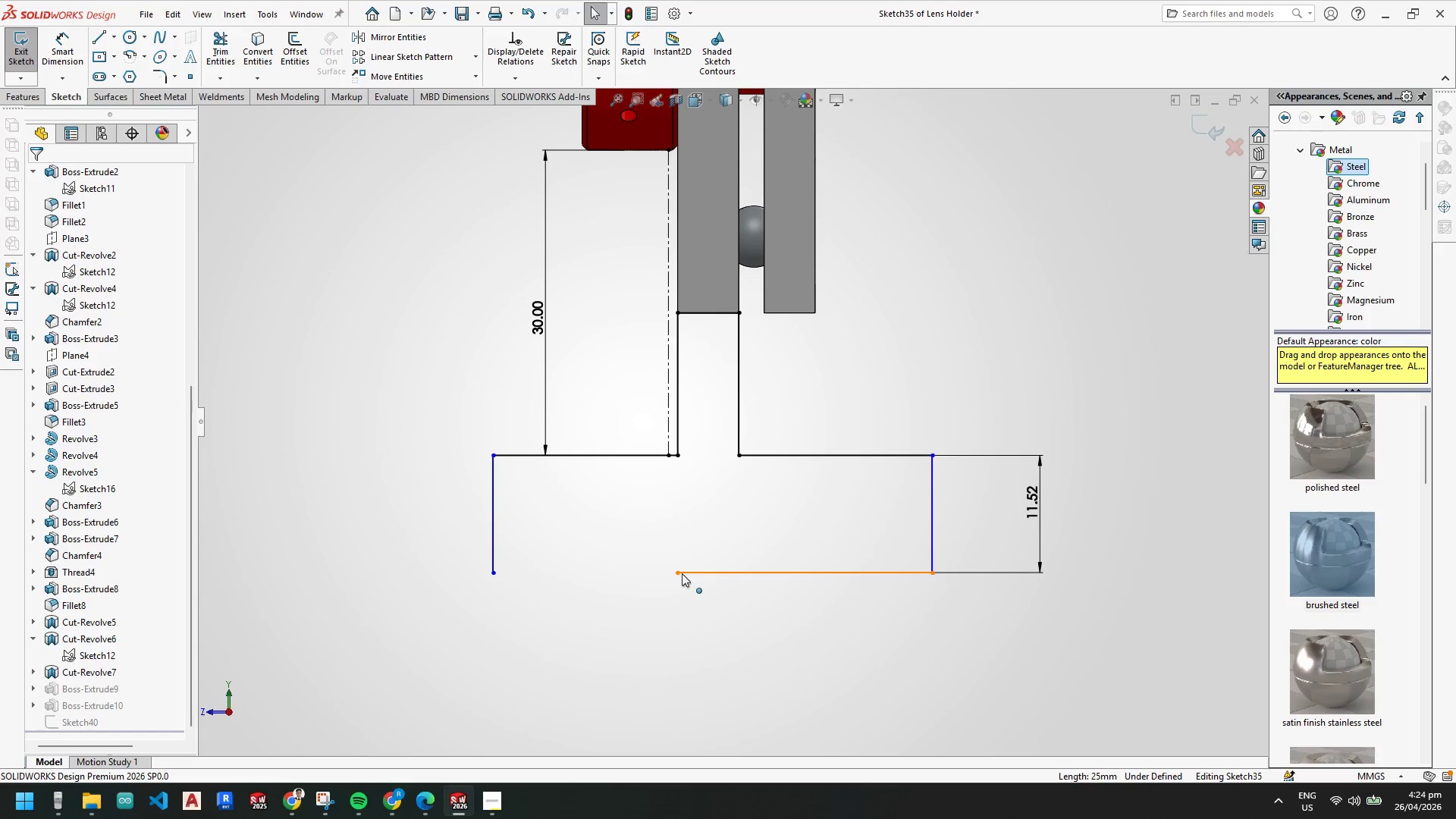 
left_click([691, 574])
 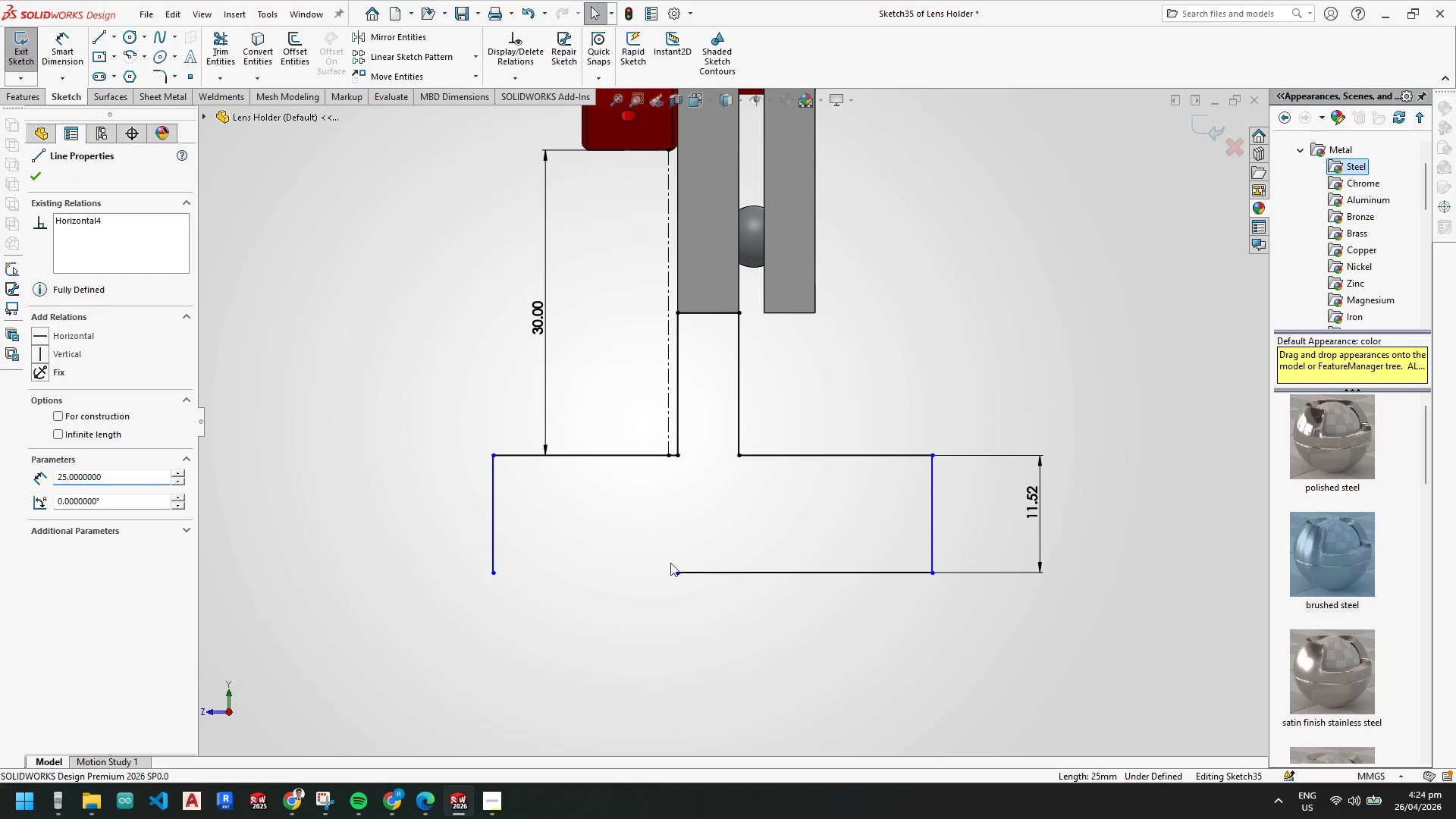 
left_click_drag(start_coordinate=[682, 573], to_coordinate=[494, 568])
 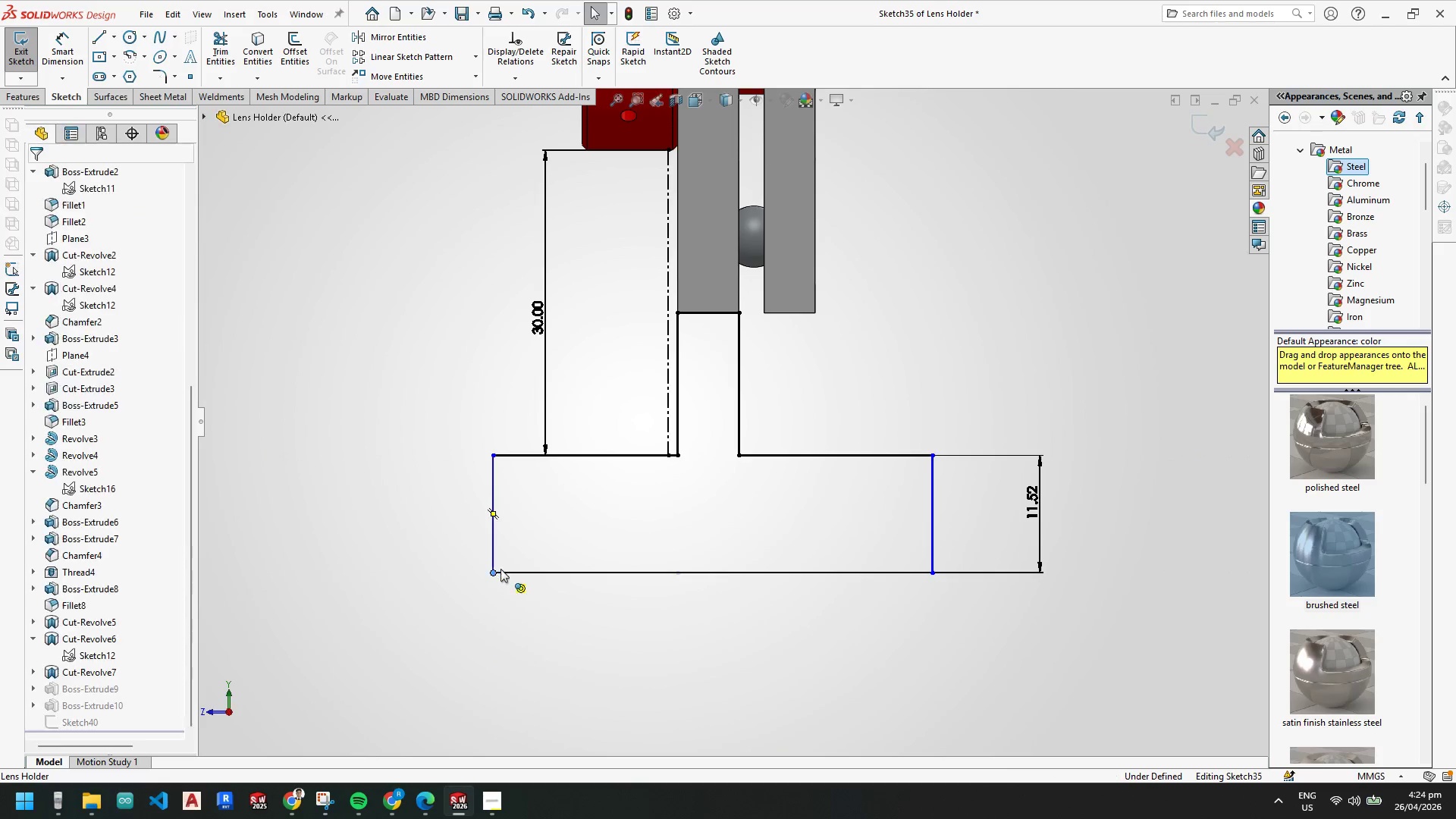 
key(Escape)
 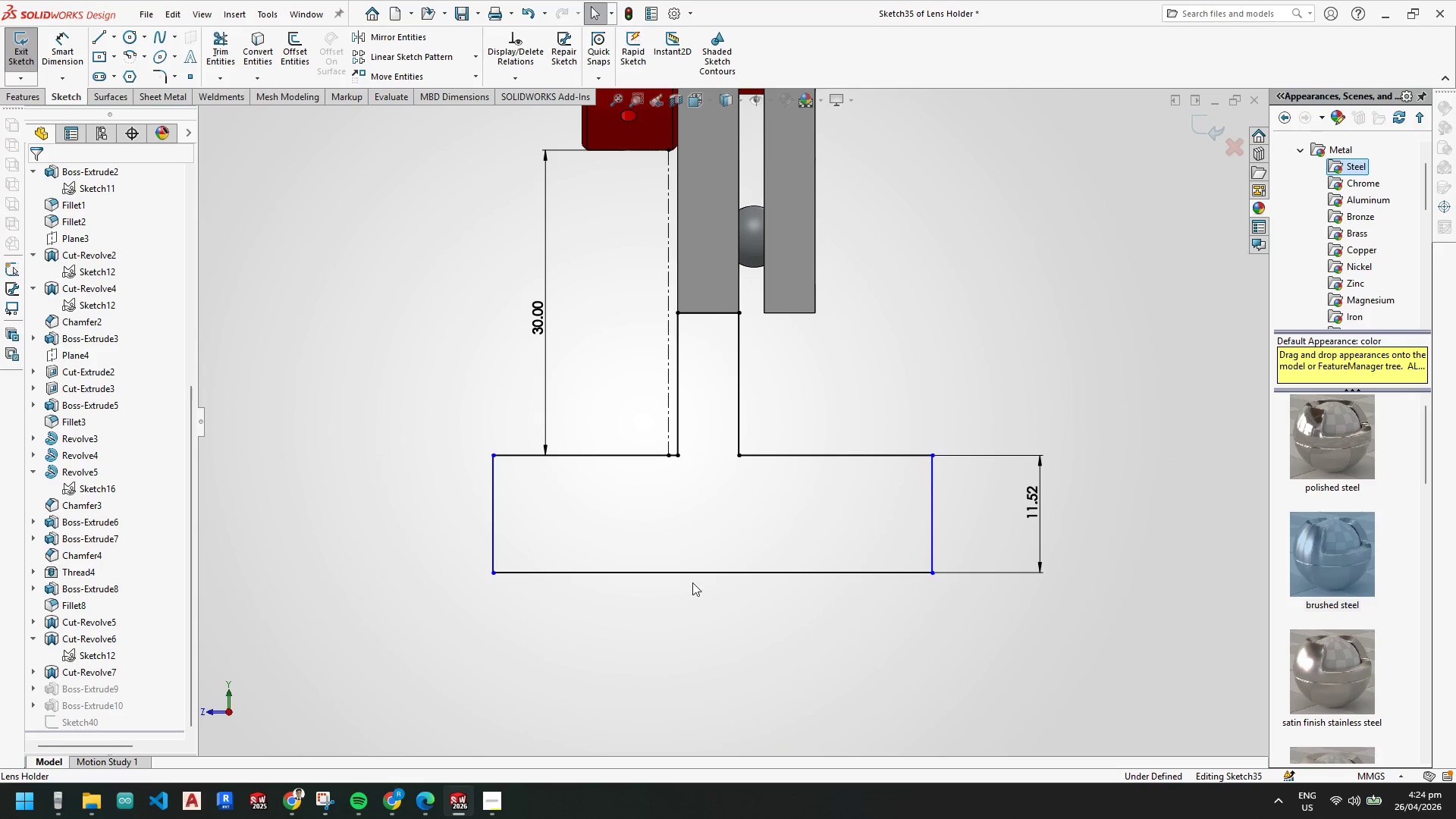 
key(Escape)
 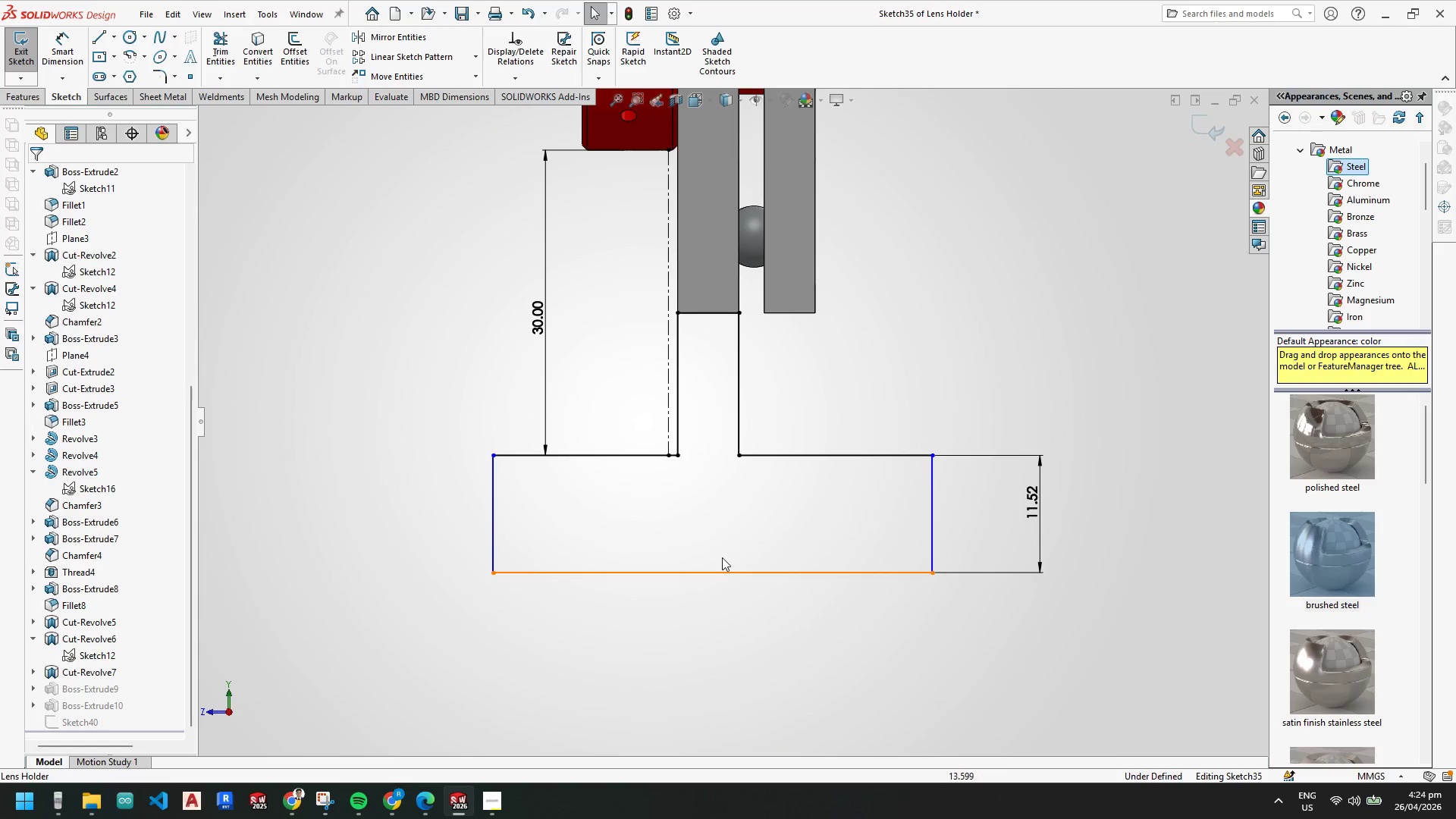 
key(Escape)
 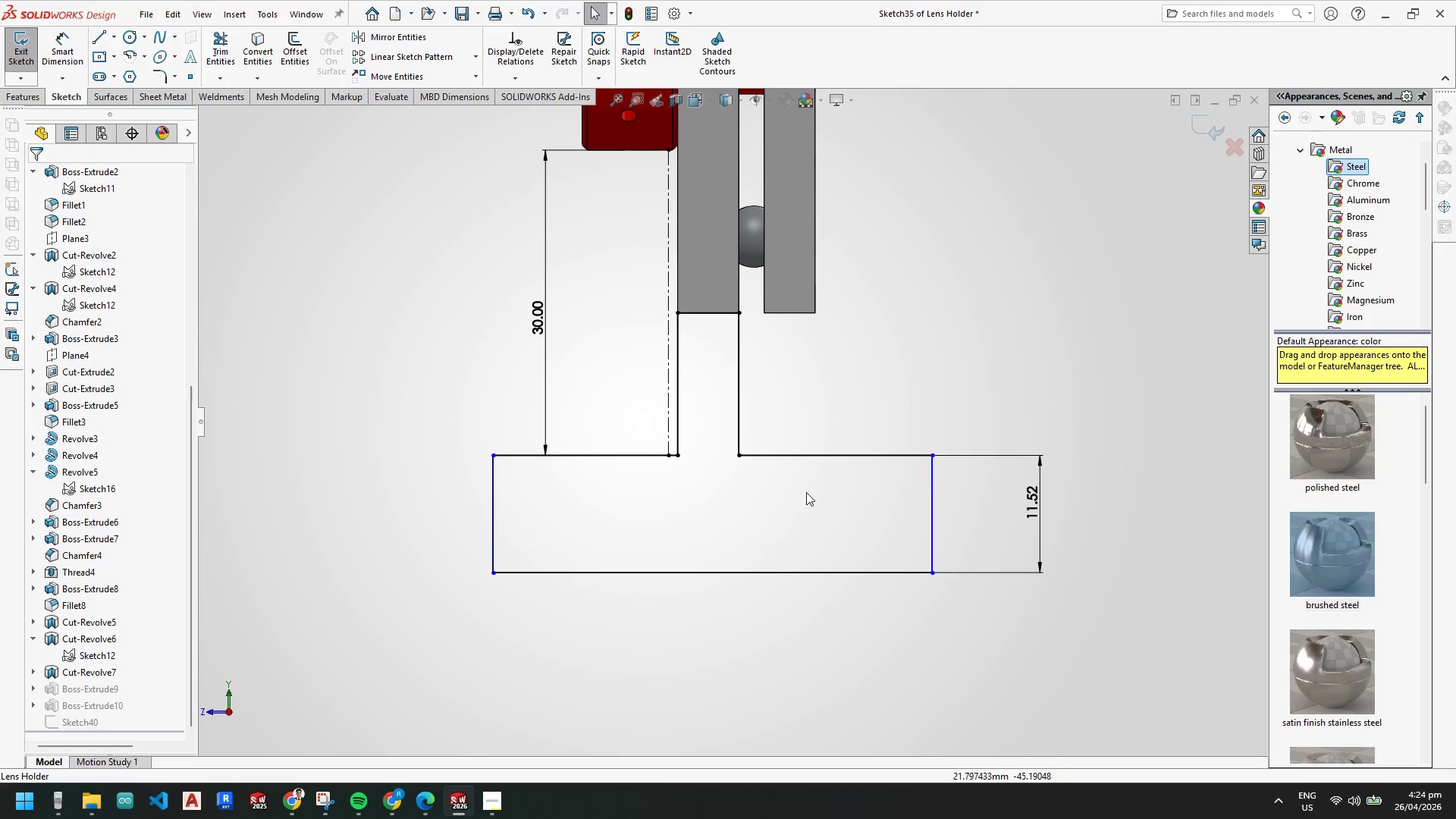 
key(Escape)
 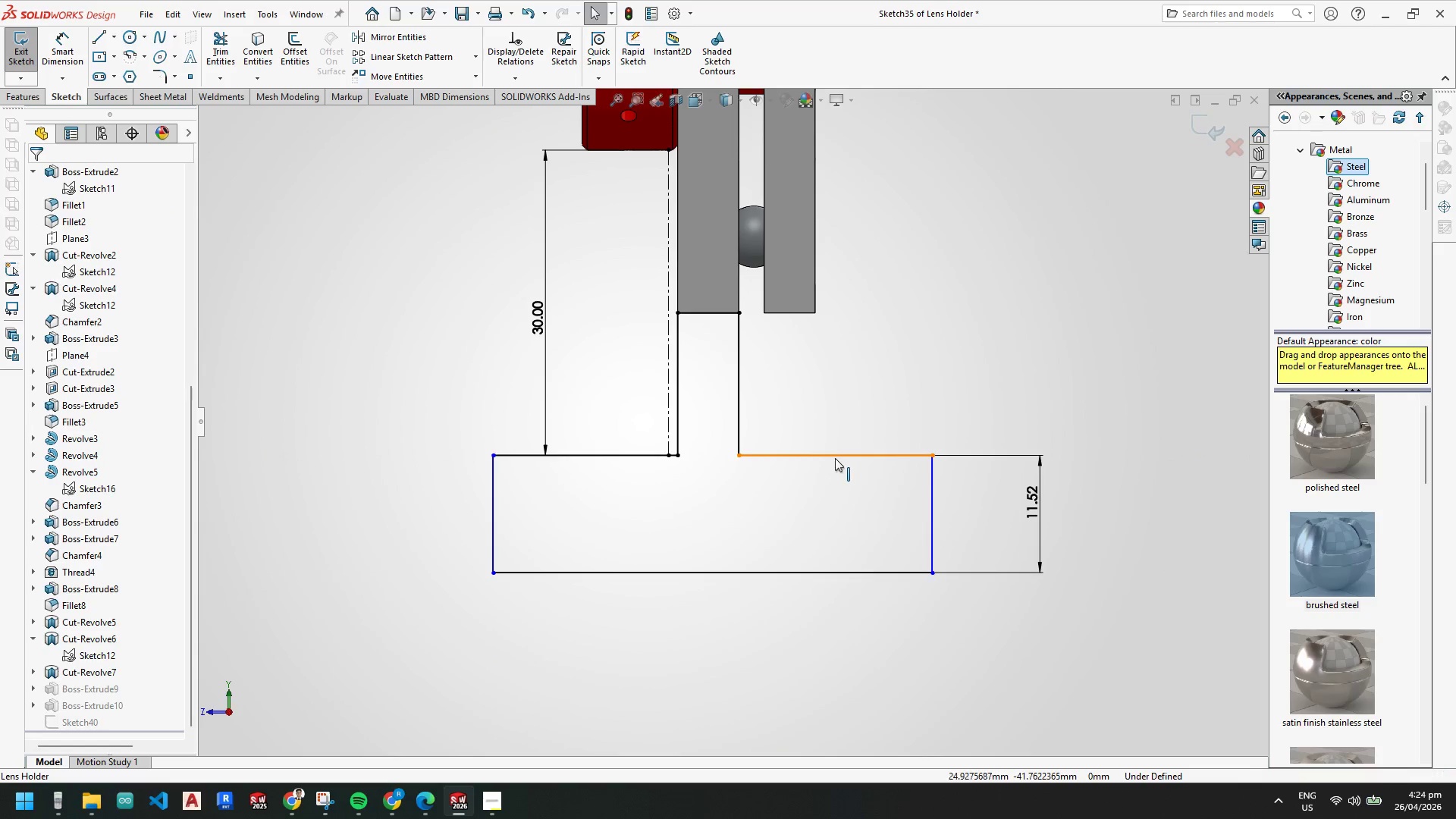 
left_click([833, 456])
 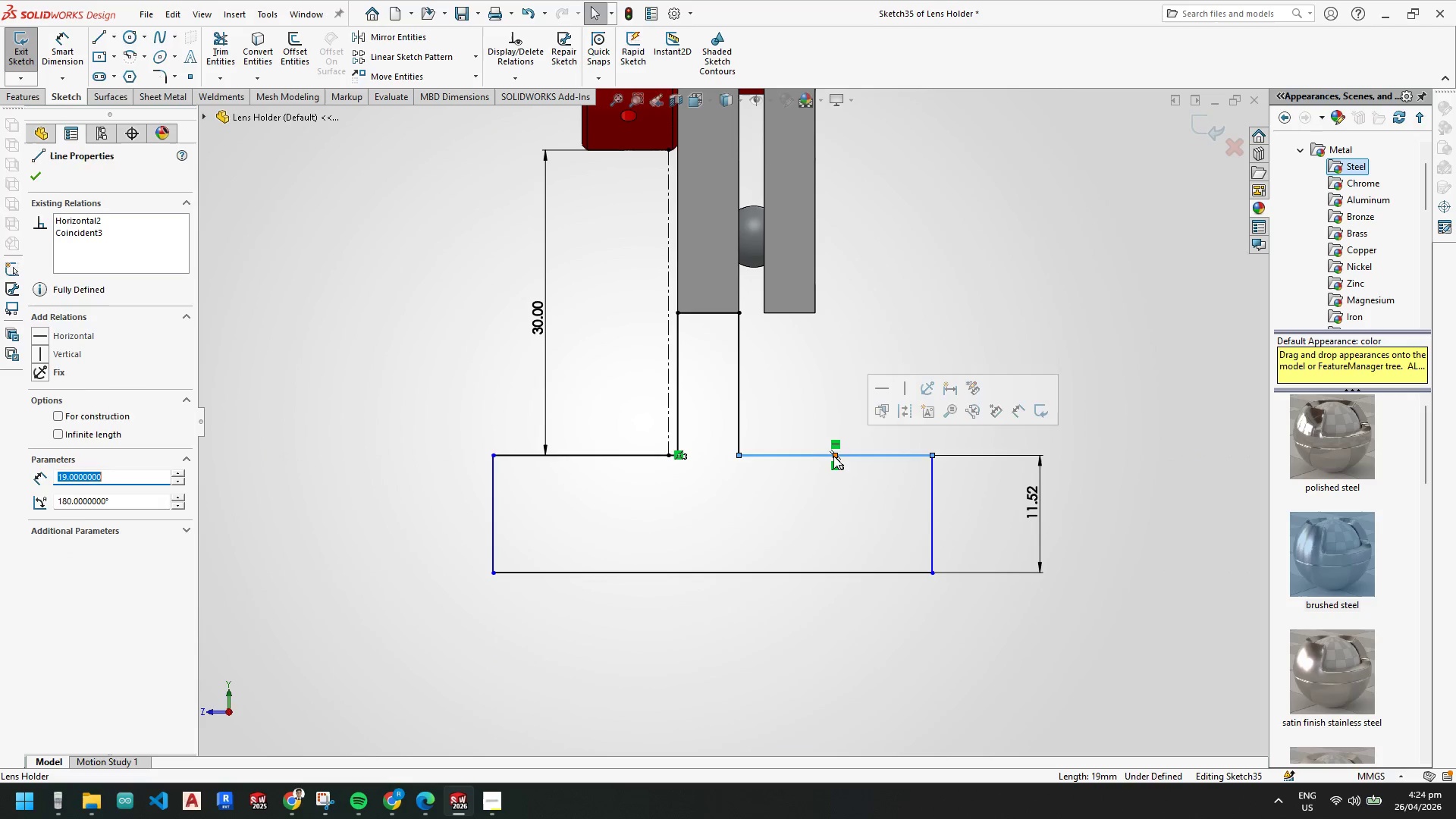 
key(Delete)
 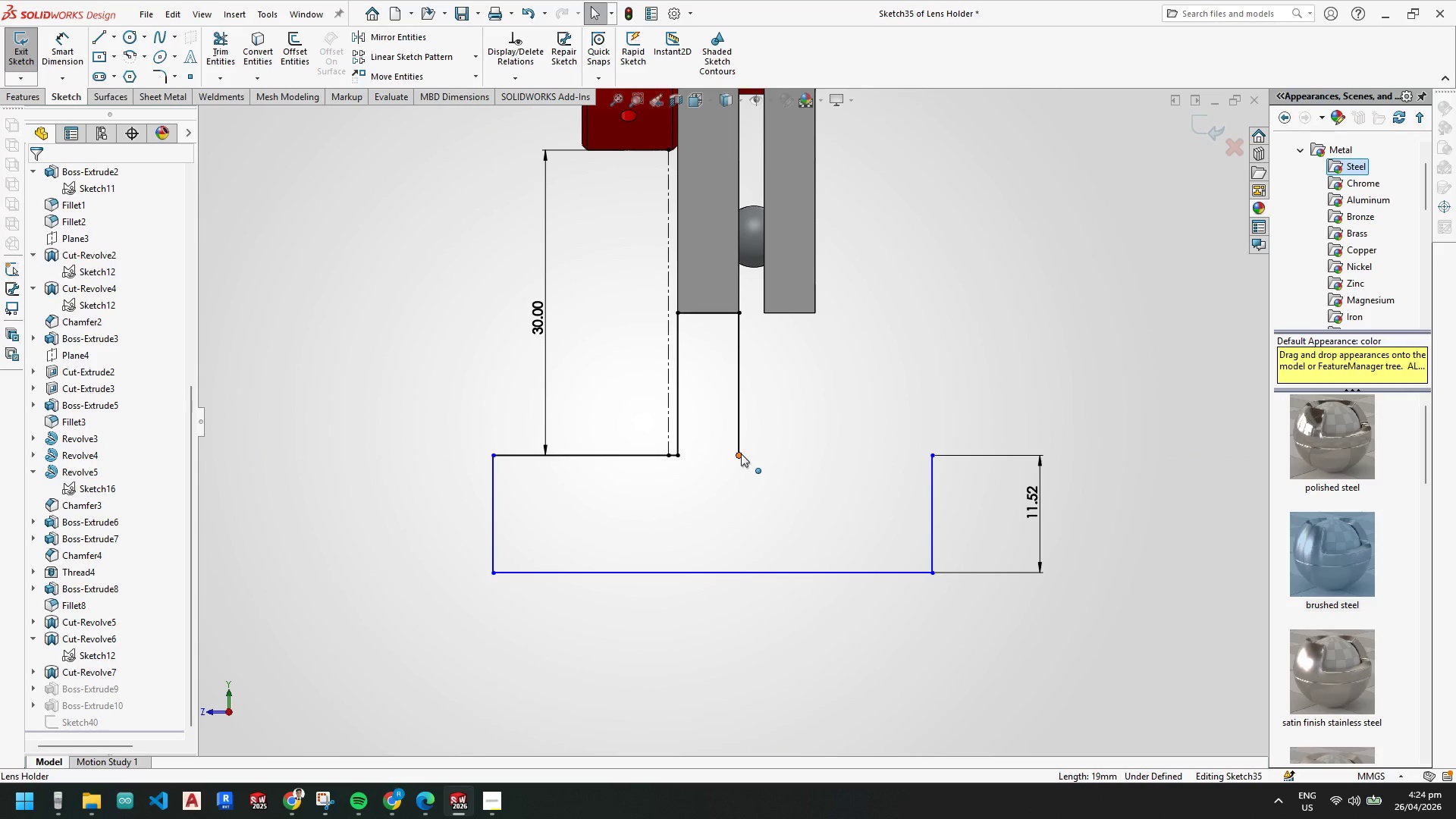 
left_click_drag(start_coordinate=[741, 453], to_coordinate=[742, 572])
 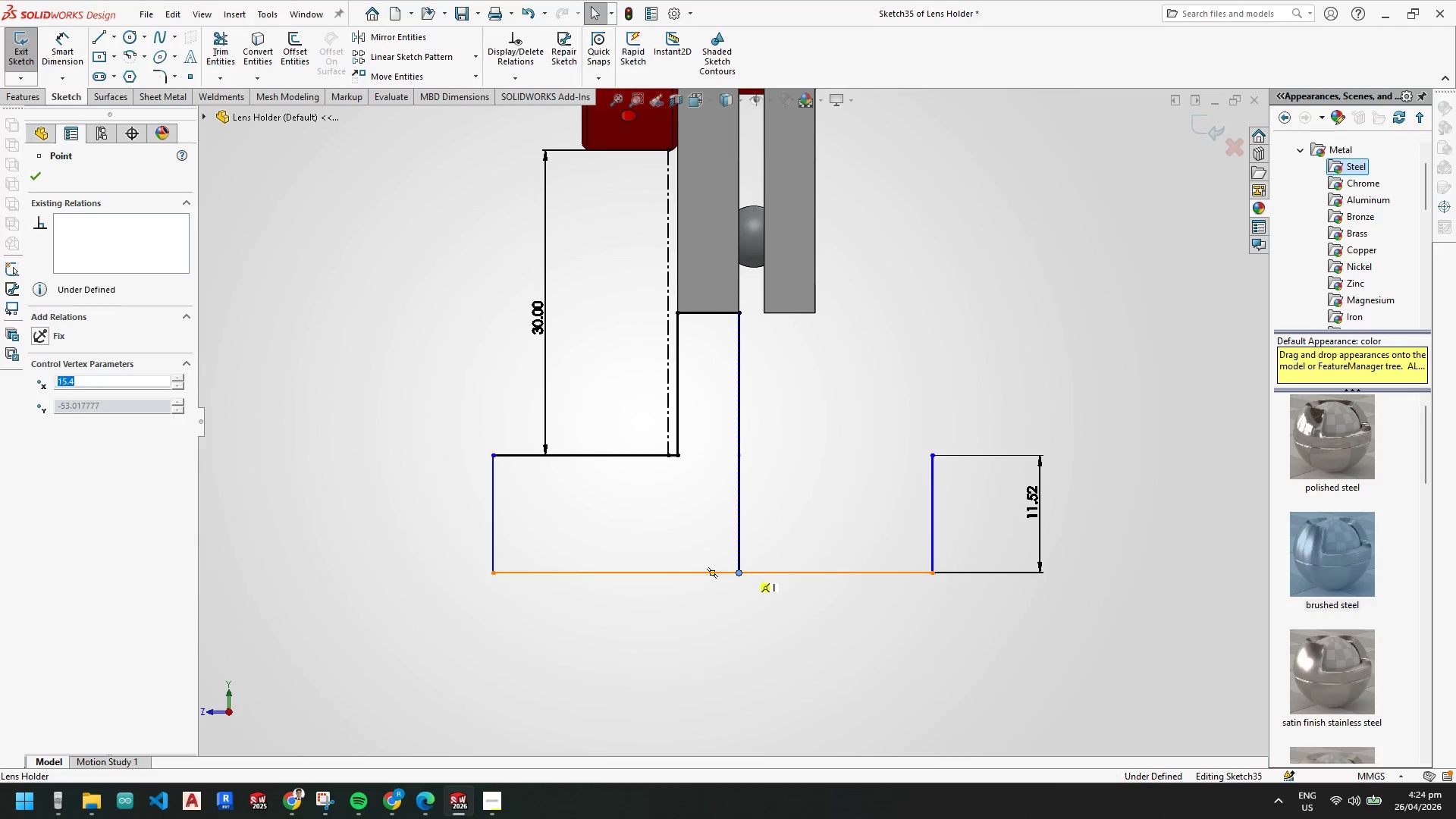 
key(Escape)
 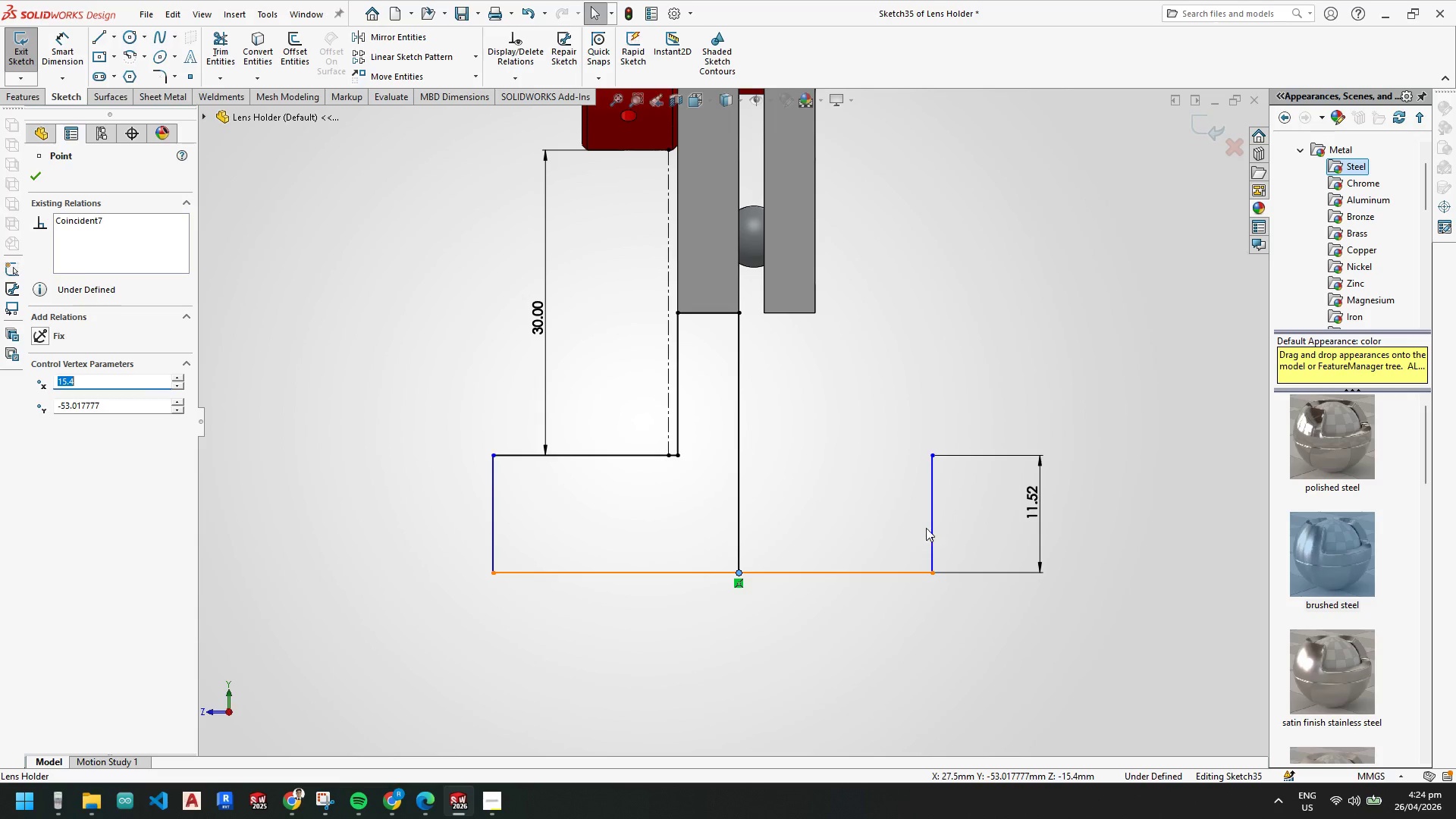 
key(Escape)
 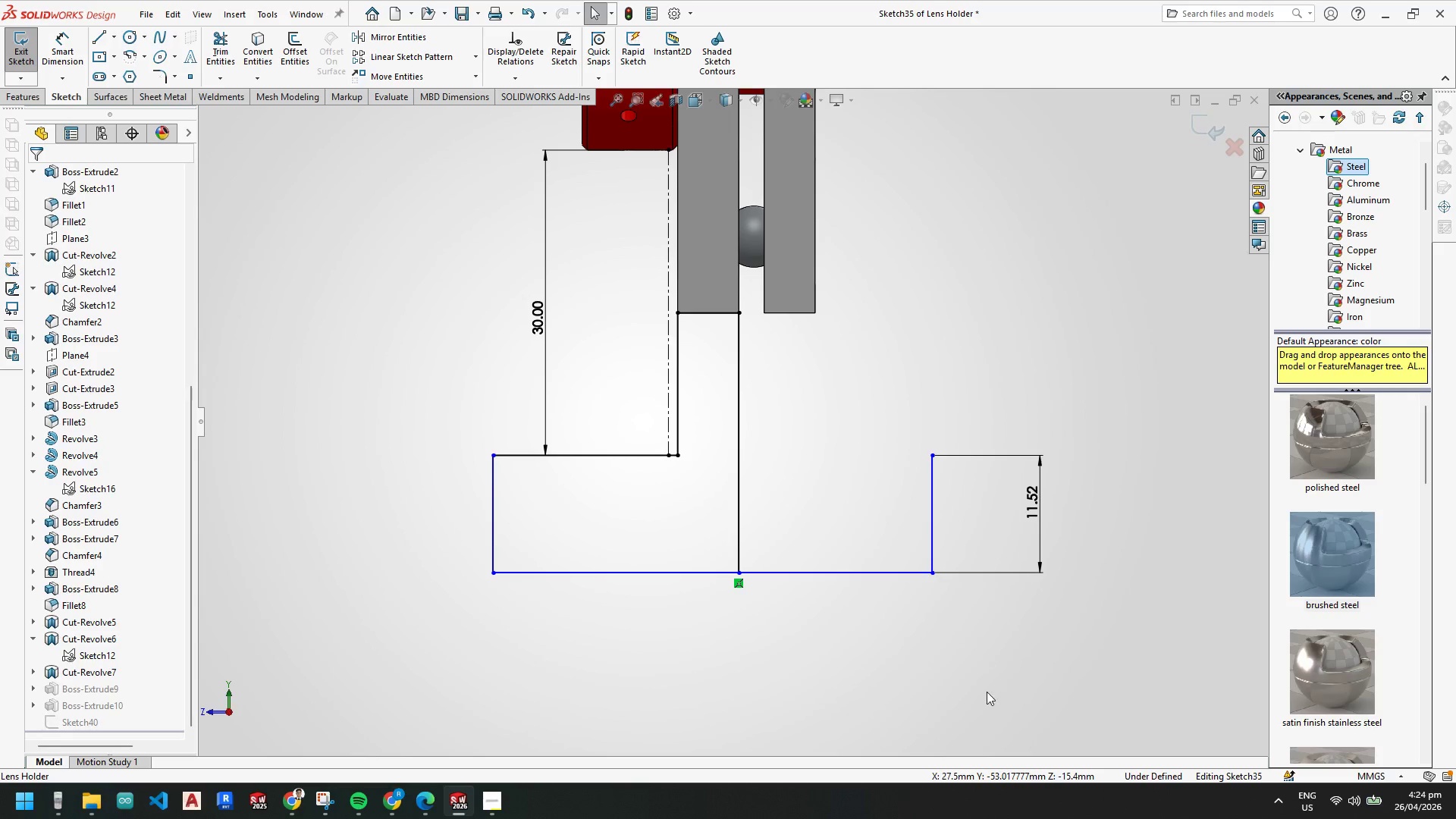 
key(Escape)
 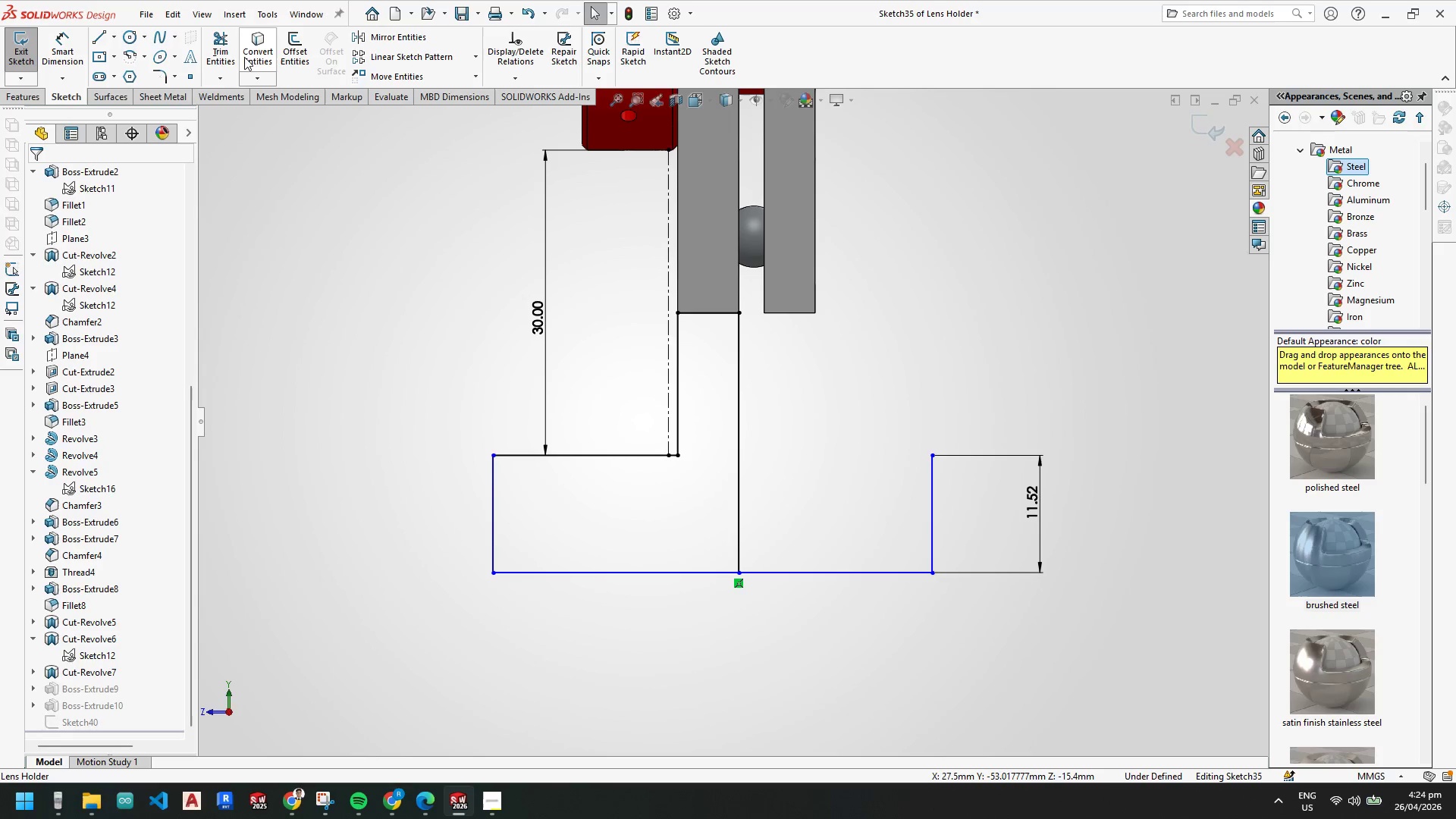 
key(Escape)
 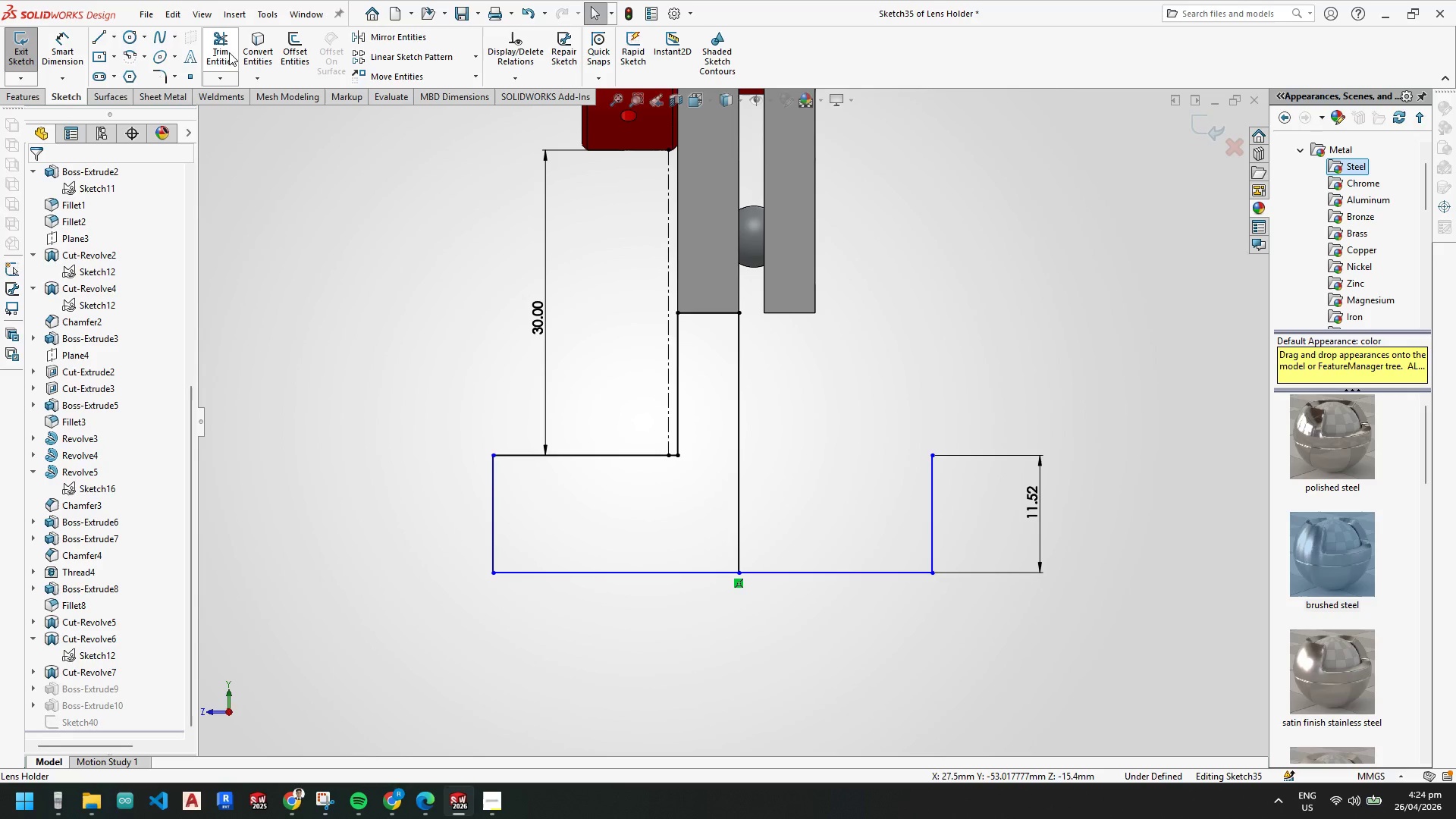 
left_click_drag(start_coordinate=[223, 52], to_coordinate=[233, 54])
 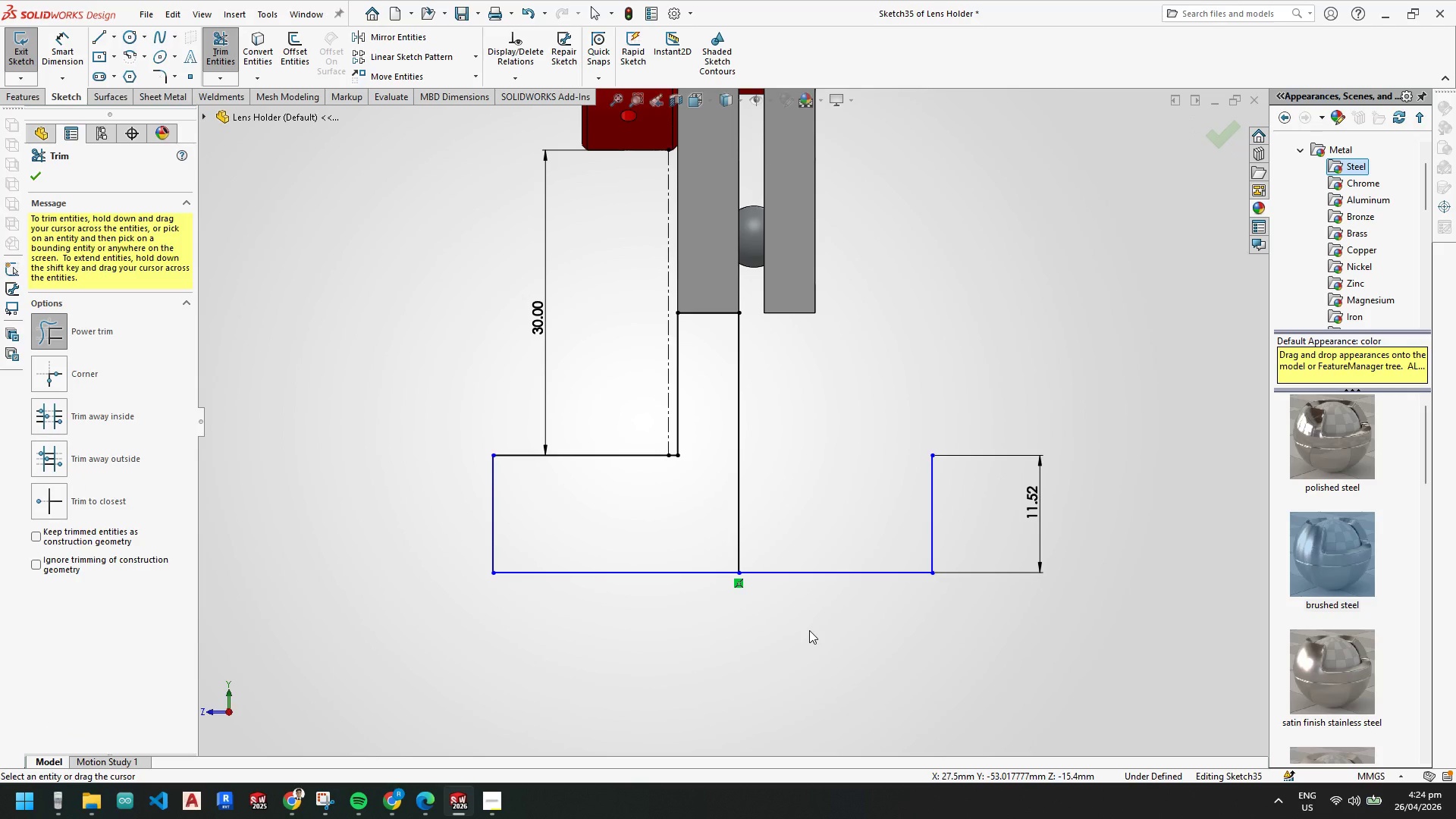 
key(Escape)
 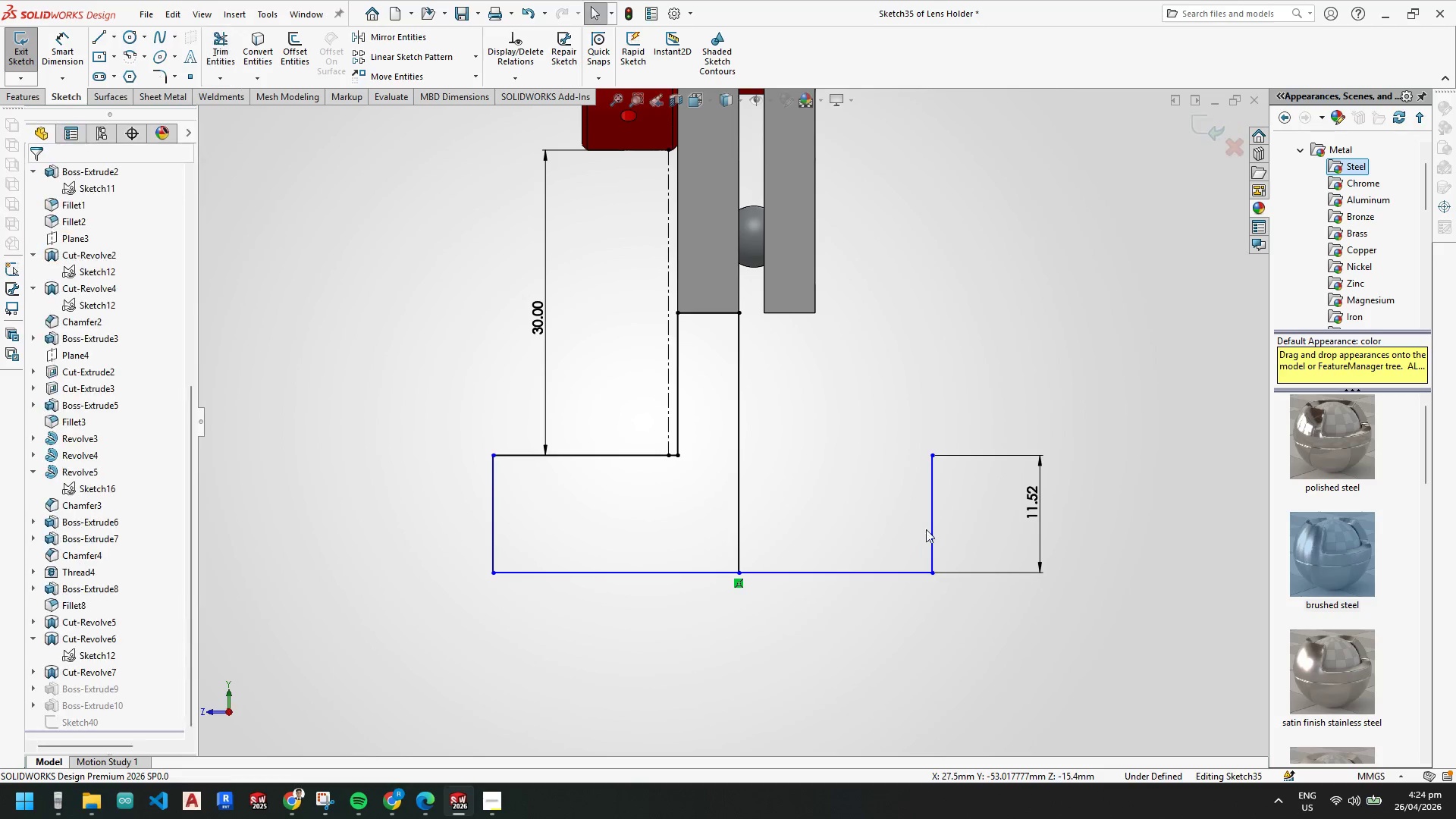 
key(Escape)
 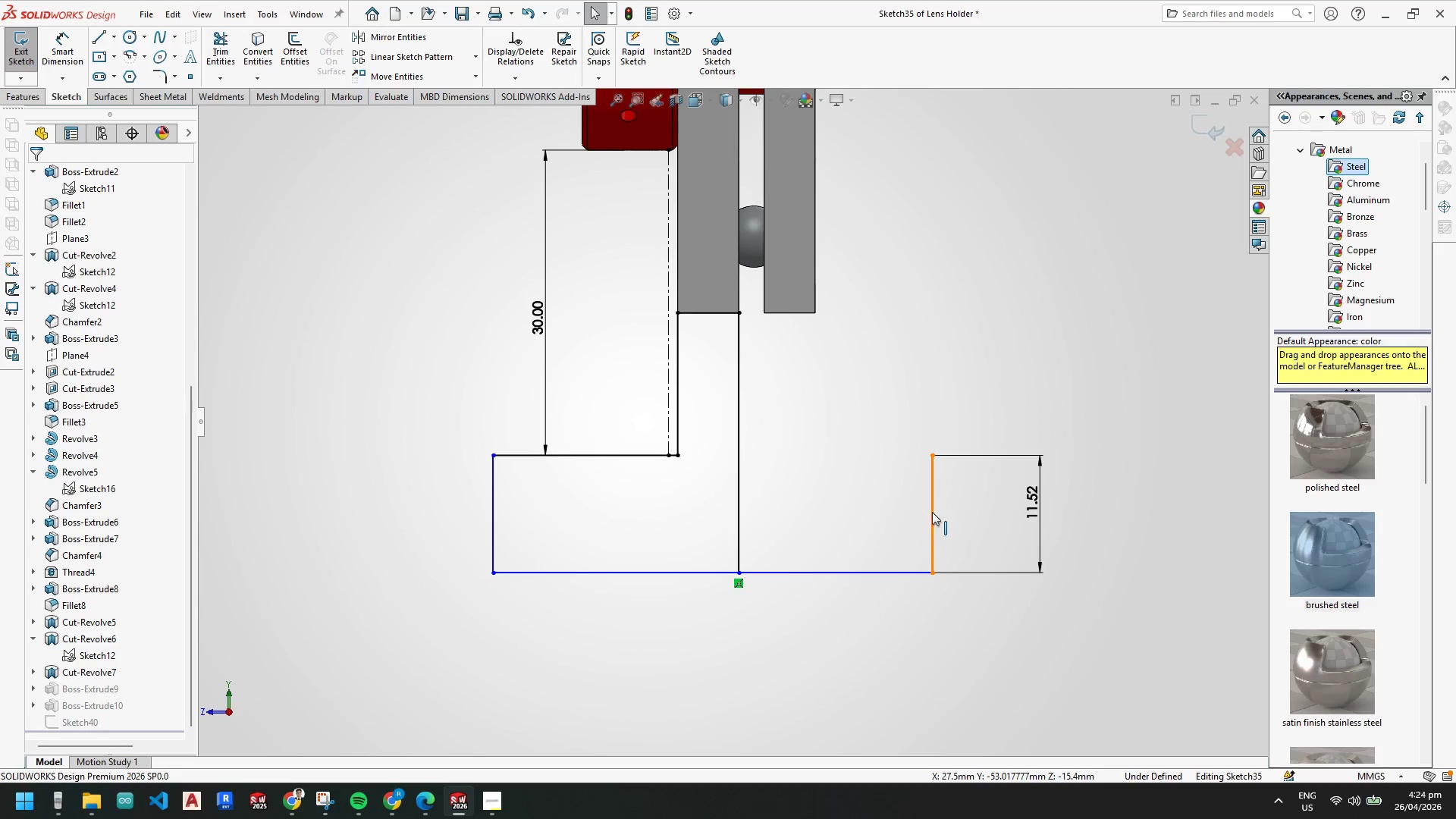 
key(Escape)
 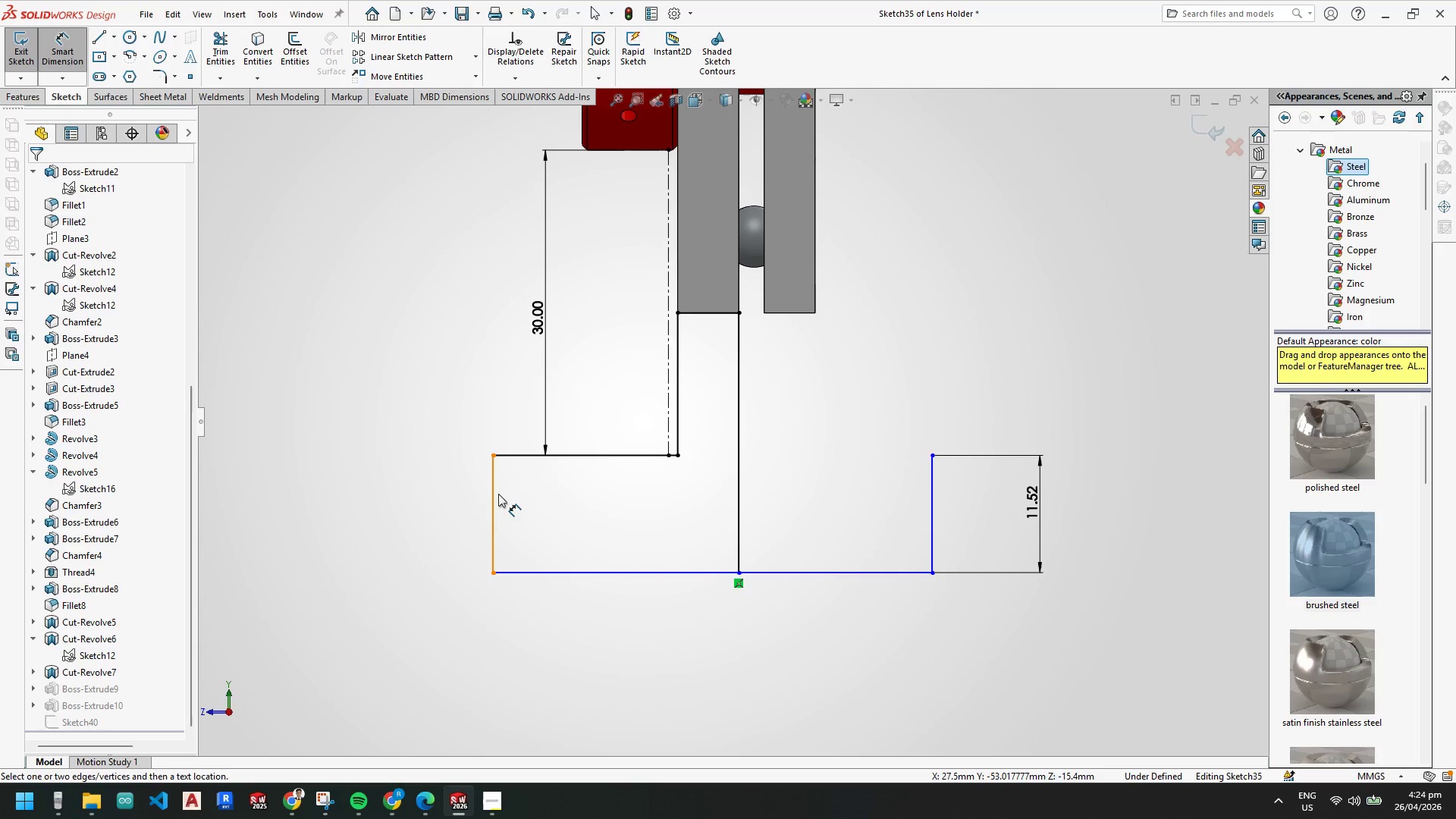 
left_click_drag(start_coordinate=[494, 501], to_coordinate=[488, 501])
 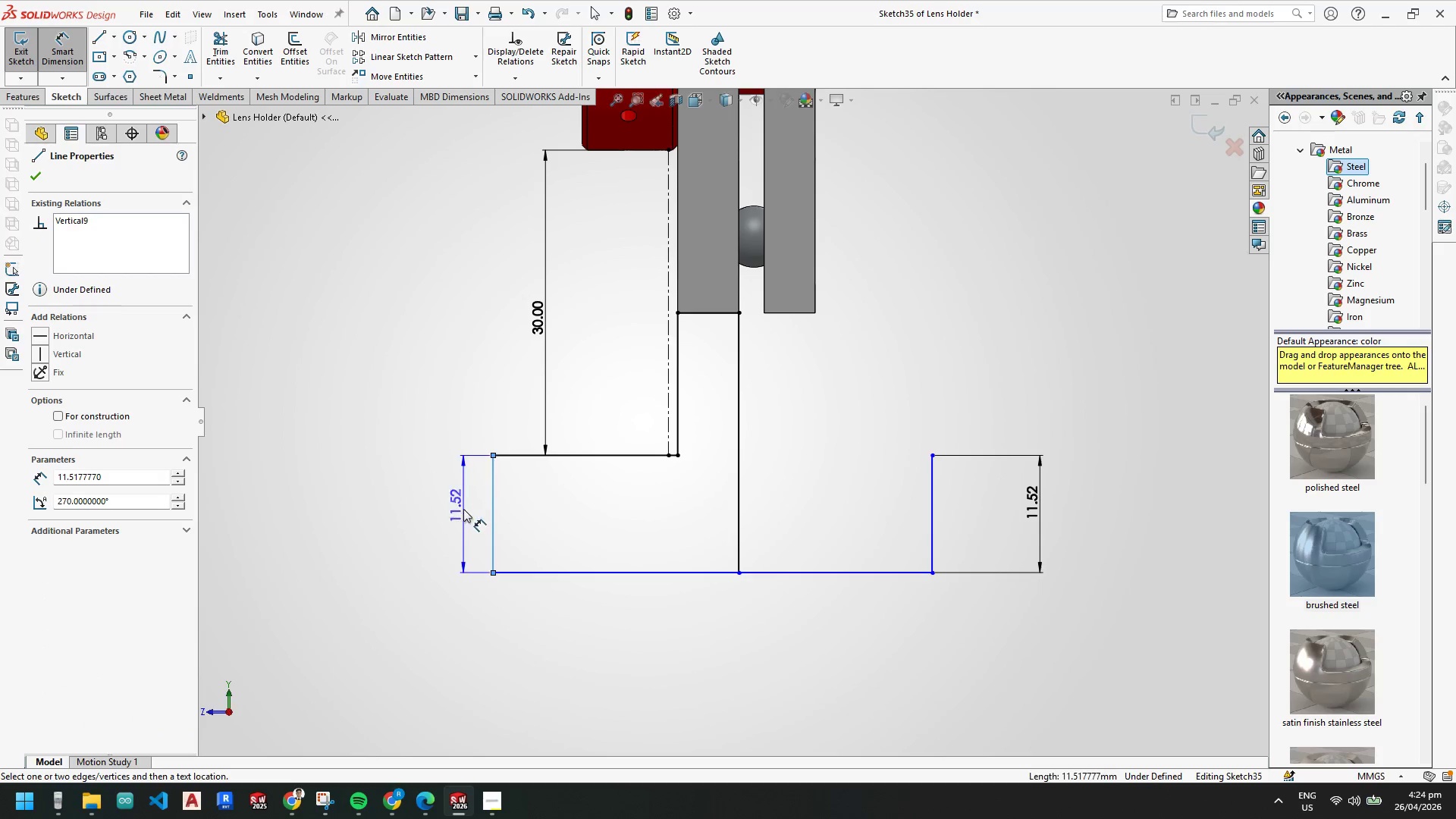 
double_click([462, 513])
 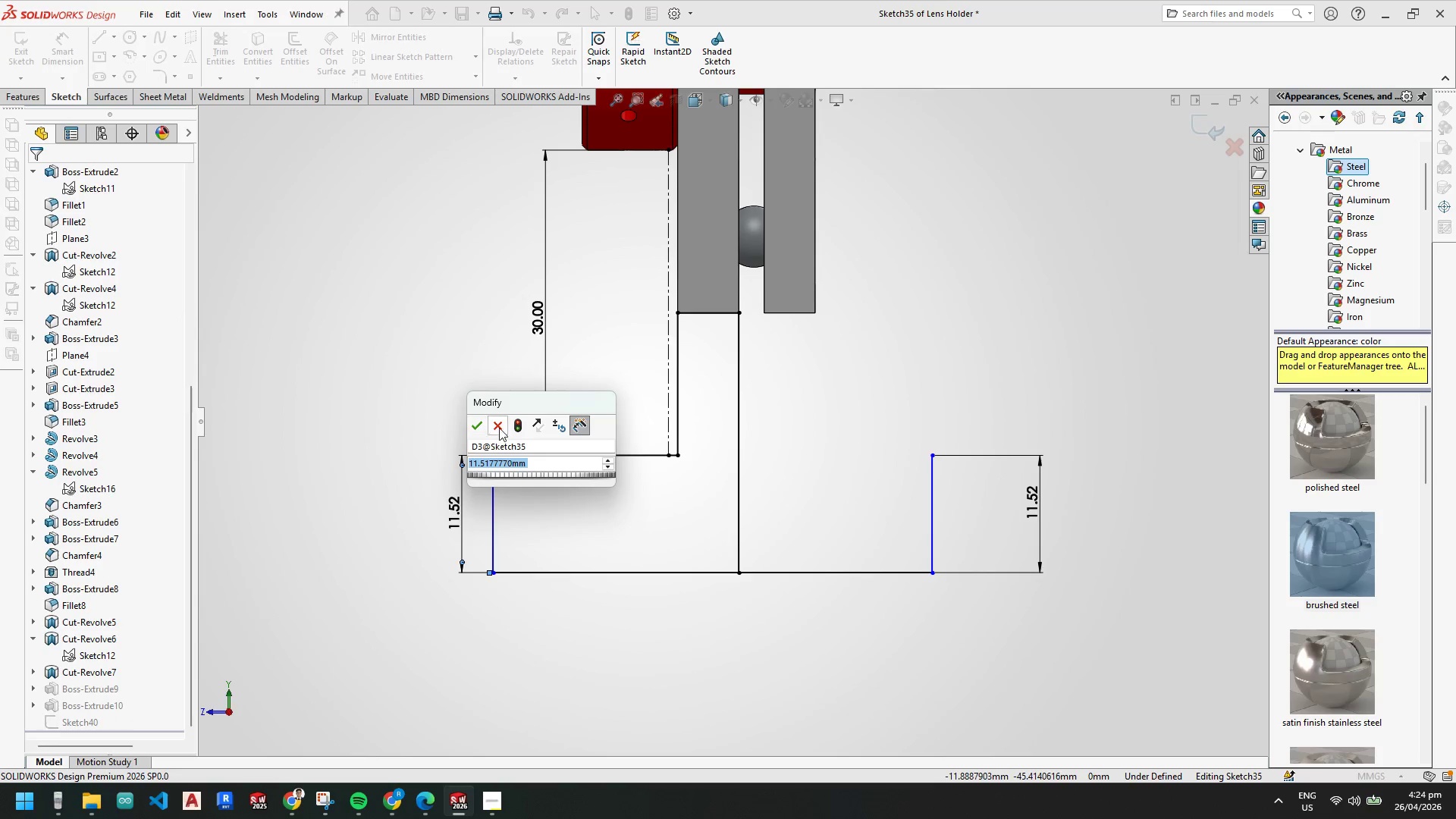 
left_click([479, 425])
 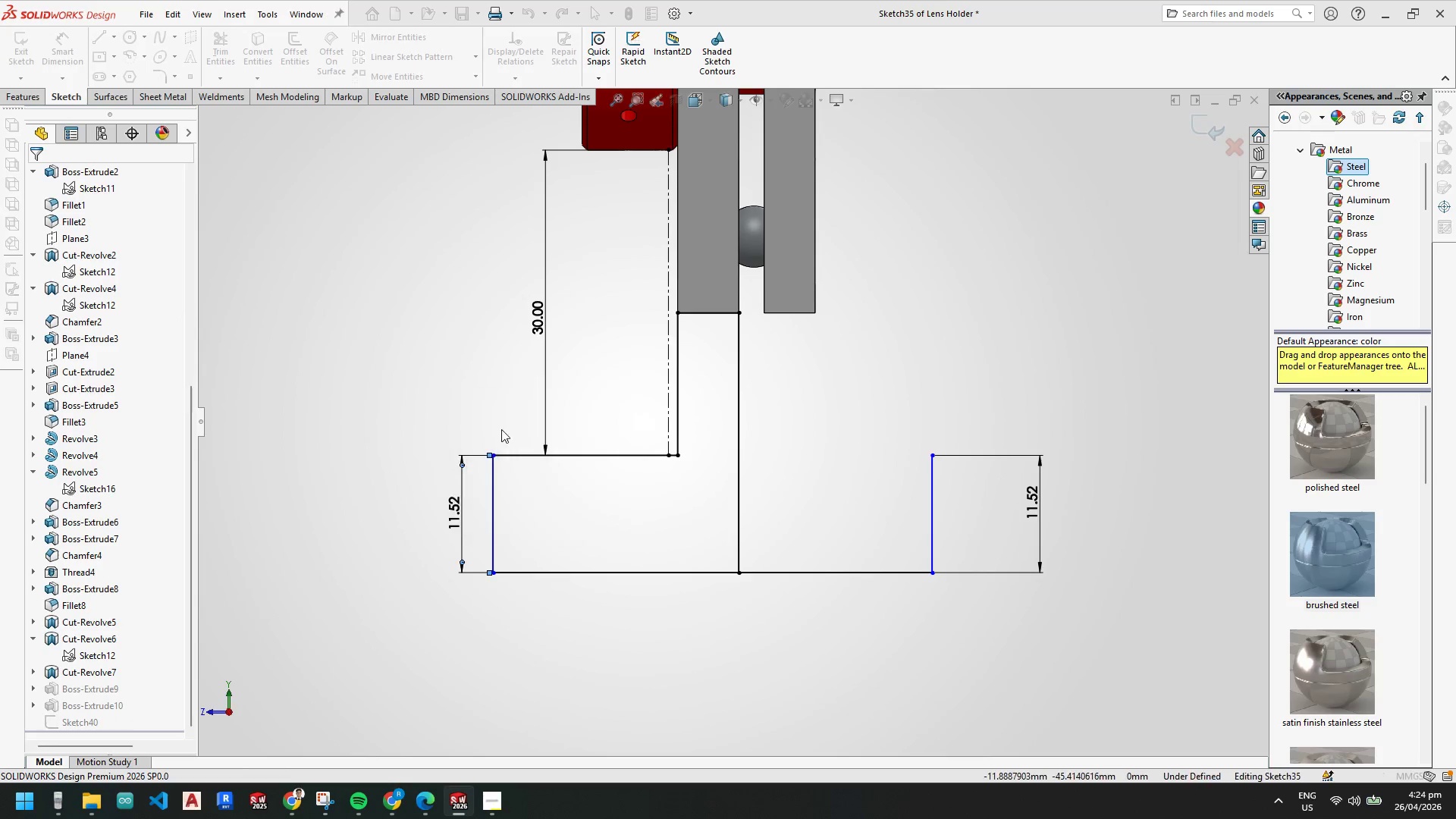 
key(Escape)
 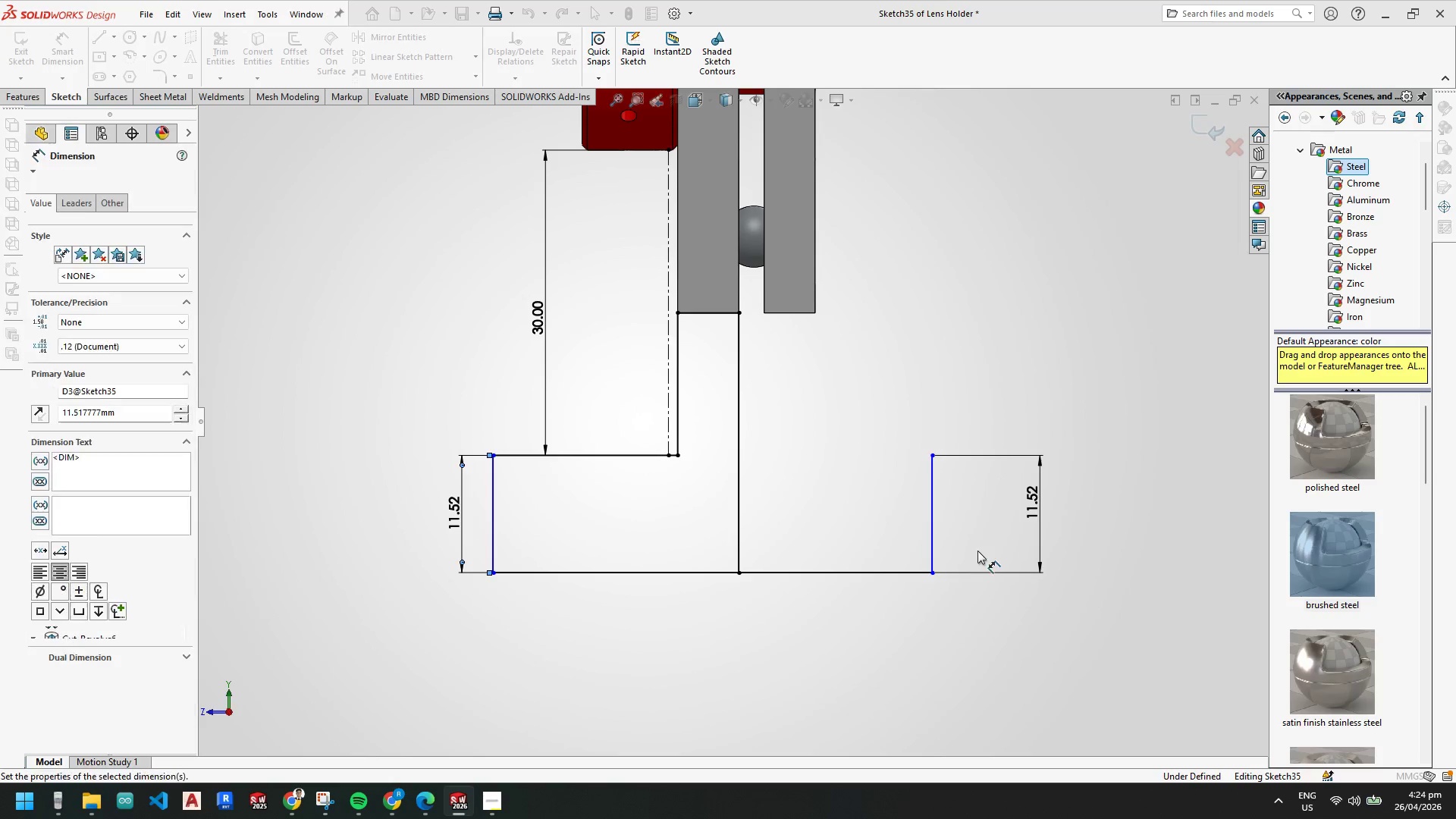 
key(Escape)
 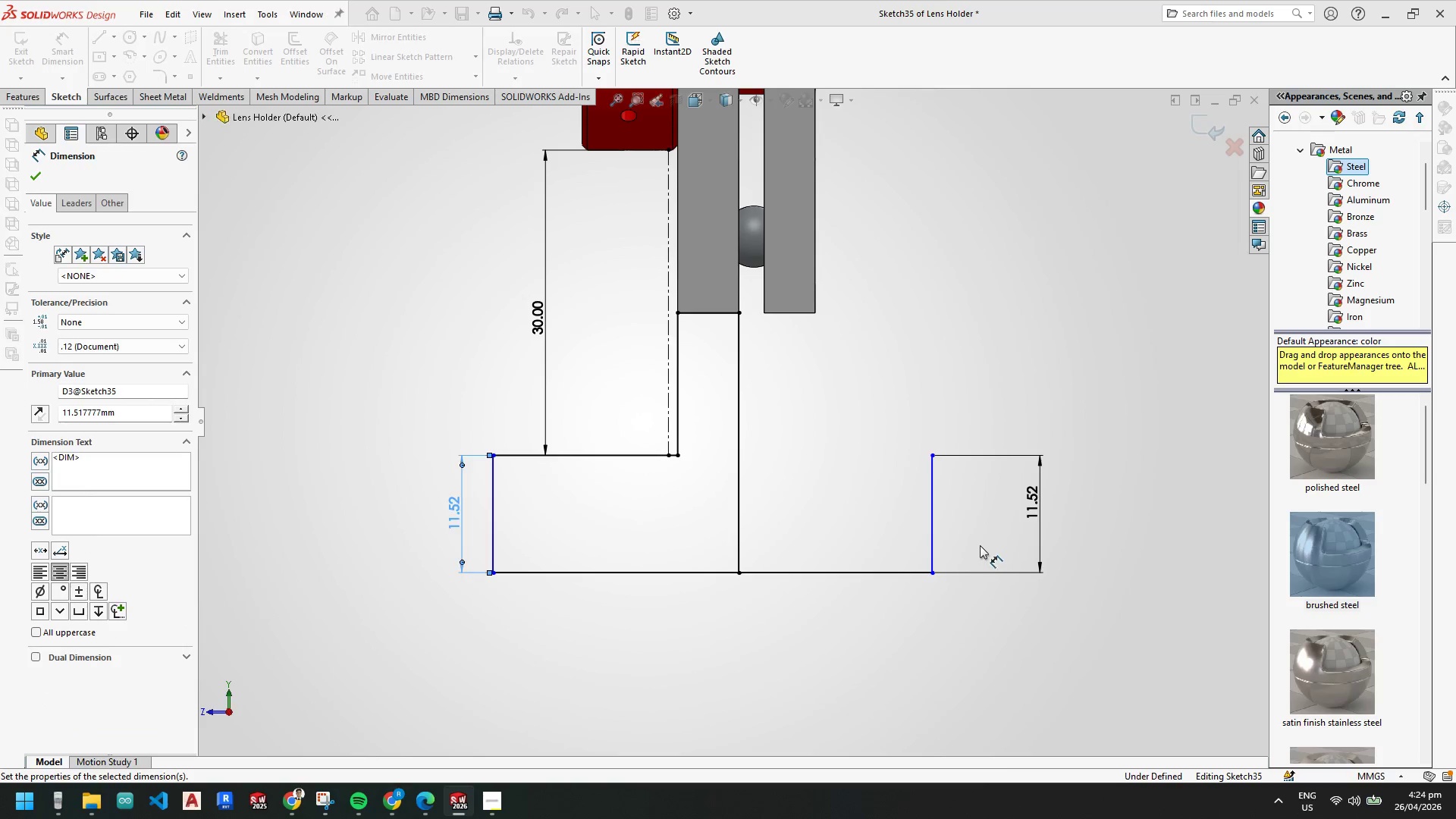 
key(Escape)
 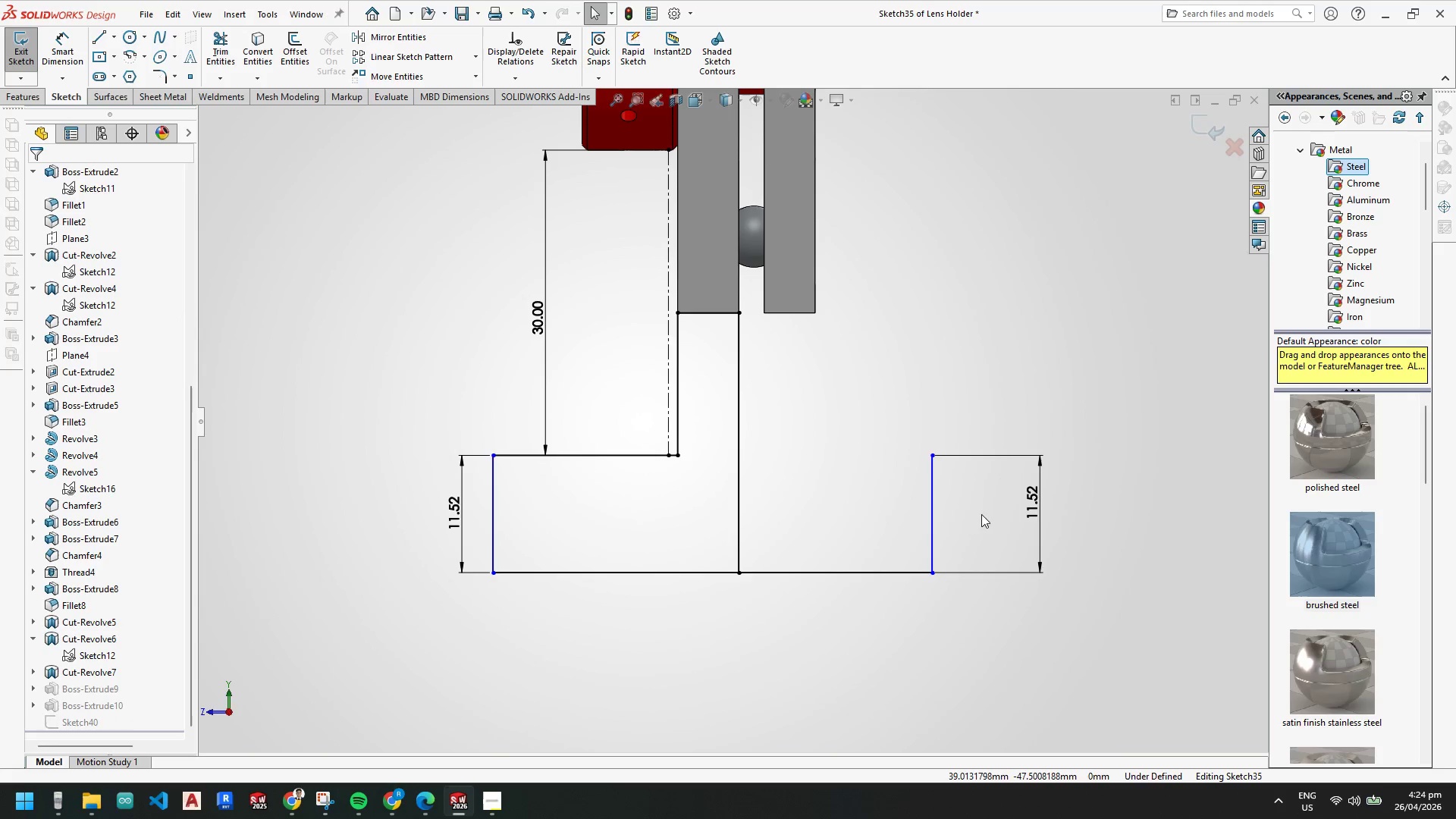 
key(Escape)
 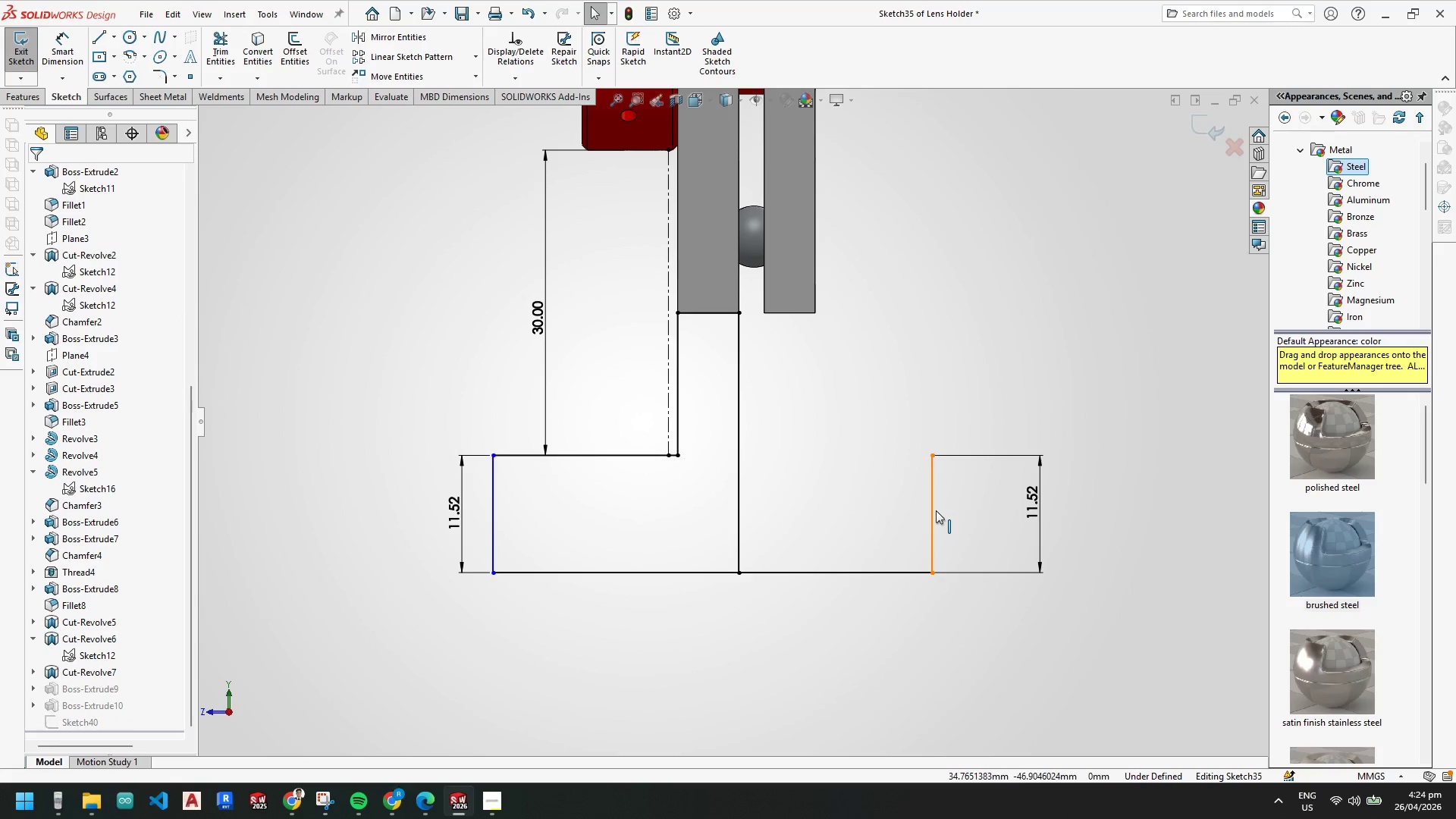 
key(Escape)
 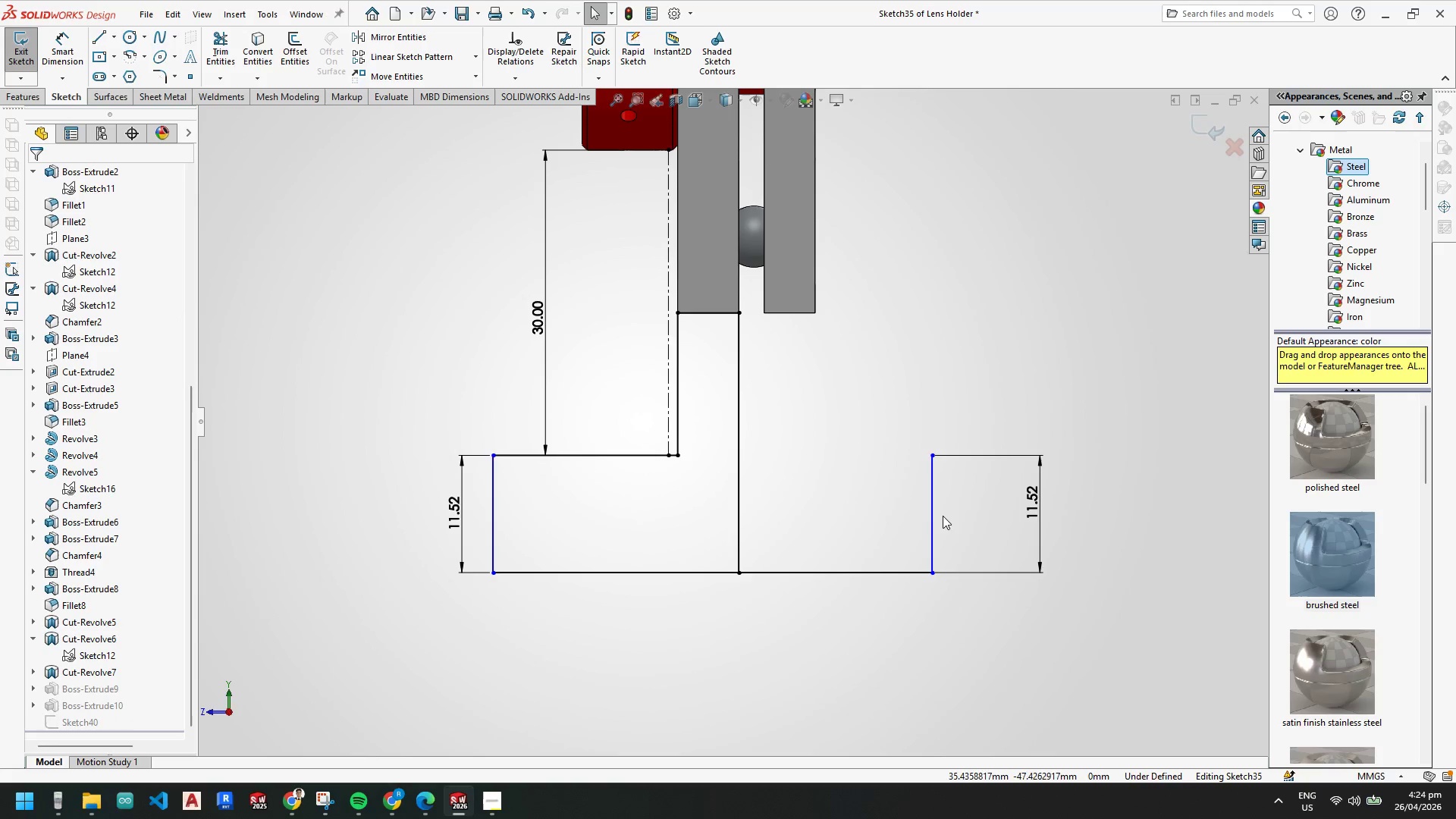 
left_click([930, 509])
 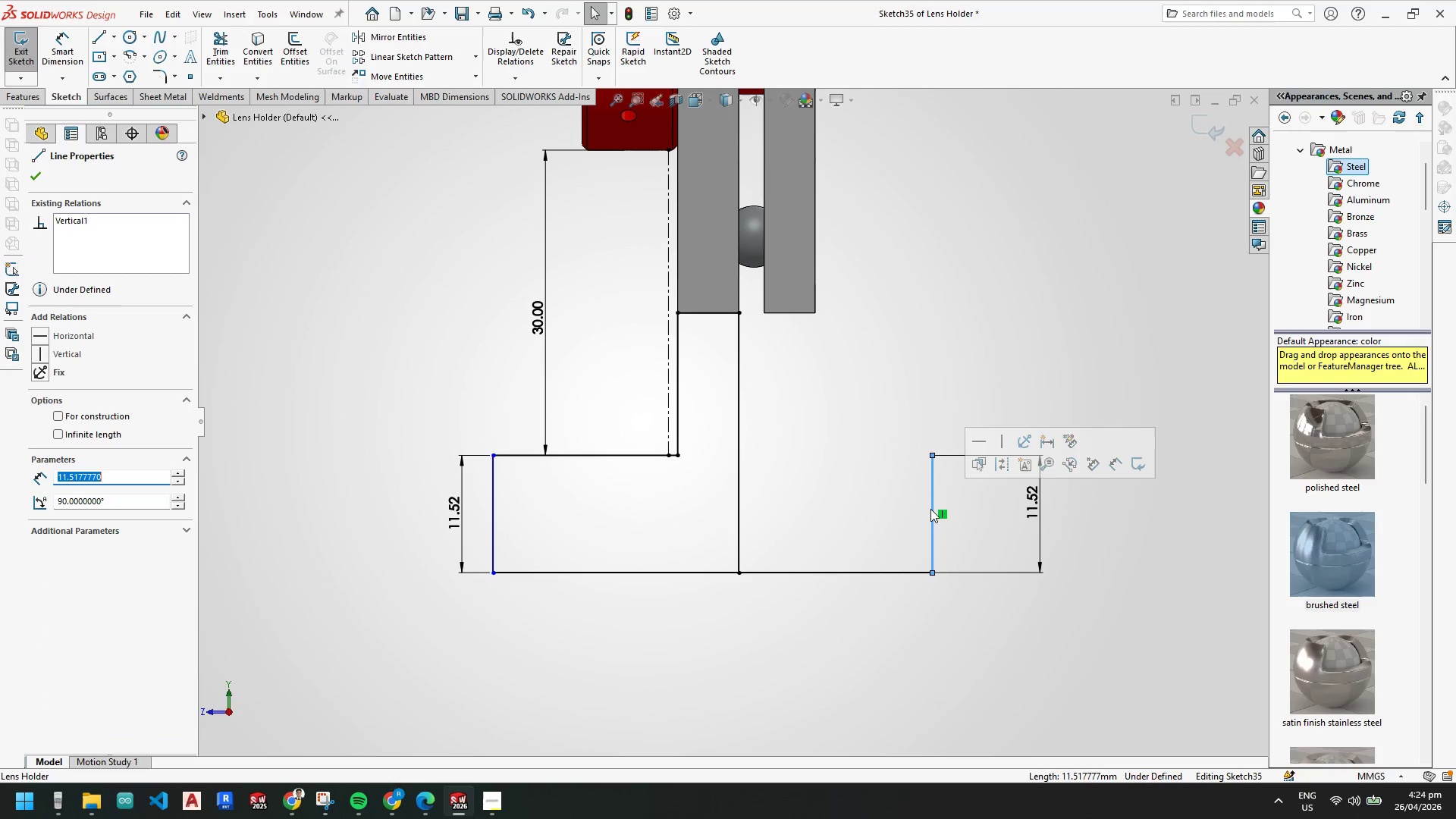 
key(Delete)
 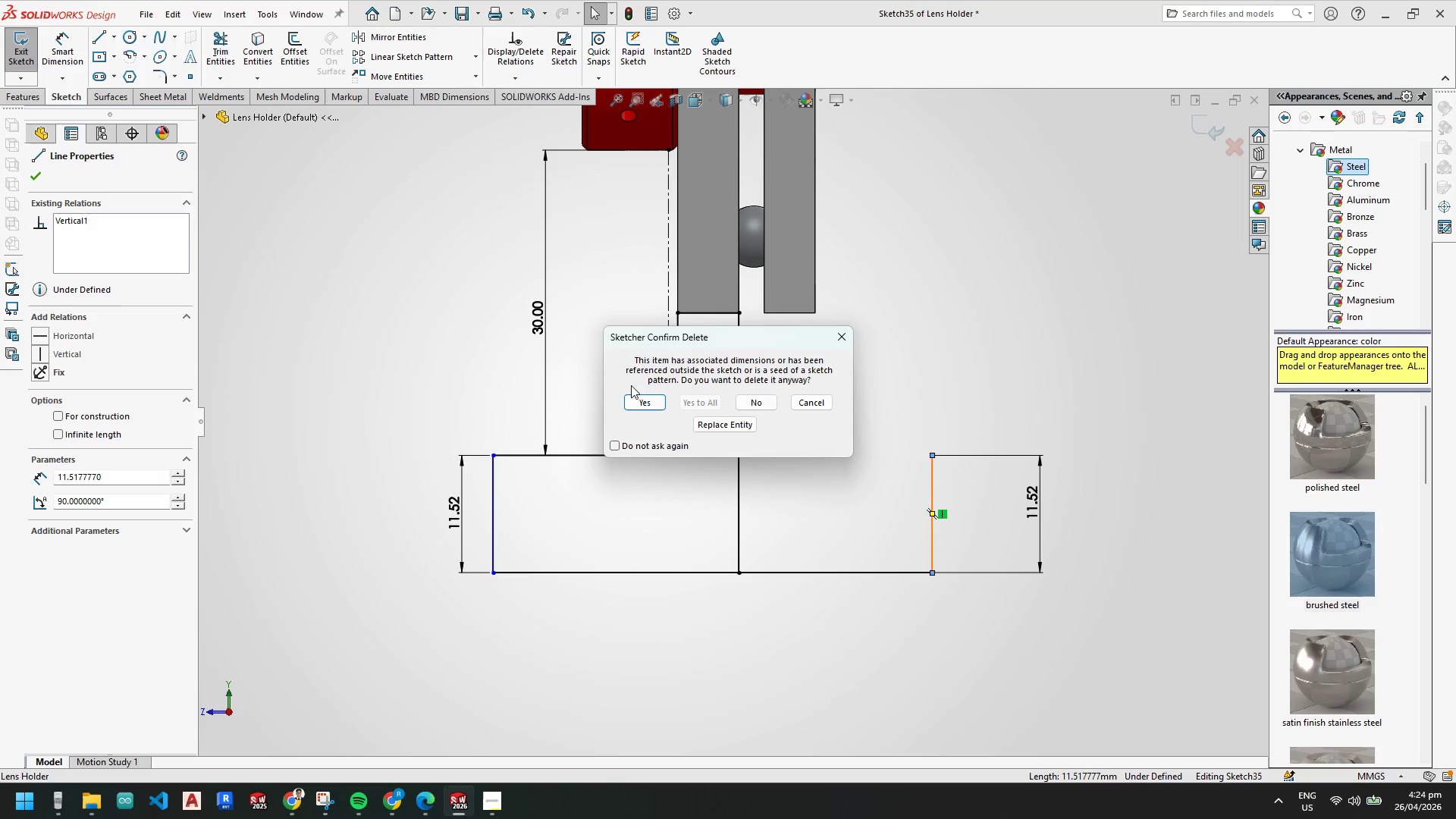 
left_click([648, 405])
 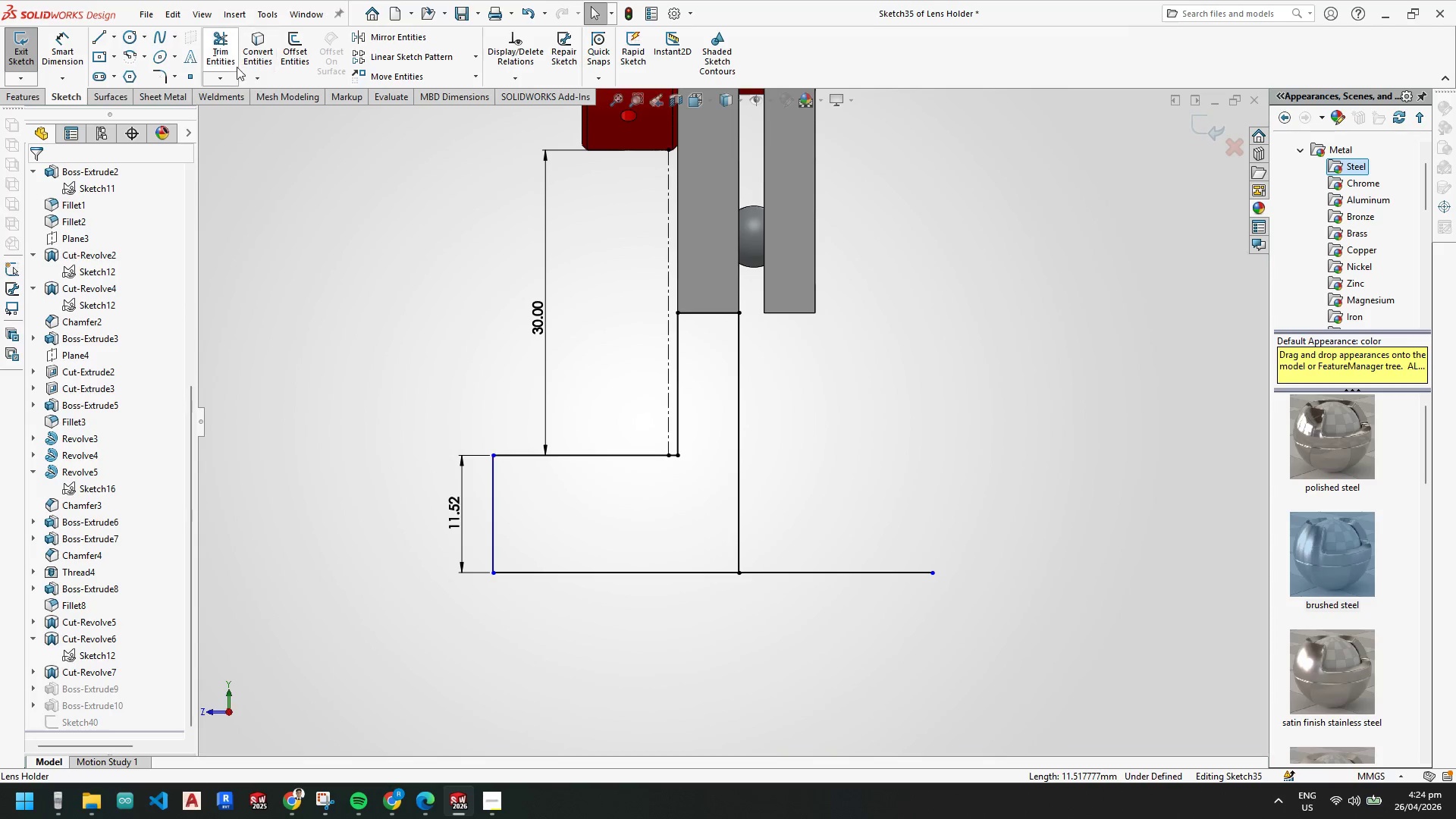 
left_click_drag(start_coordinate=[218, 53], to_coordinate=[222, 56])
 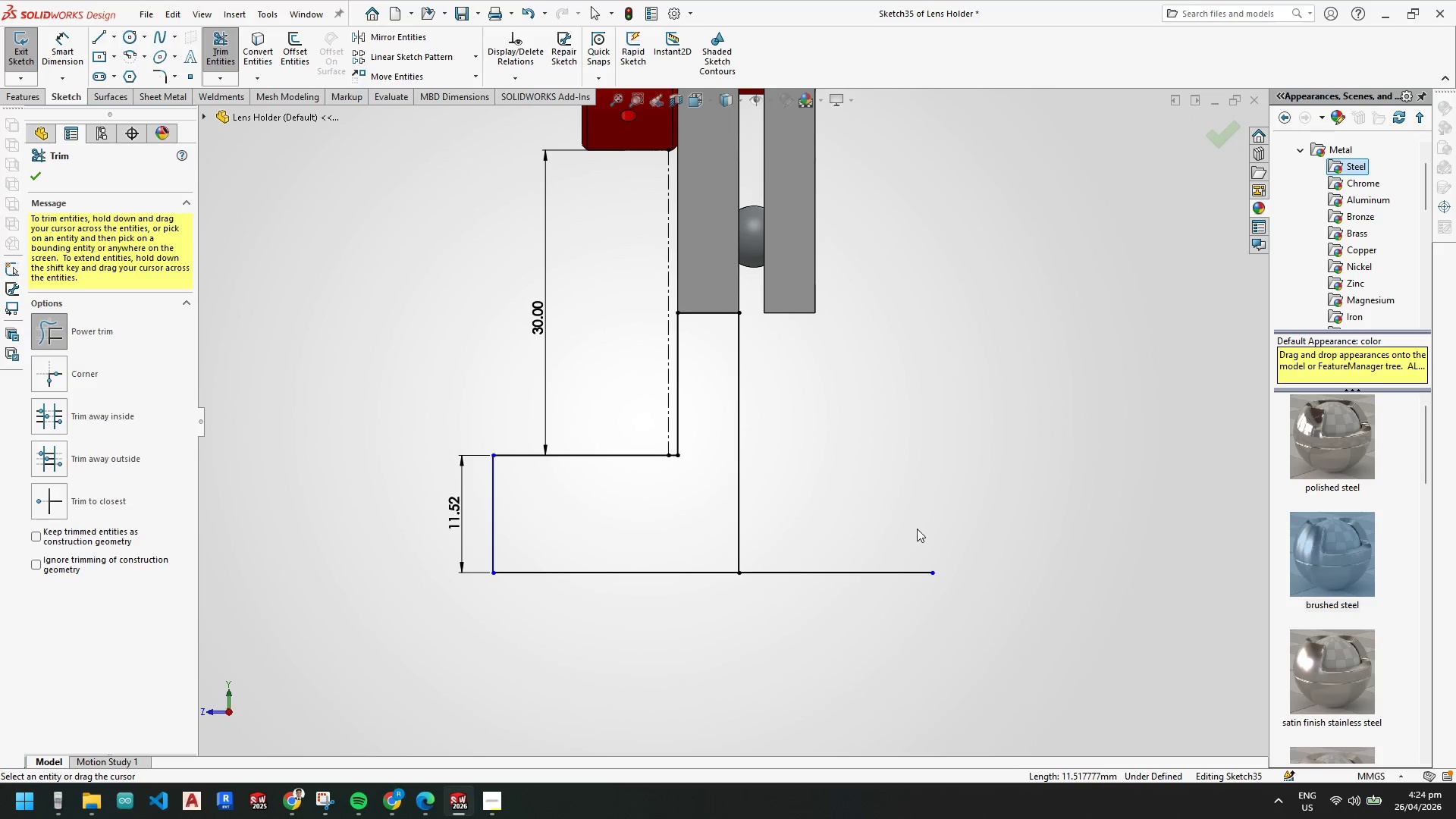 
left_click_drag(start_coordinate=[905, 504], to_coordinate=[809, 672])
 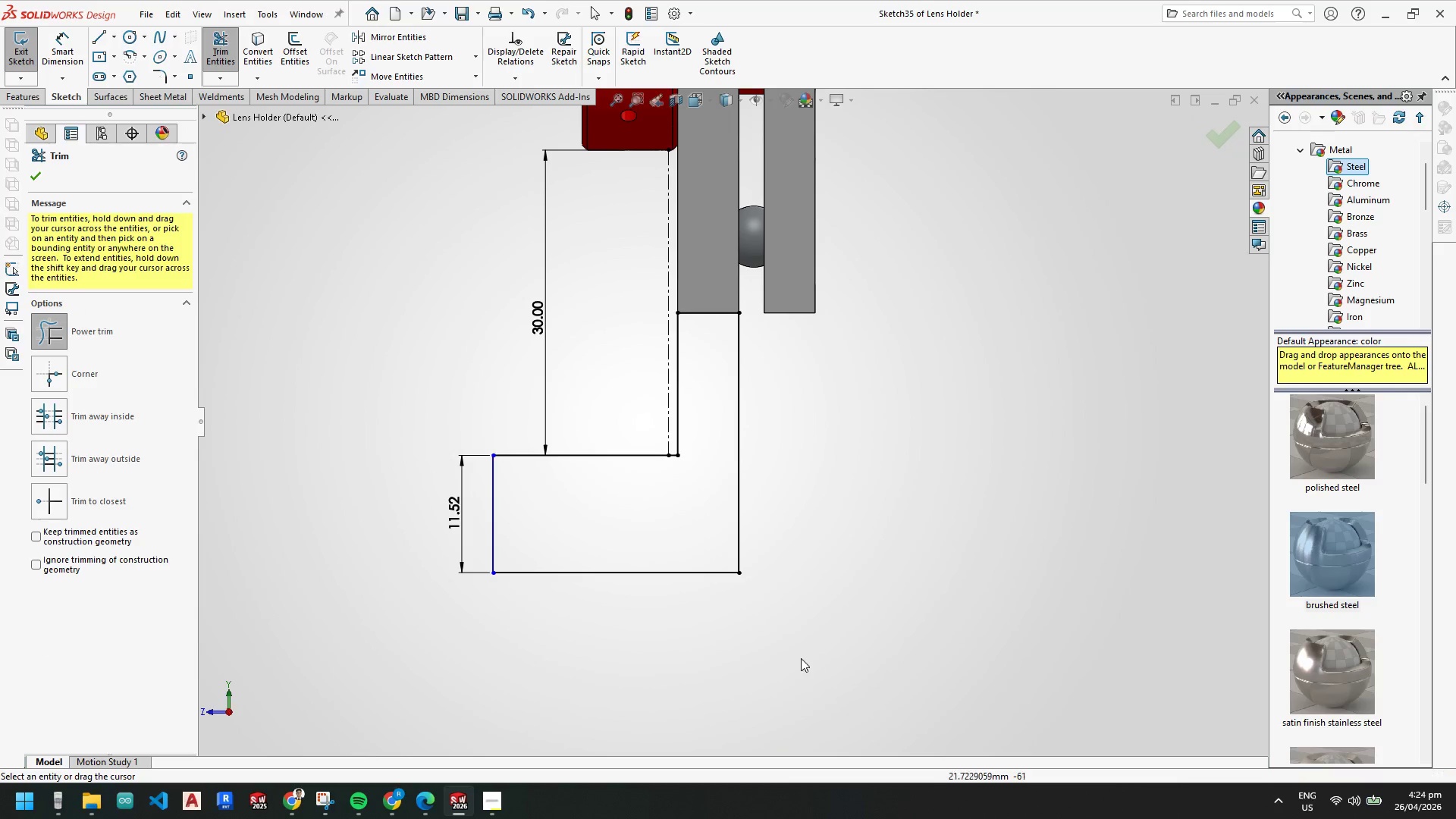 
key(Escape)
 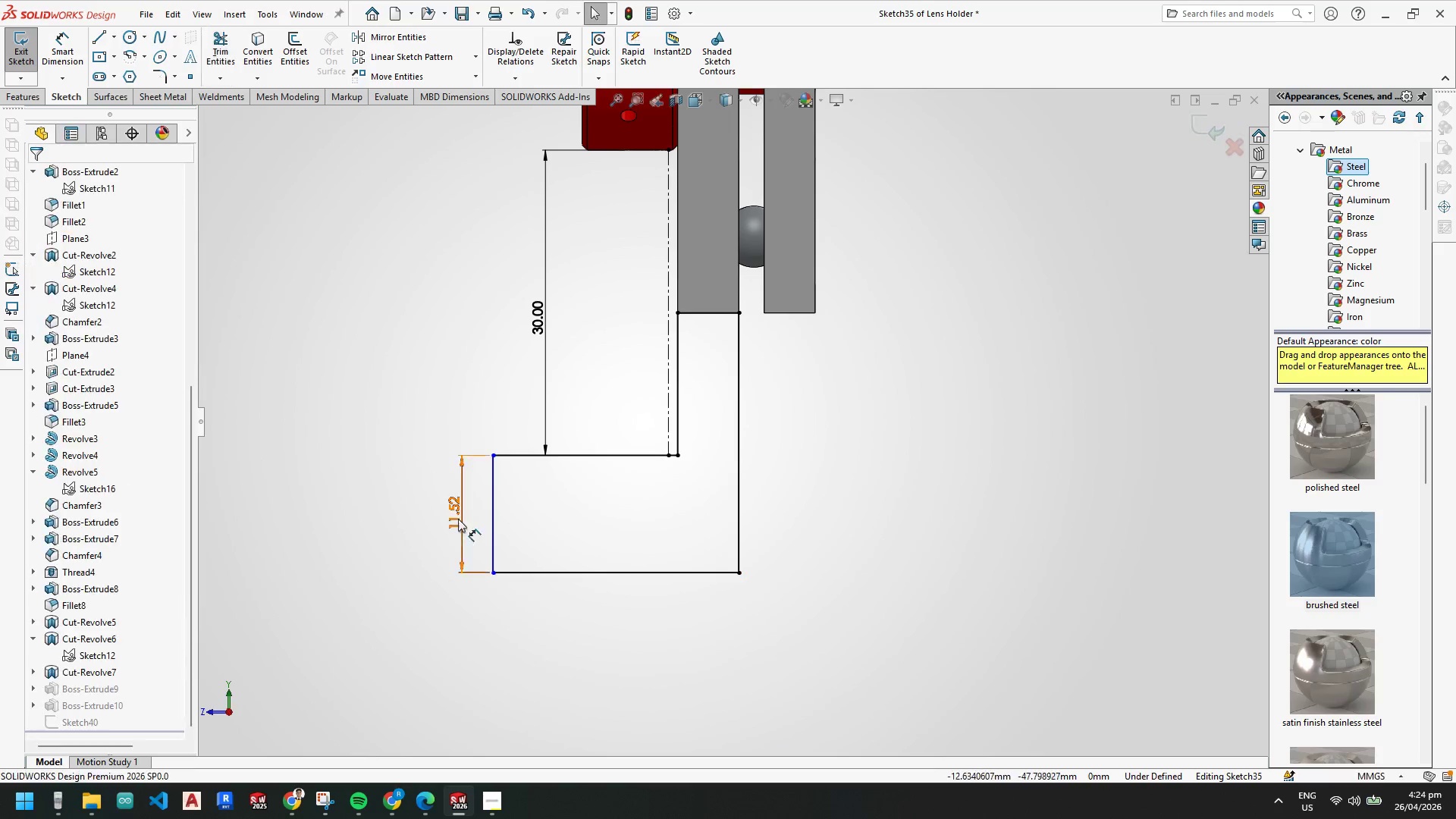 
key(Escape)
 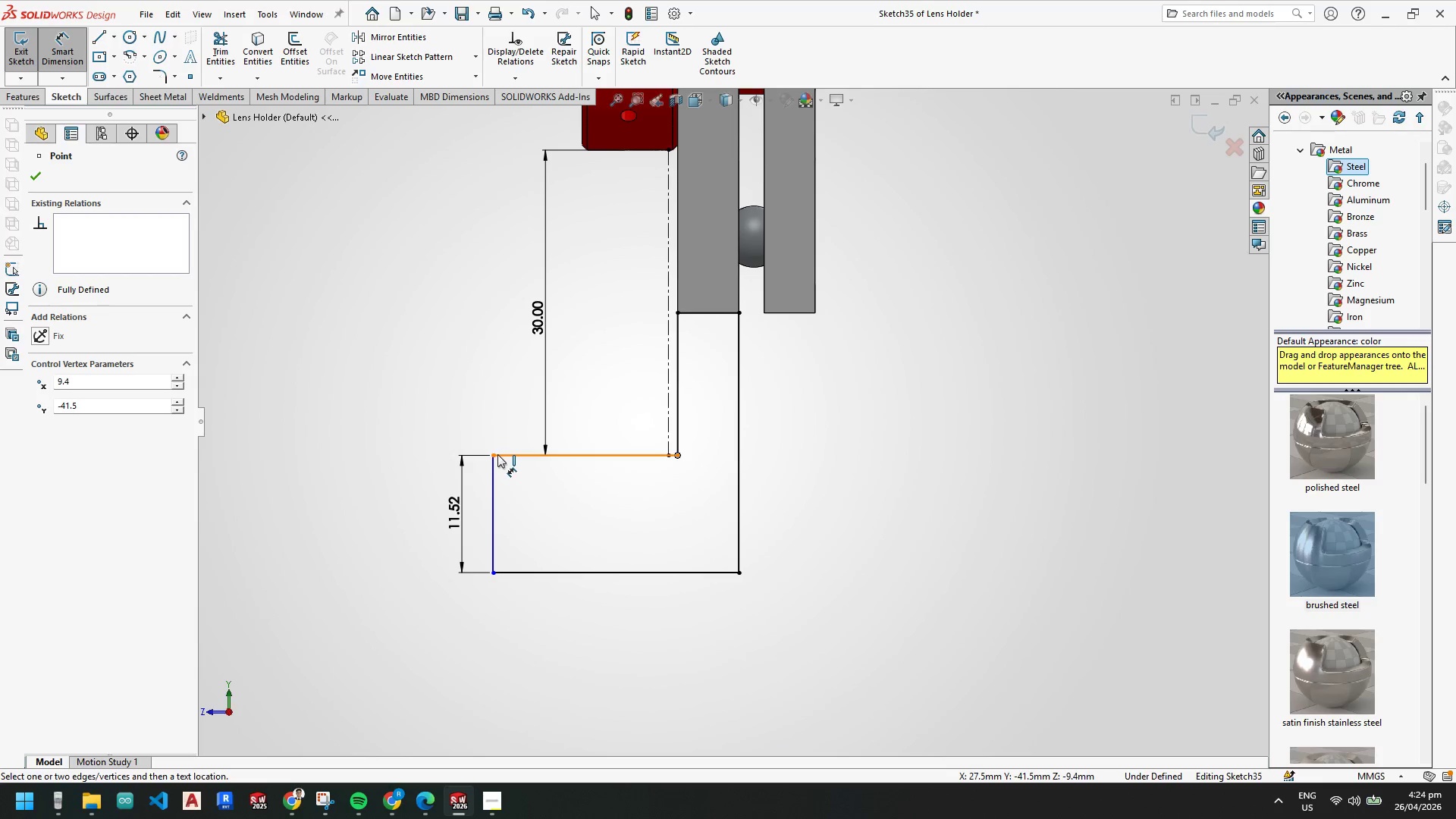 
left_click([588, 609])
 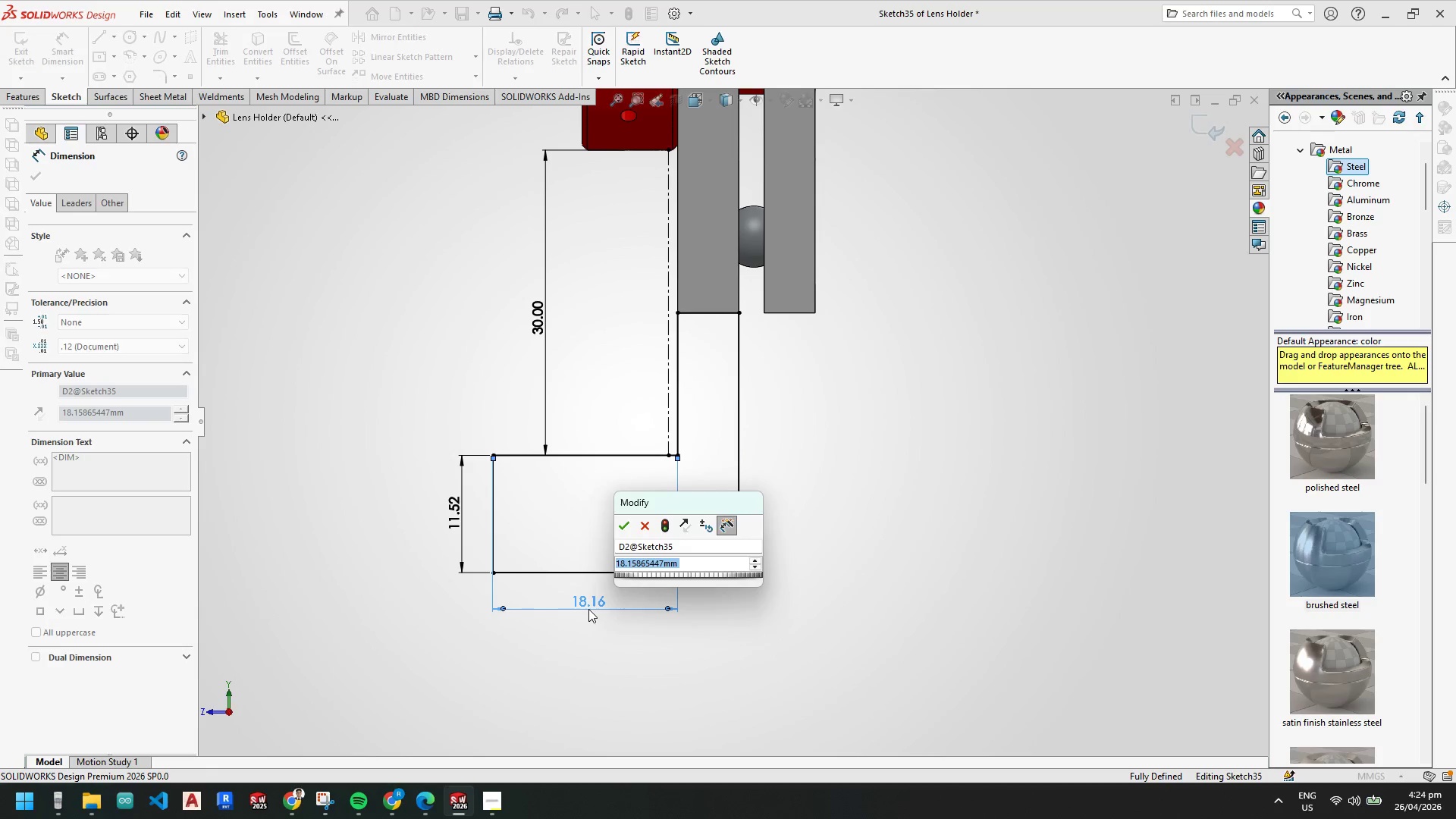 
key(Numpad2)
 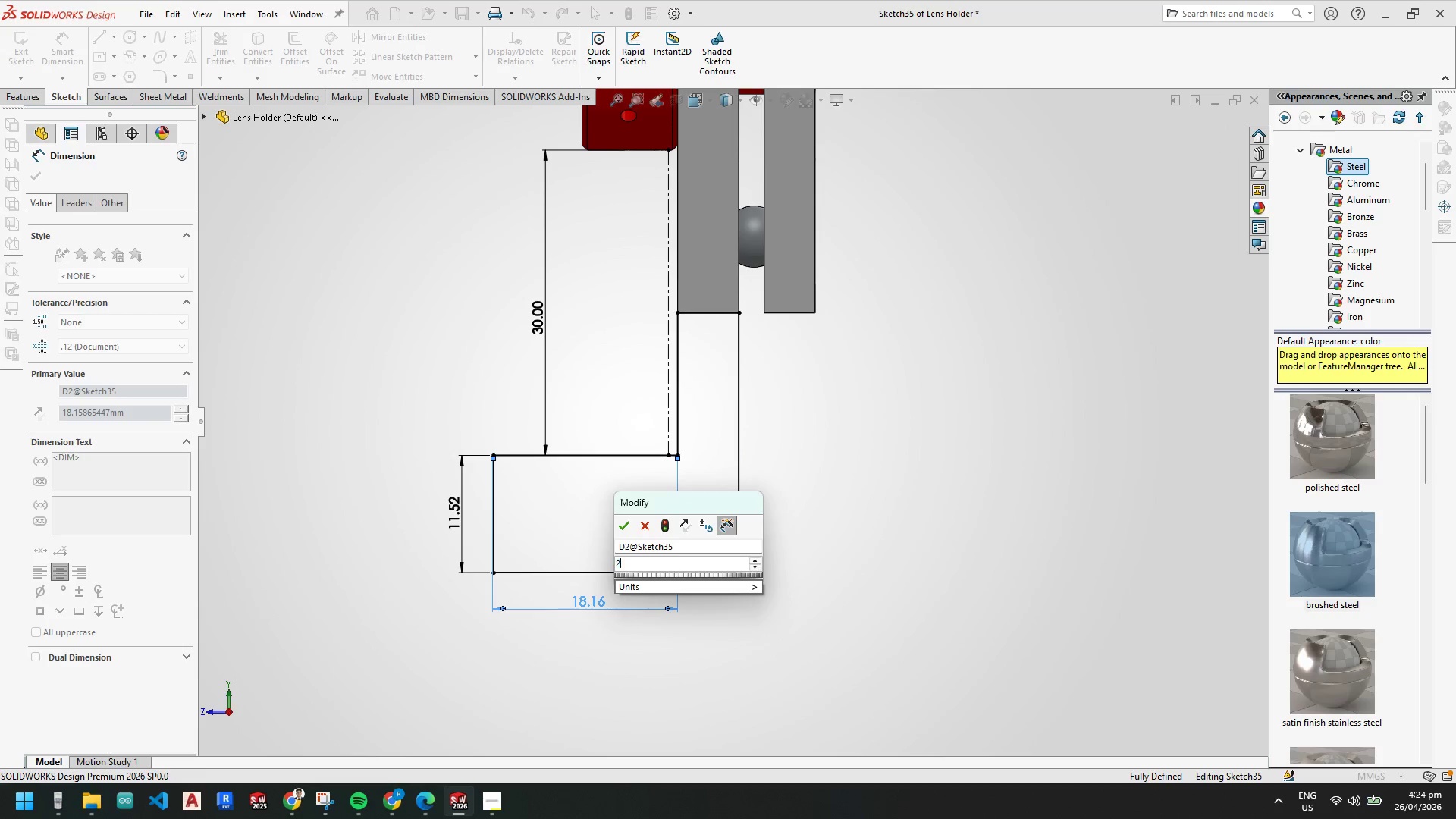 
key(Numpad5)
 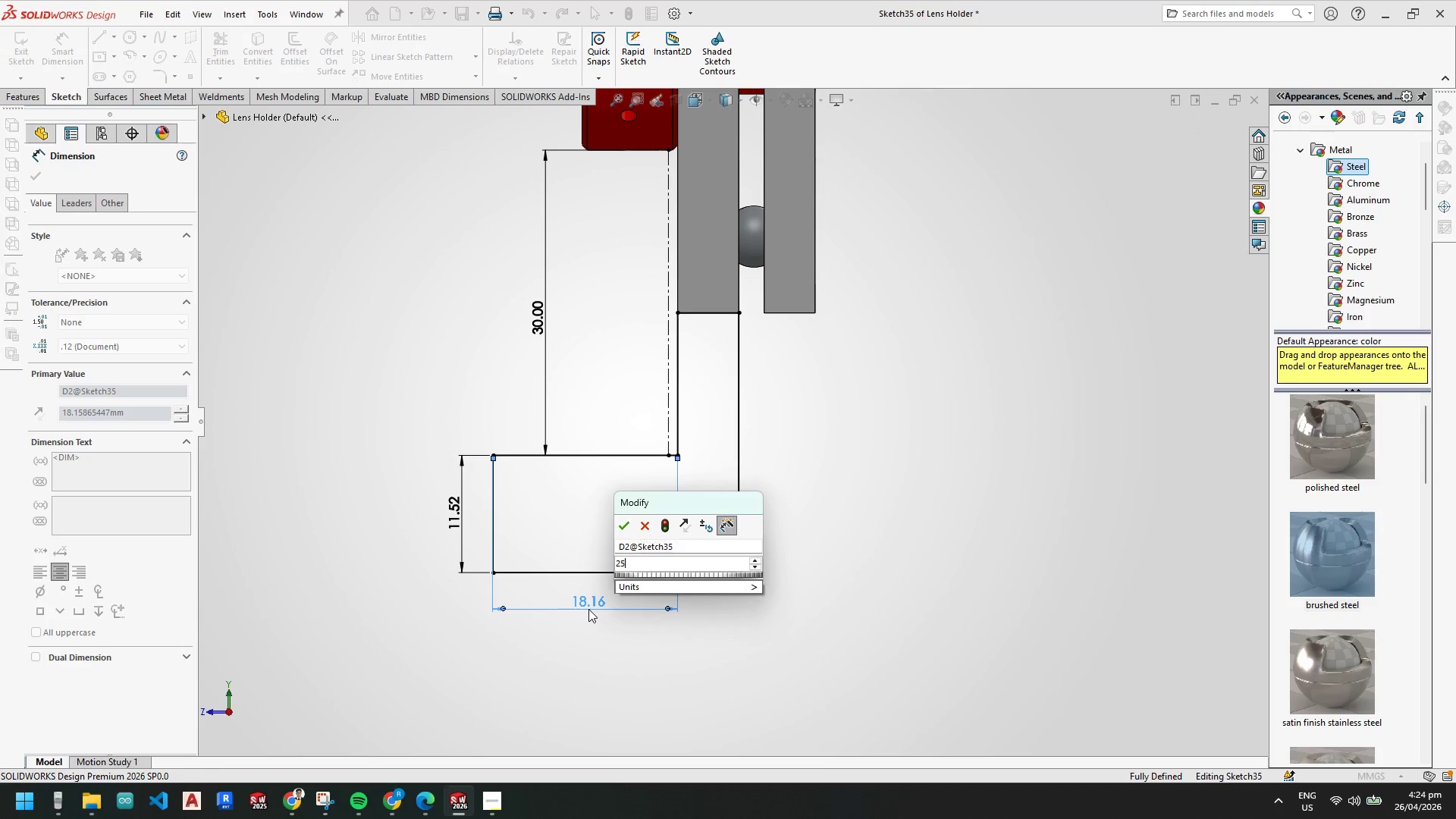 
key(NumpadEnter)
 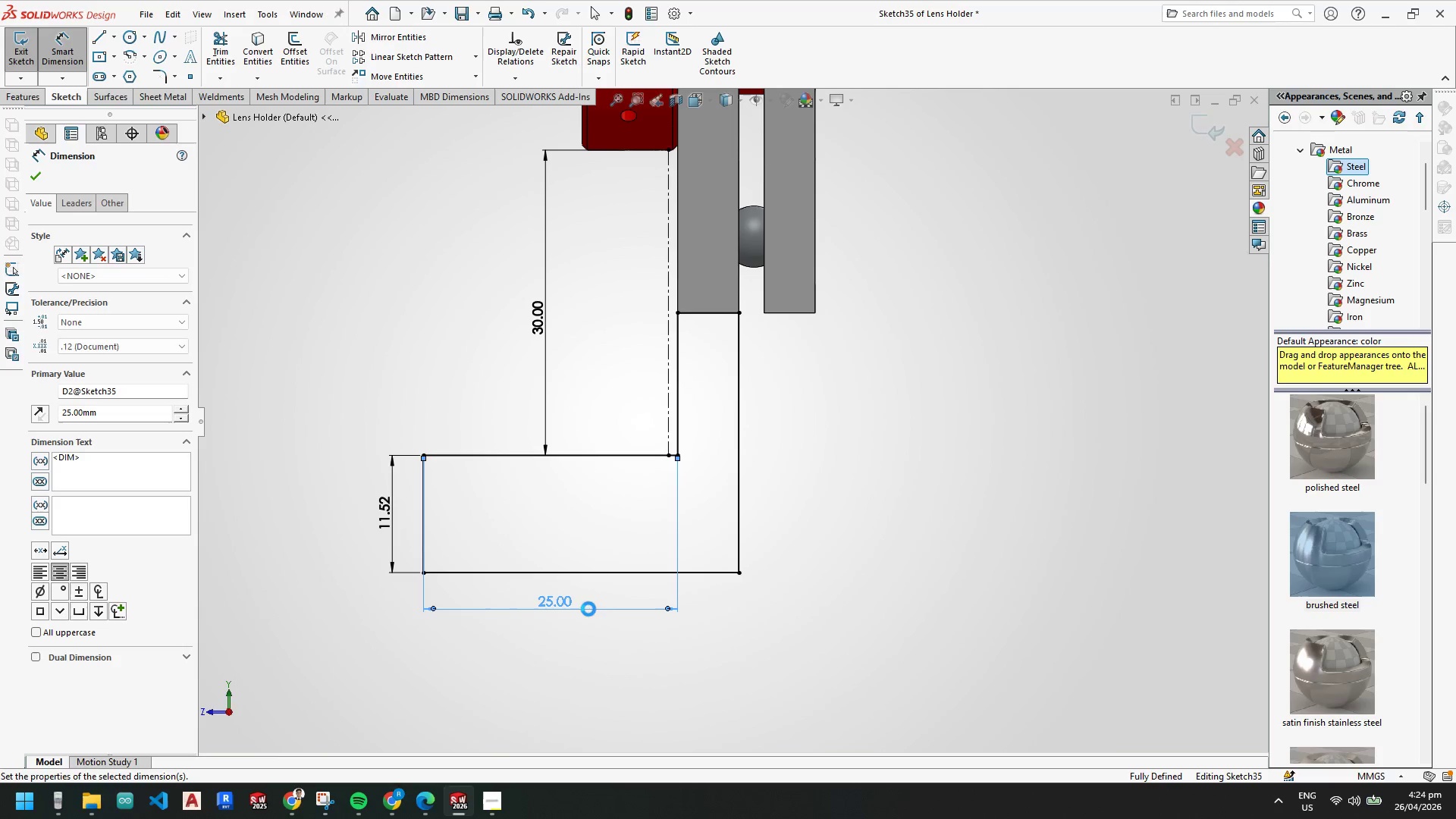 
key(Escape)
 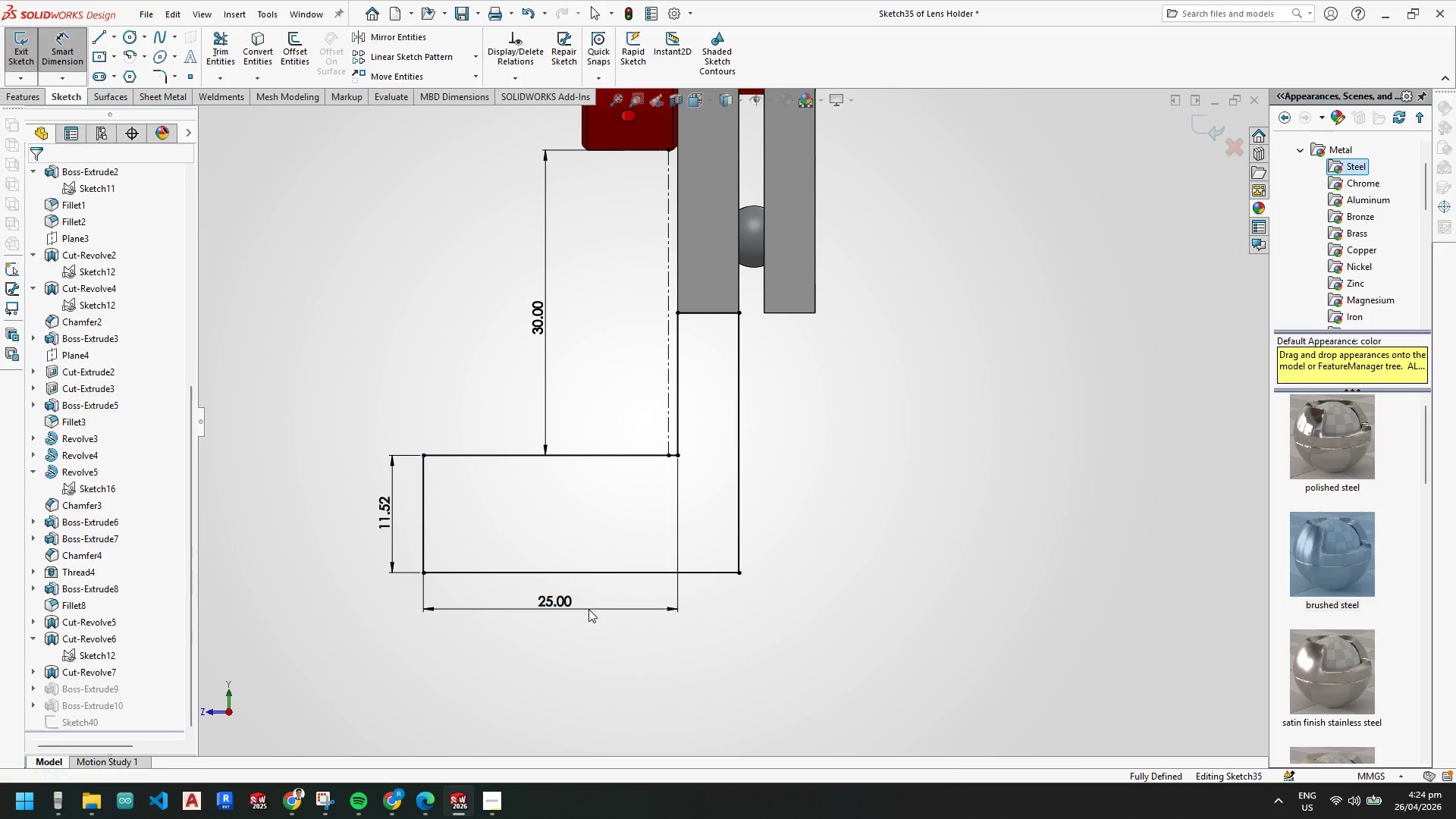 
key(Escape)
 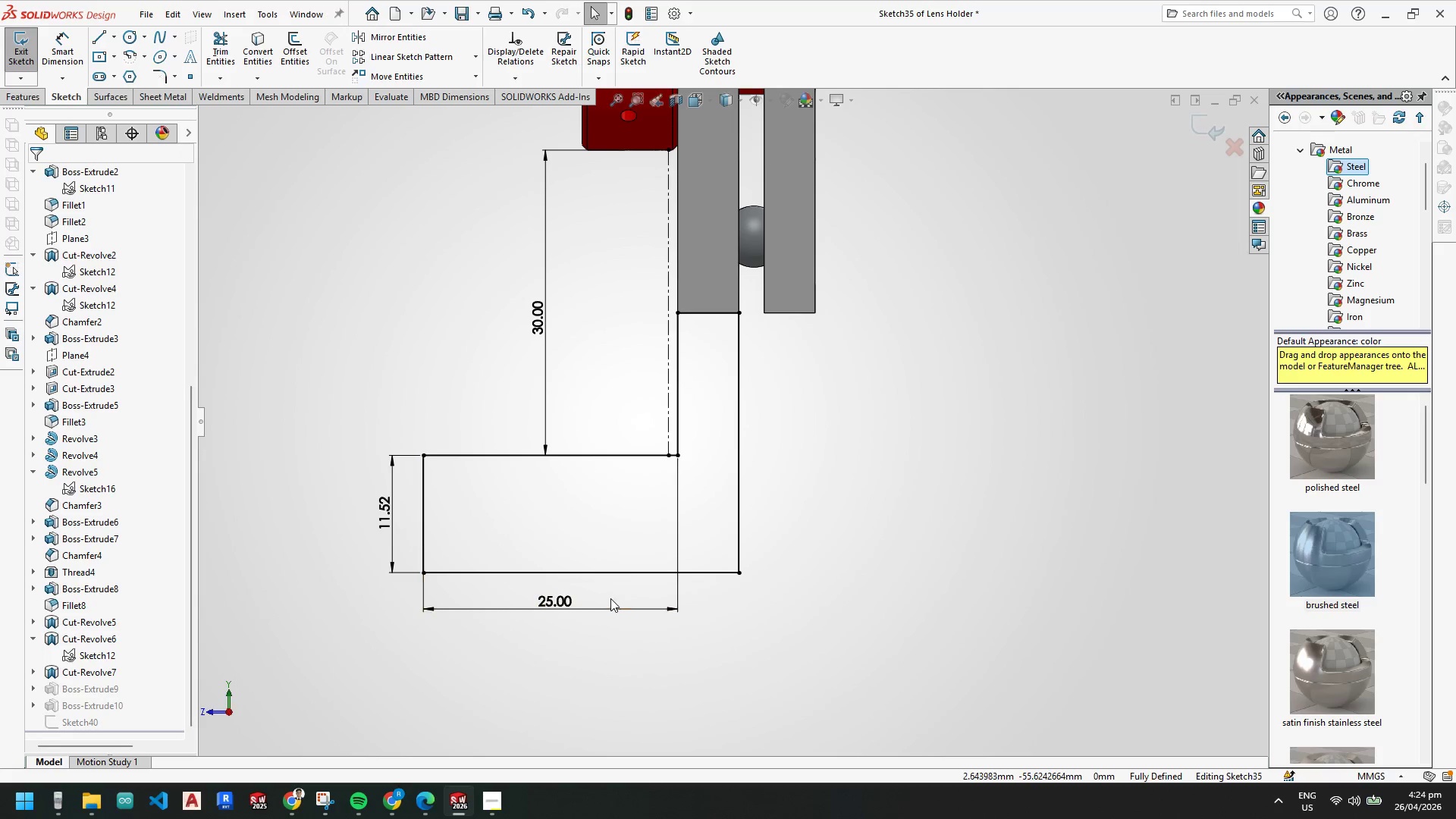 
key(Escape)
 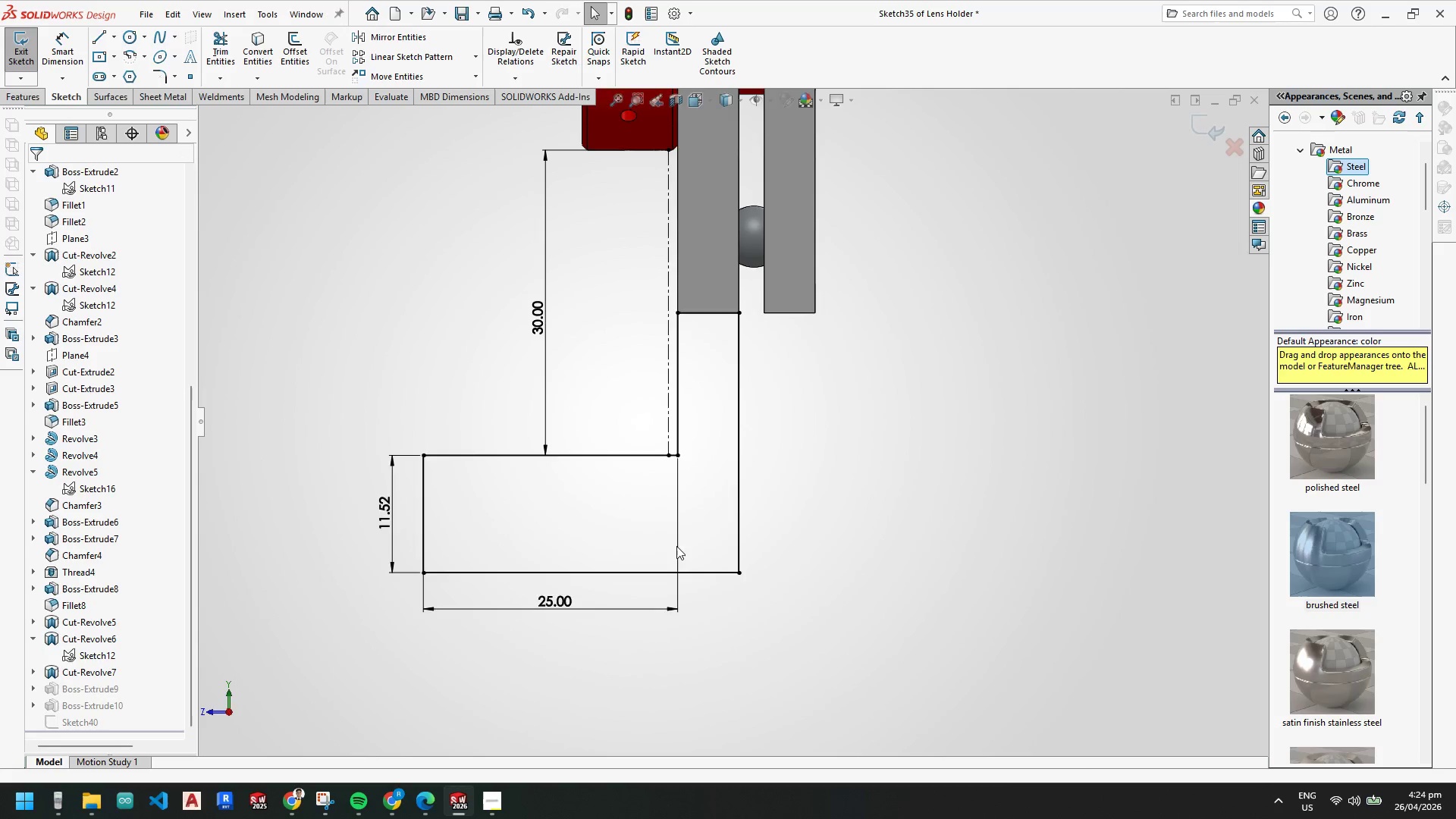 
scroll: coordinate [728, 359], scroll_direction: up, amount: 2.0
 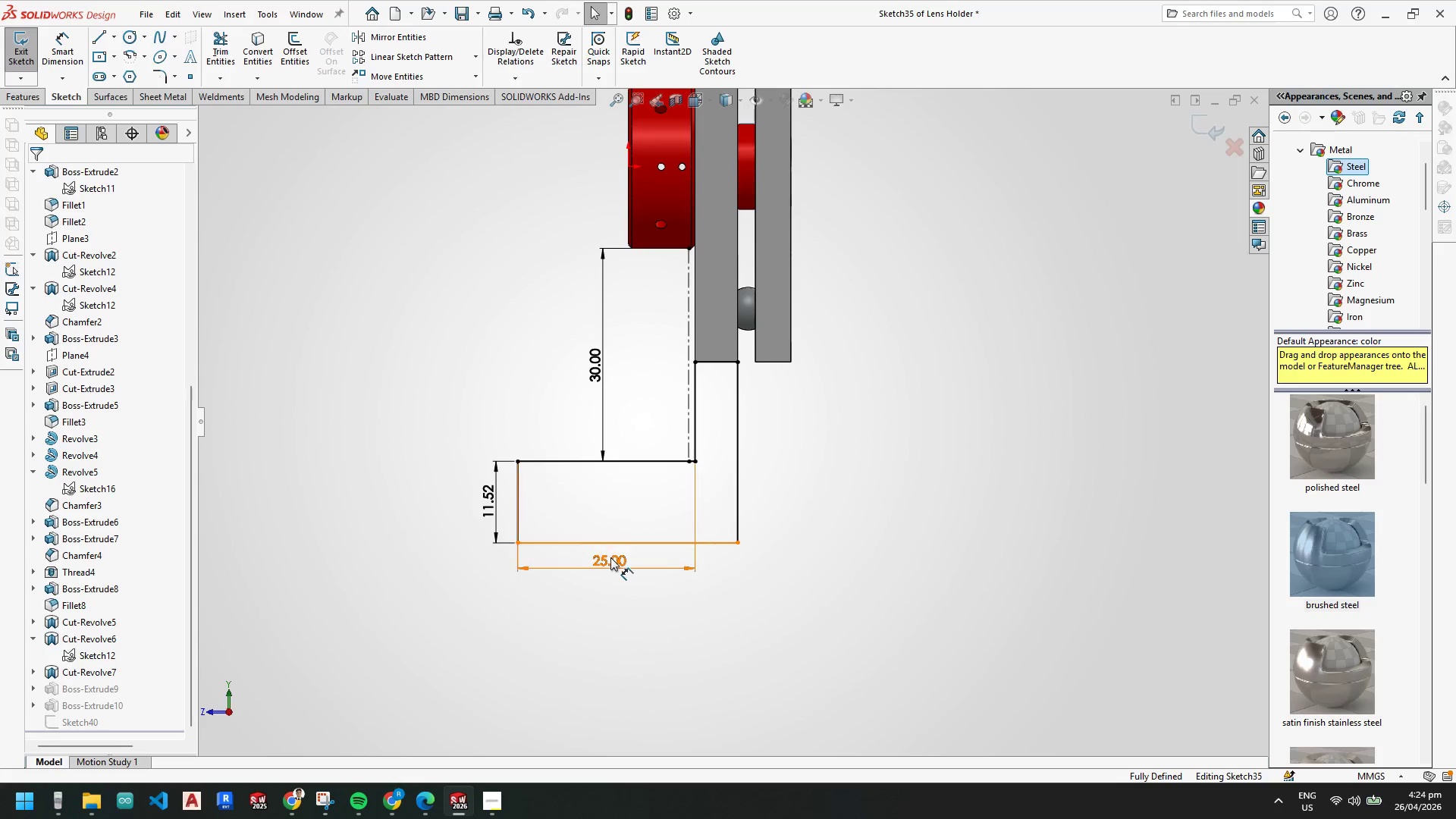 
double_click([610, 558])
 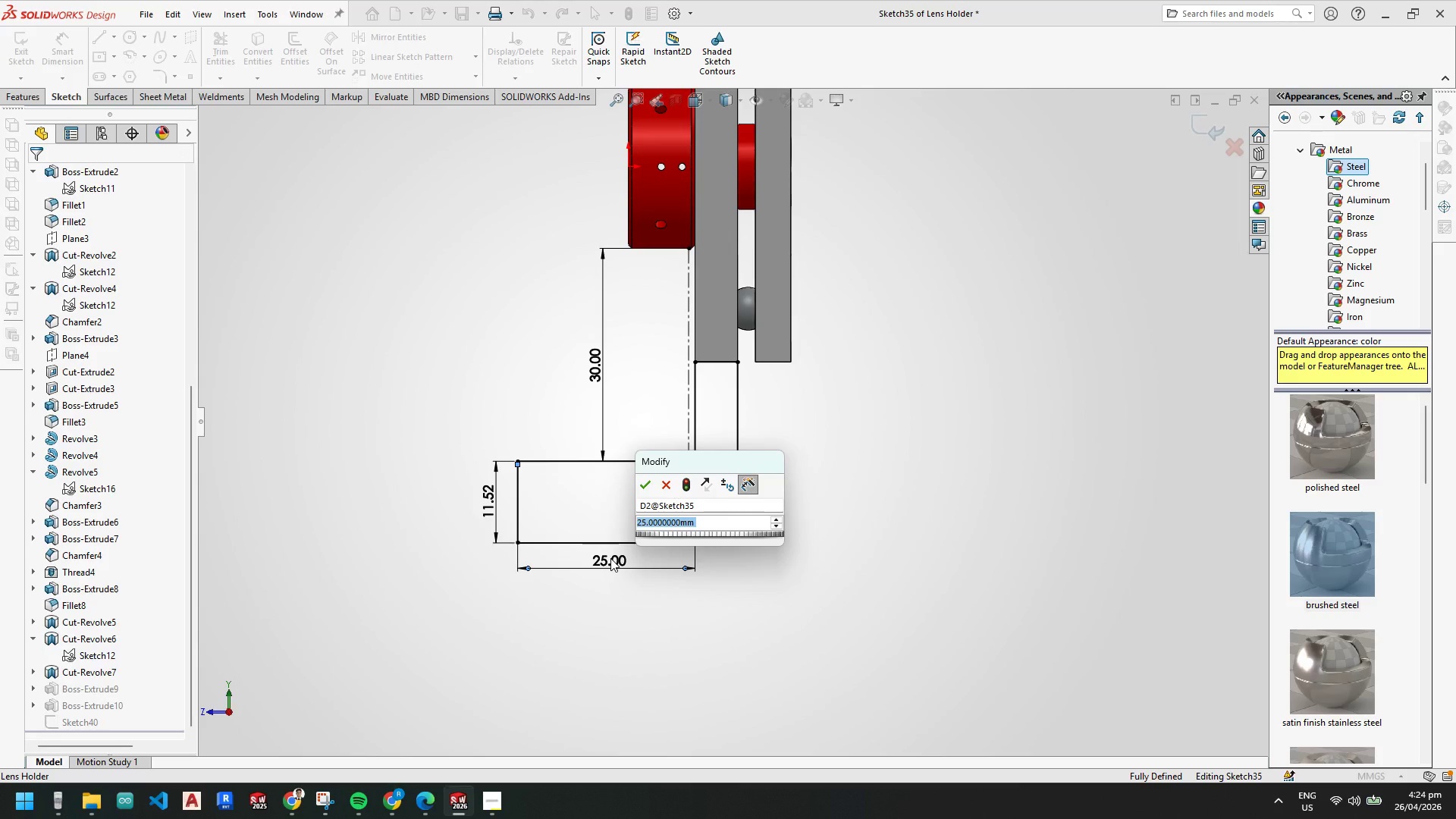 
key(Numpad2)
 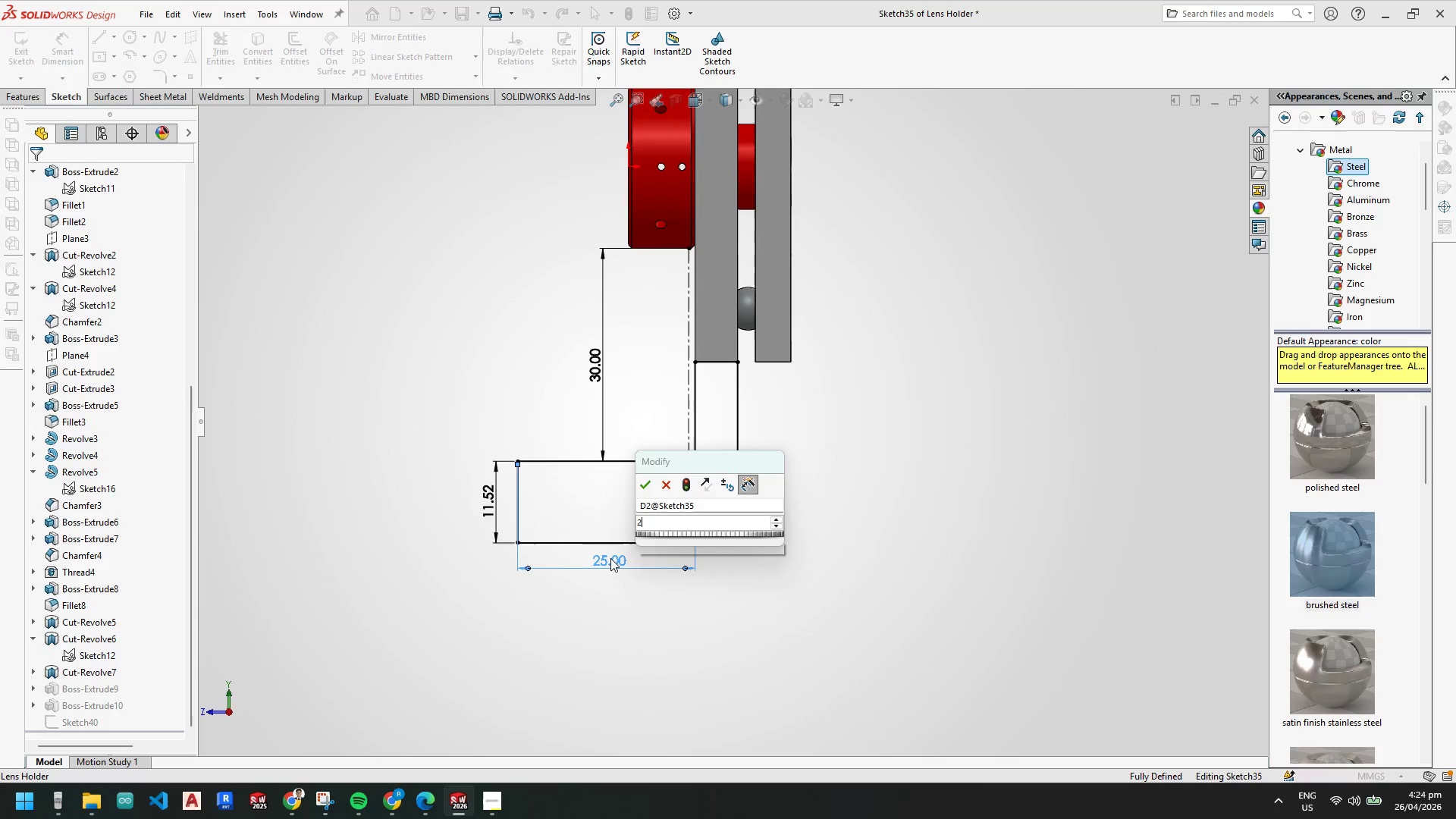 
key(Numpad0)
 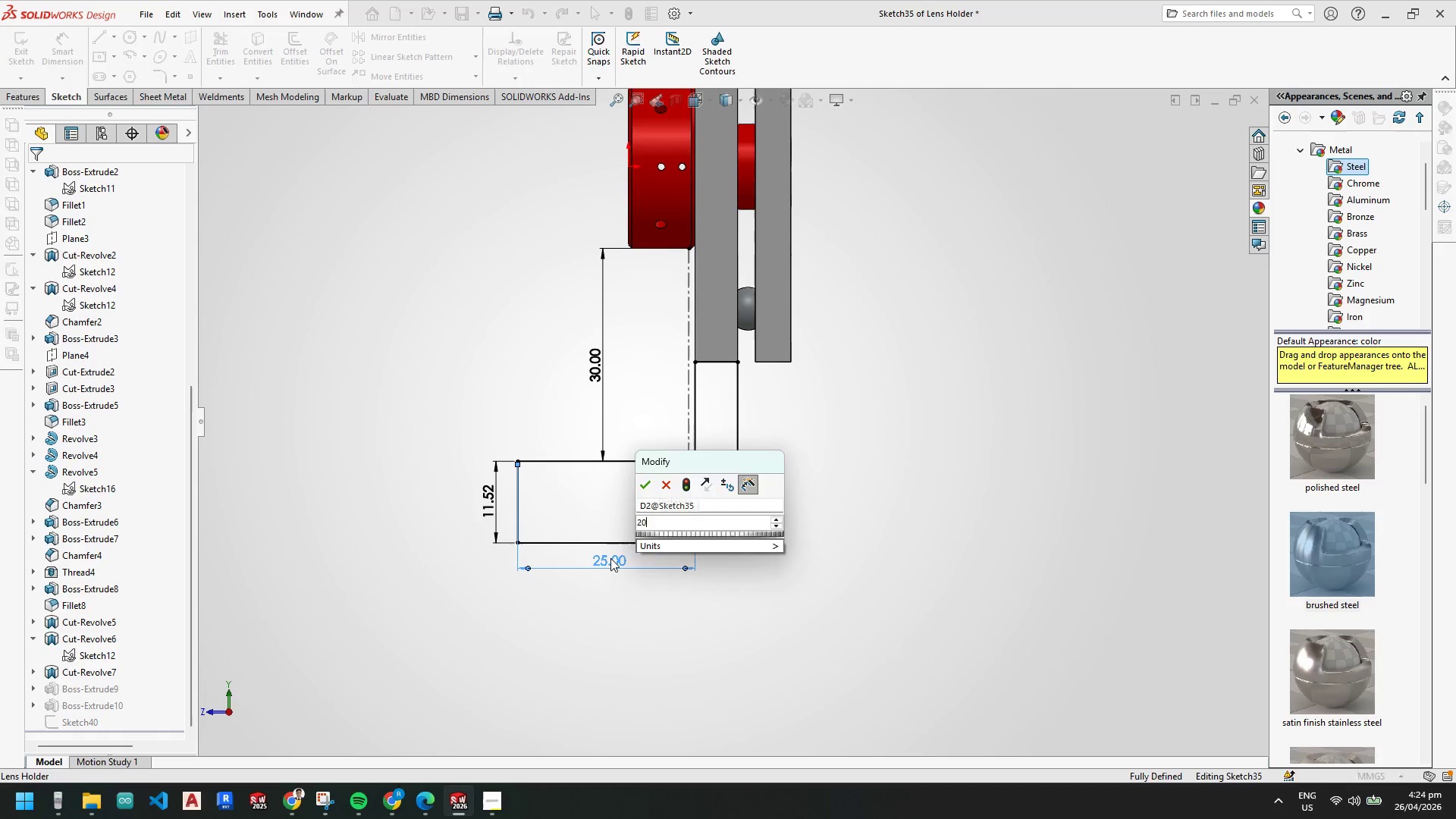 
key(NumpadEnter)
 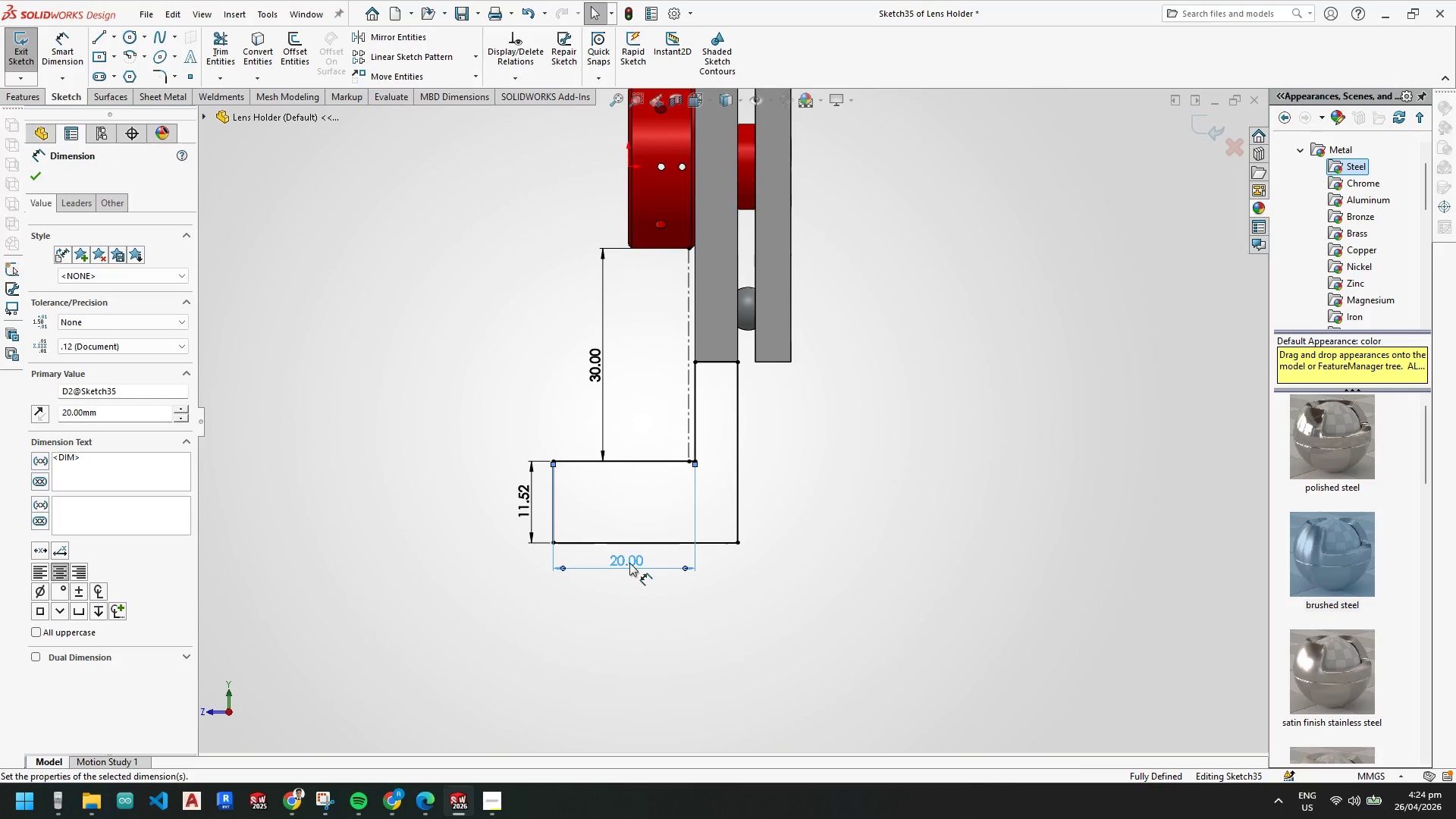 
key(Escape)
 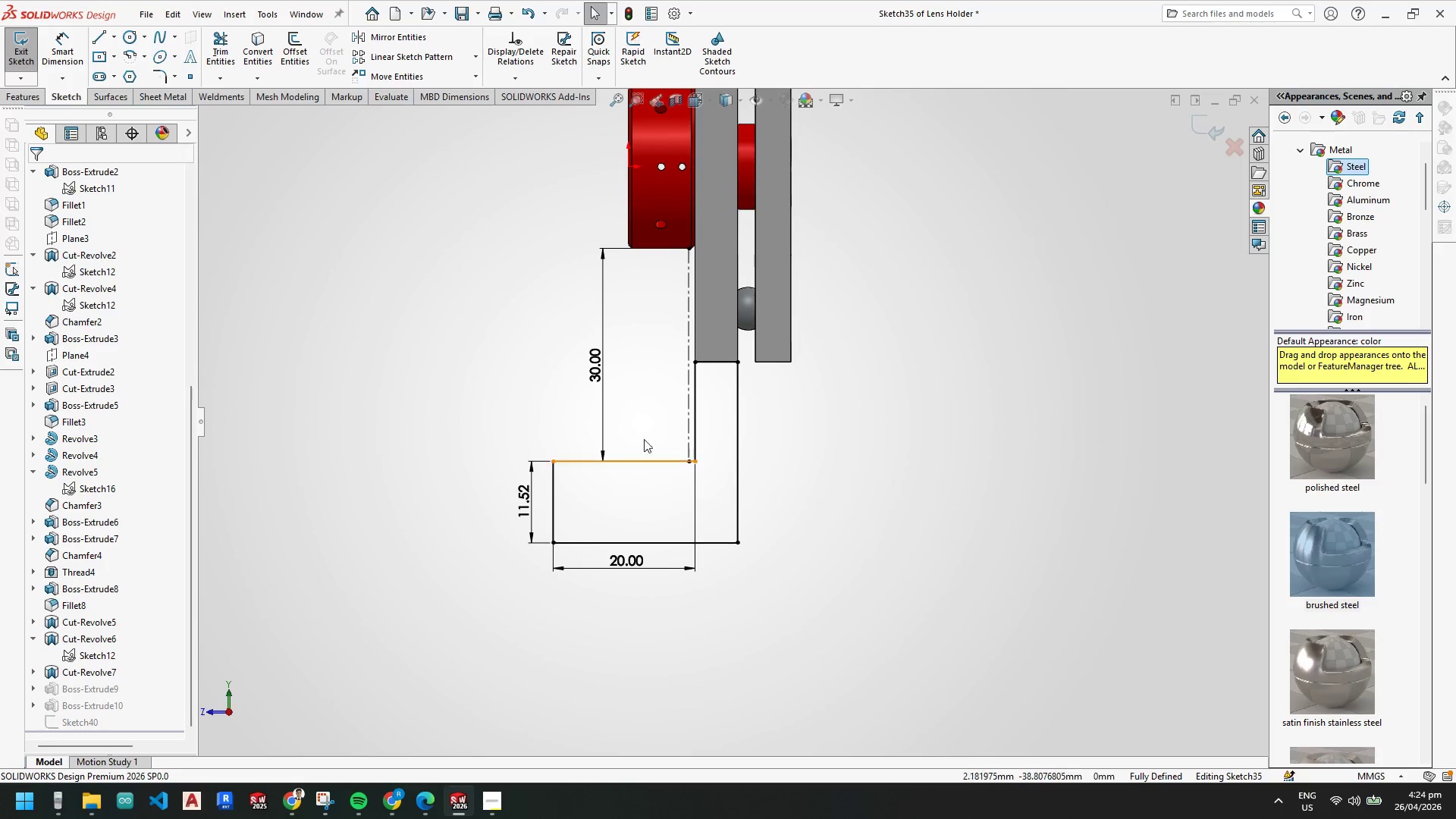 
key(Escape)
 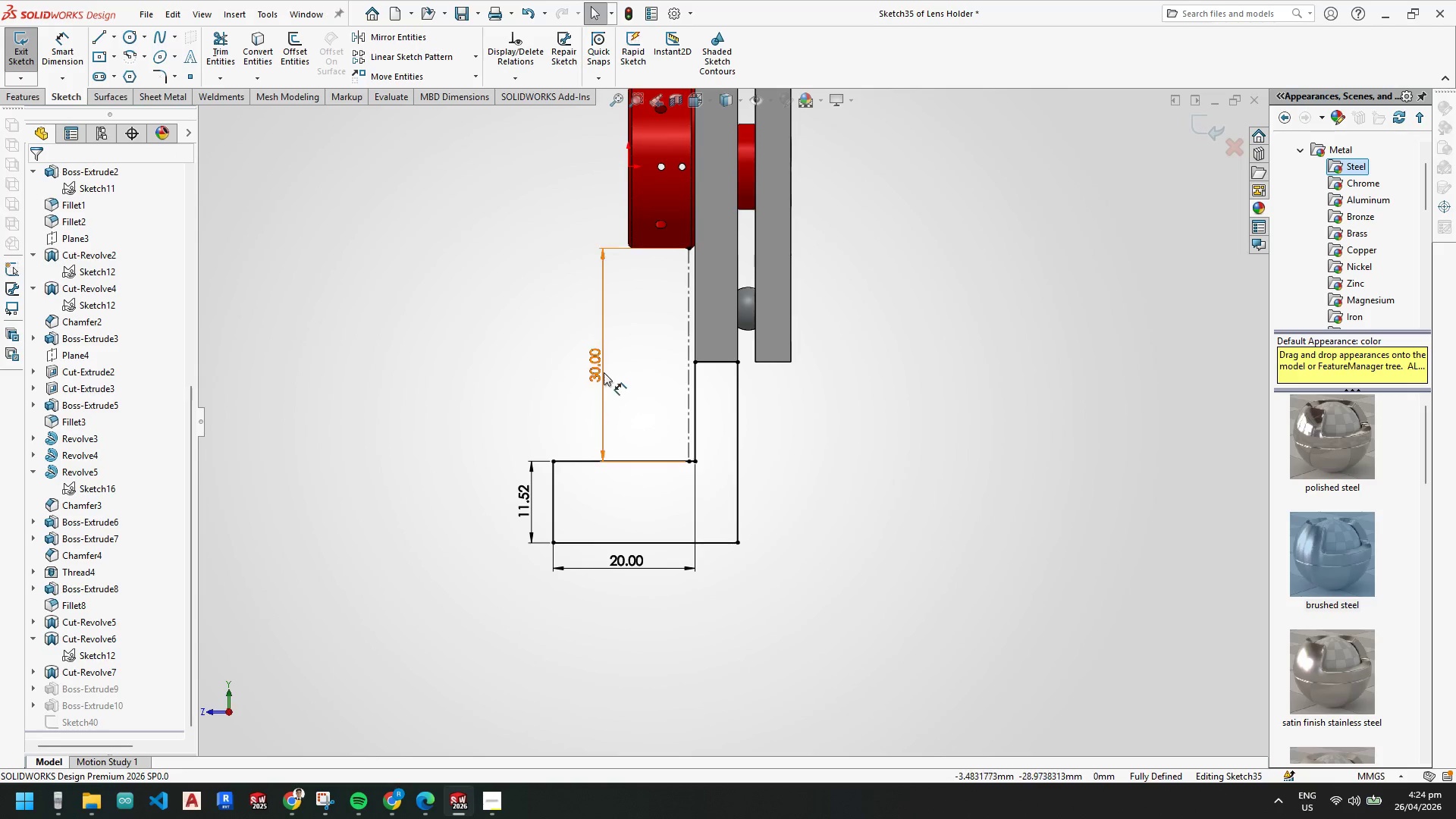 
key(Escape)
 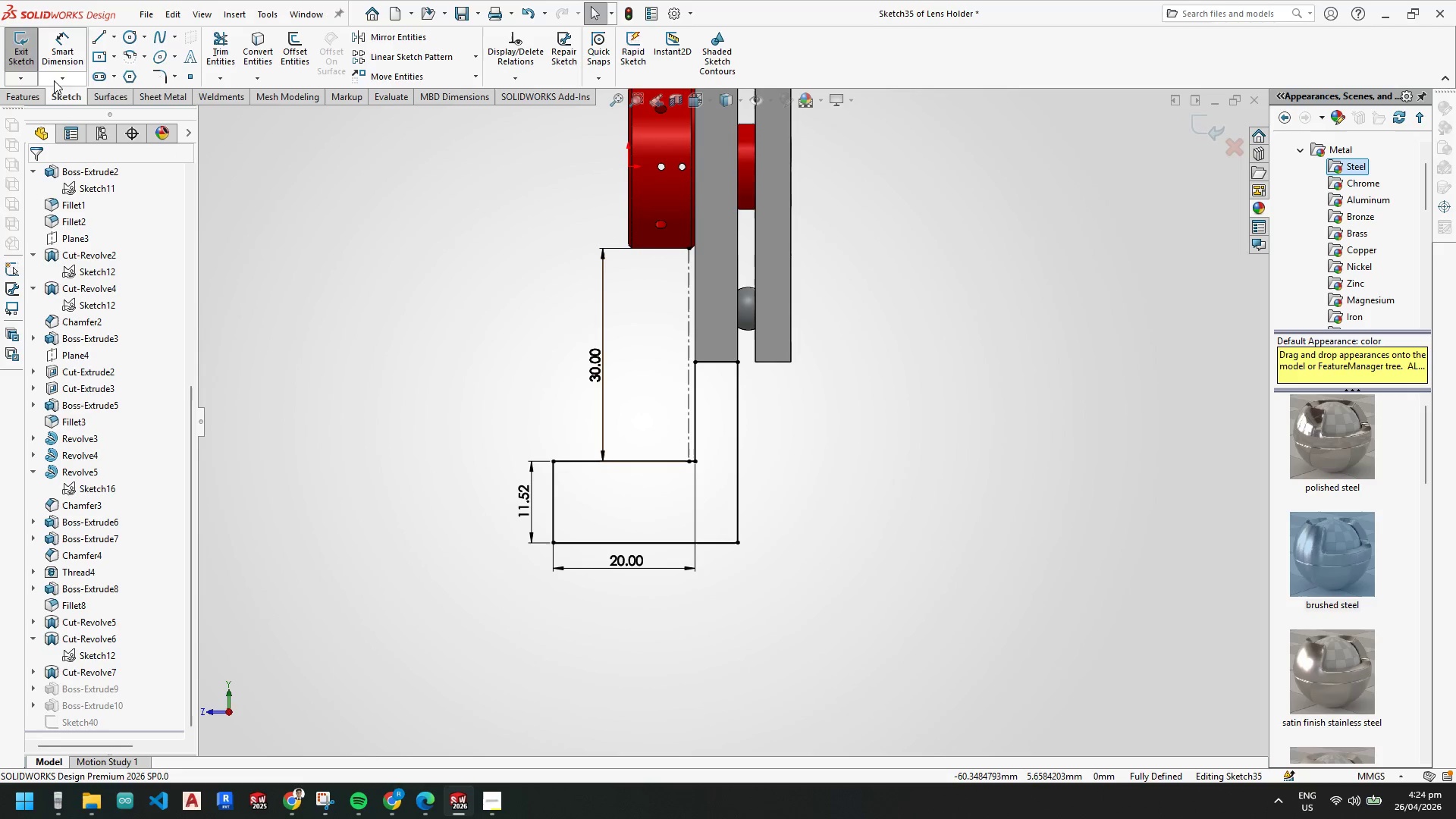 
left_click([13, 49])
 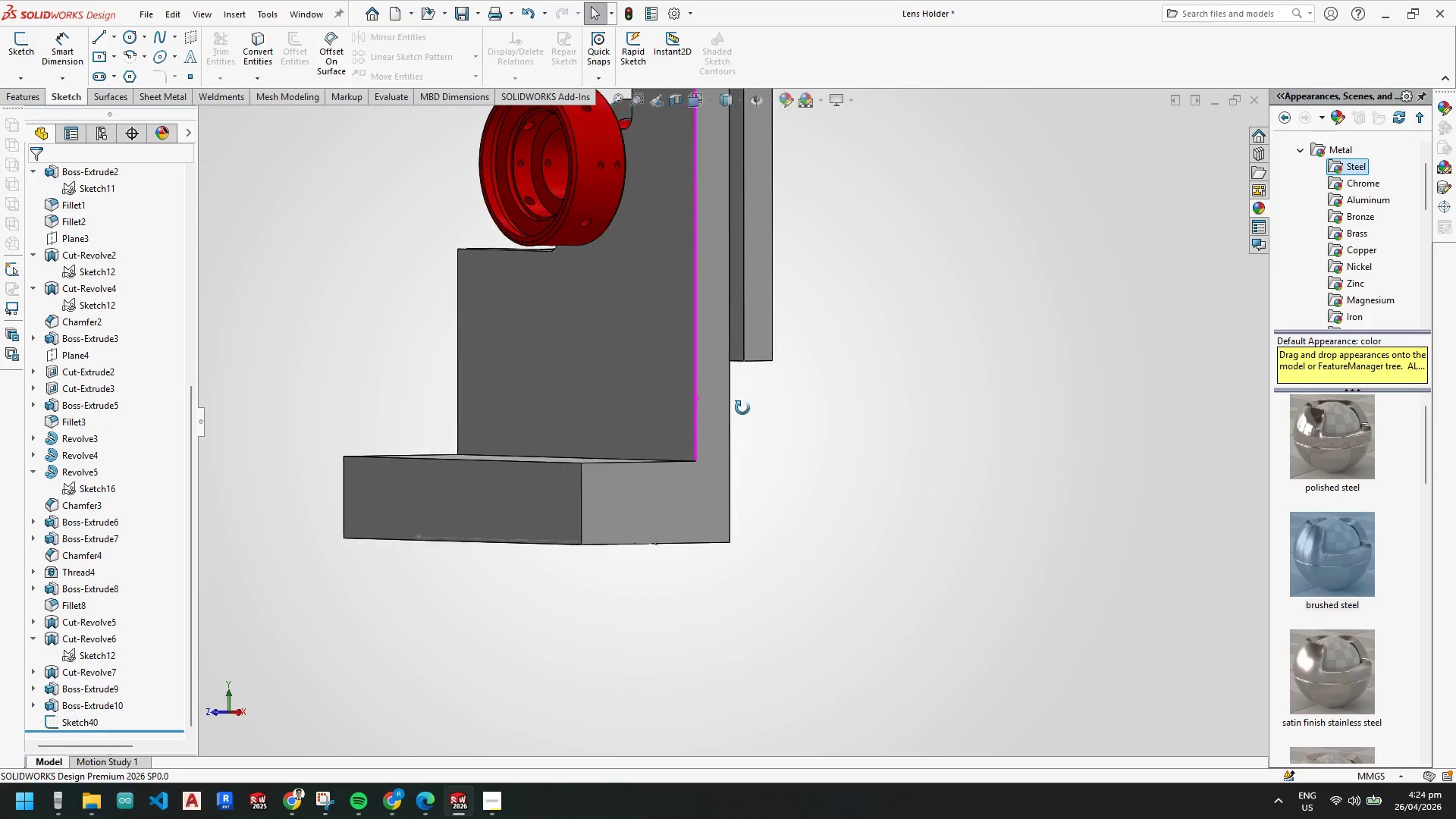 
scroll: coordinate [693, 442], scroll_direction: up, amount: 4.0
 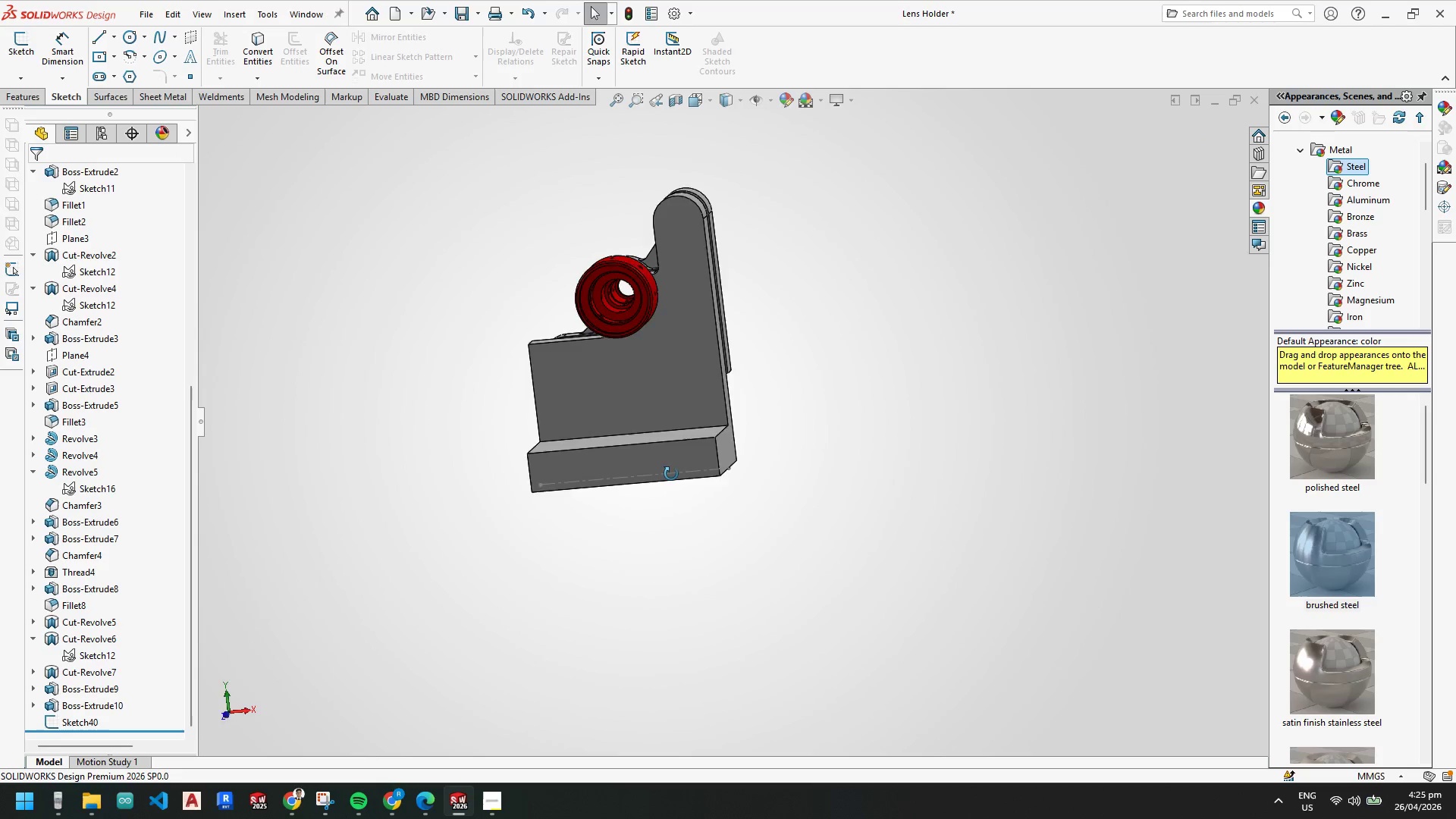 
wait(7.4)
 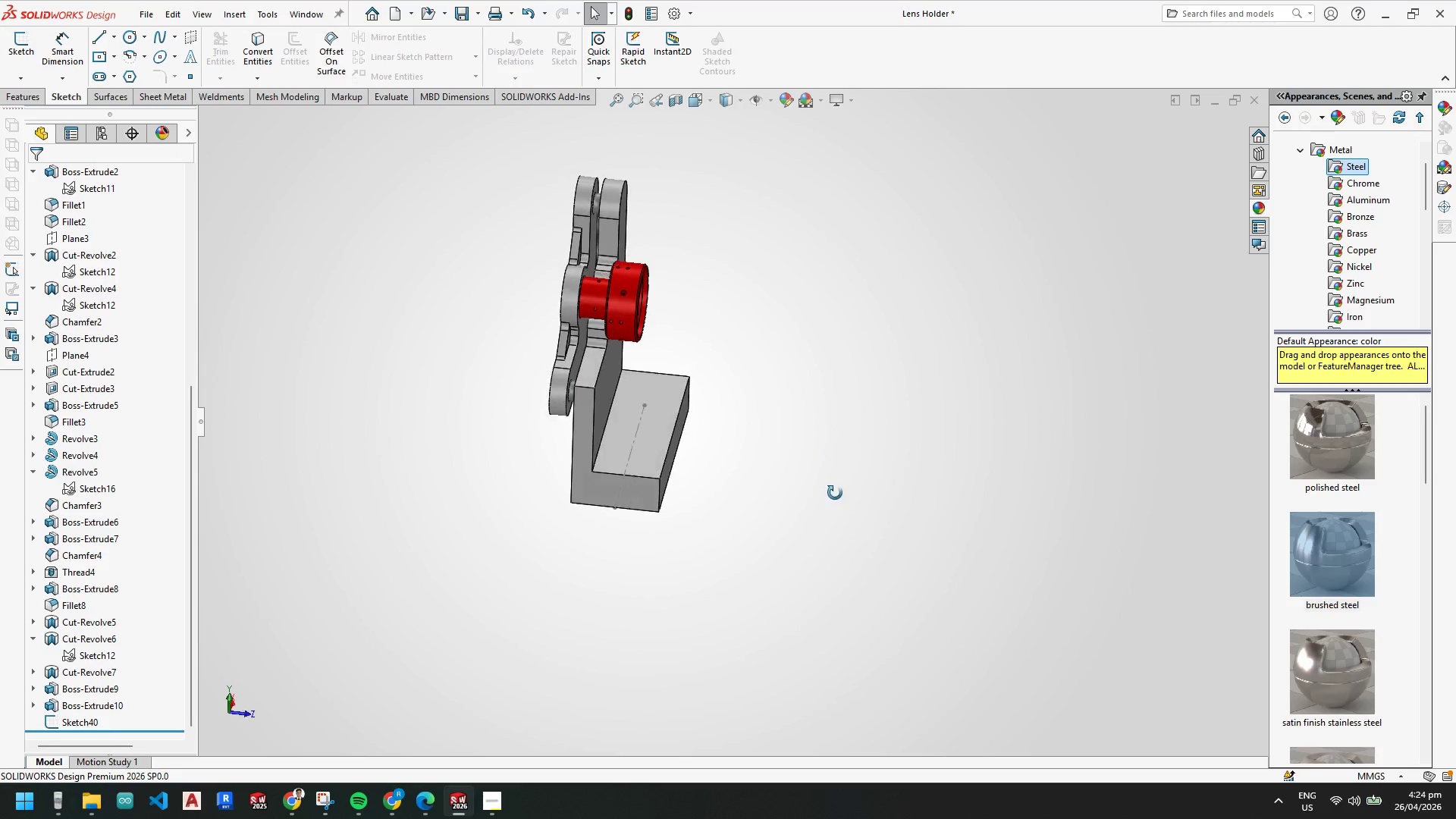 
scroll: coordinate [598, 374], scroll_direction: down, amount: 3.0
 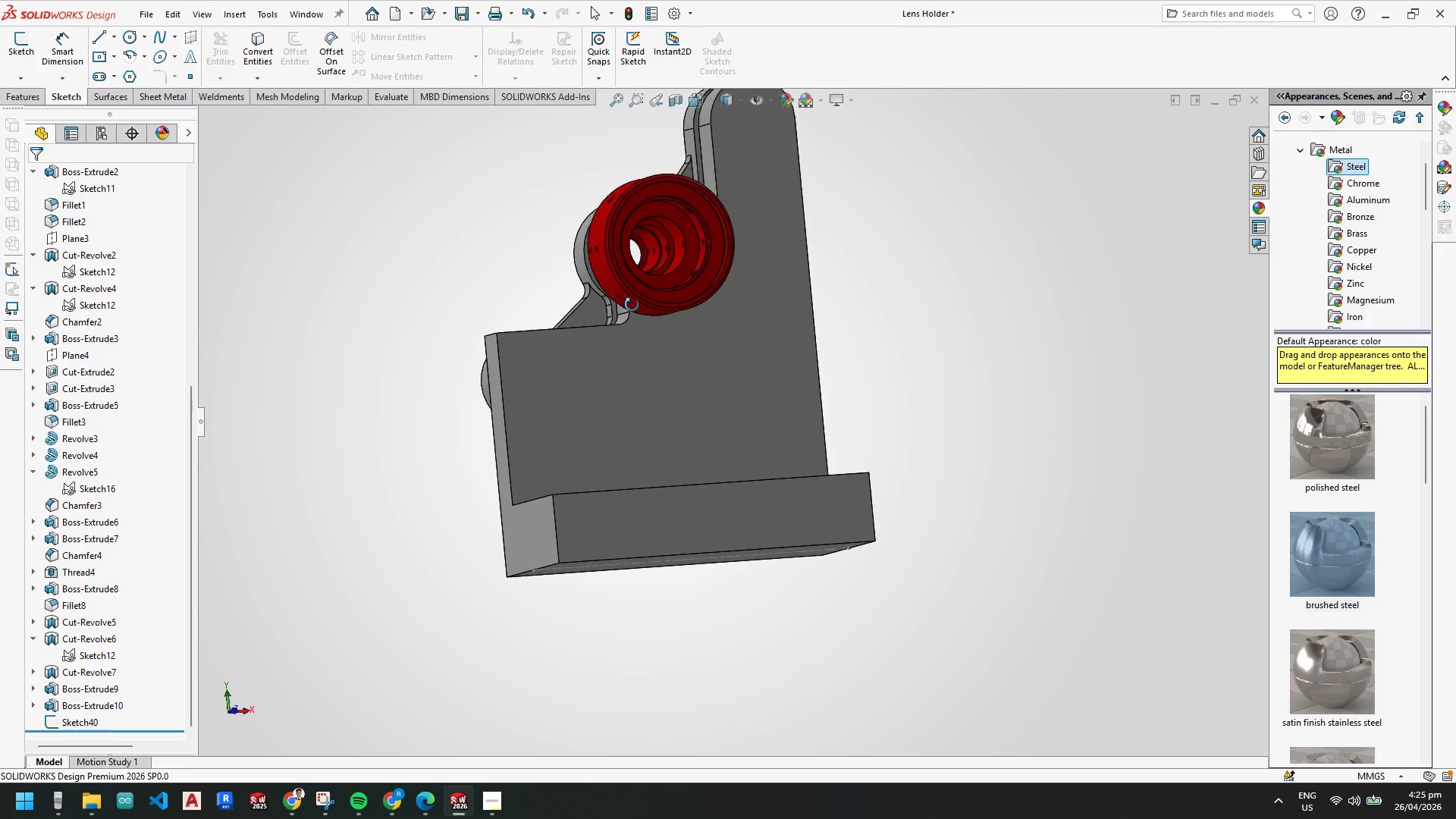 
wait(7.0)
 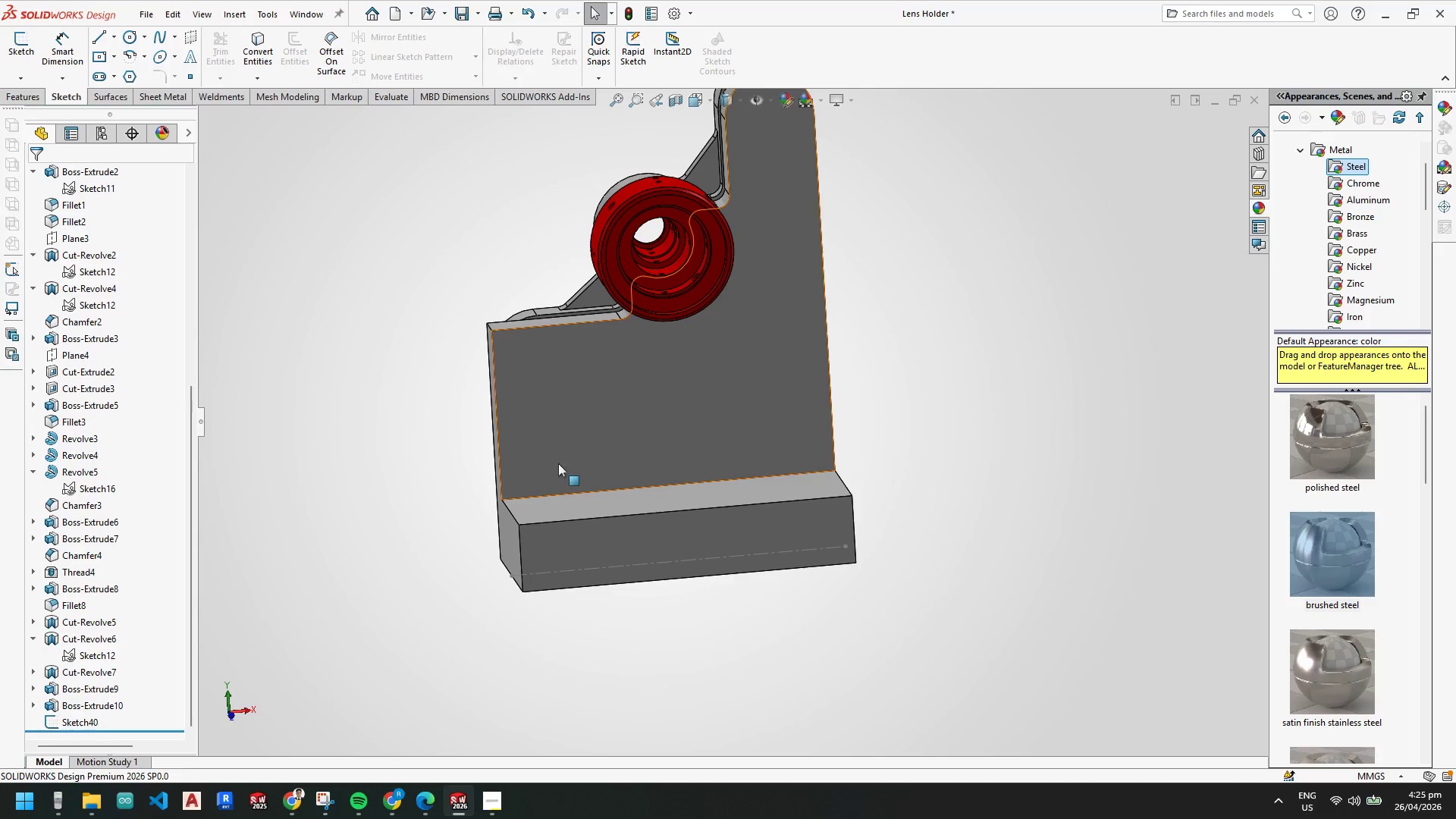 
scroll: coordinate [780, 336], scroll_direction: down, amount: 1.0
 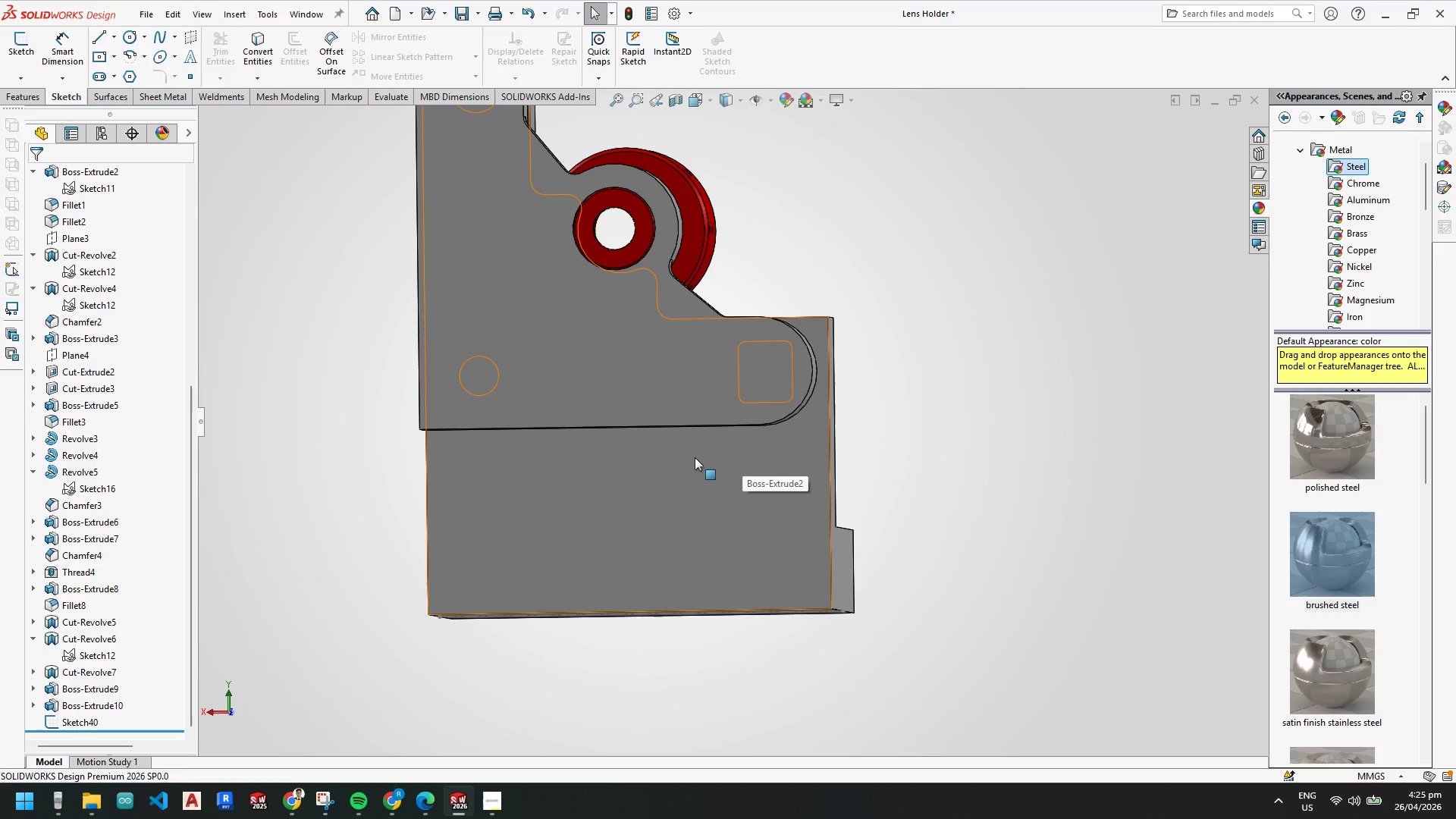 
scroll: coordinate [716, 496], scroll_direction: up, amount: 2.0
 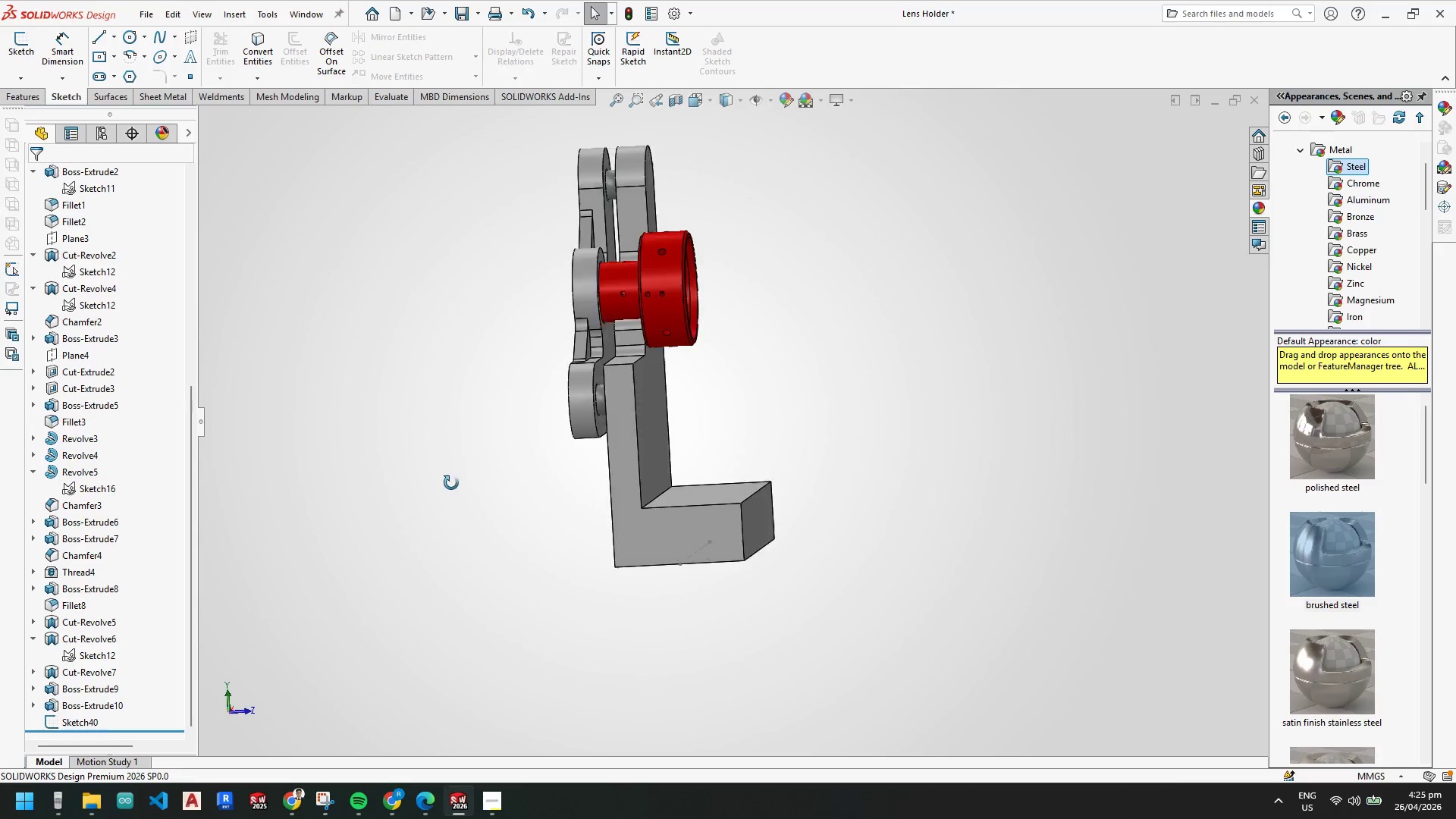 
wait(9.49)
 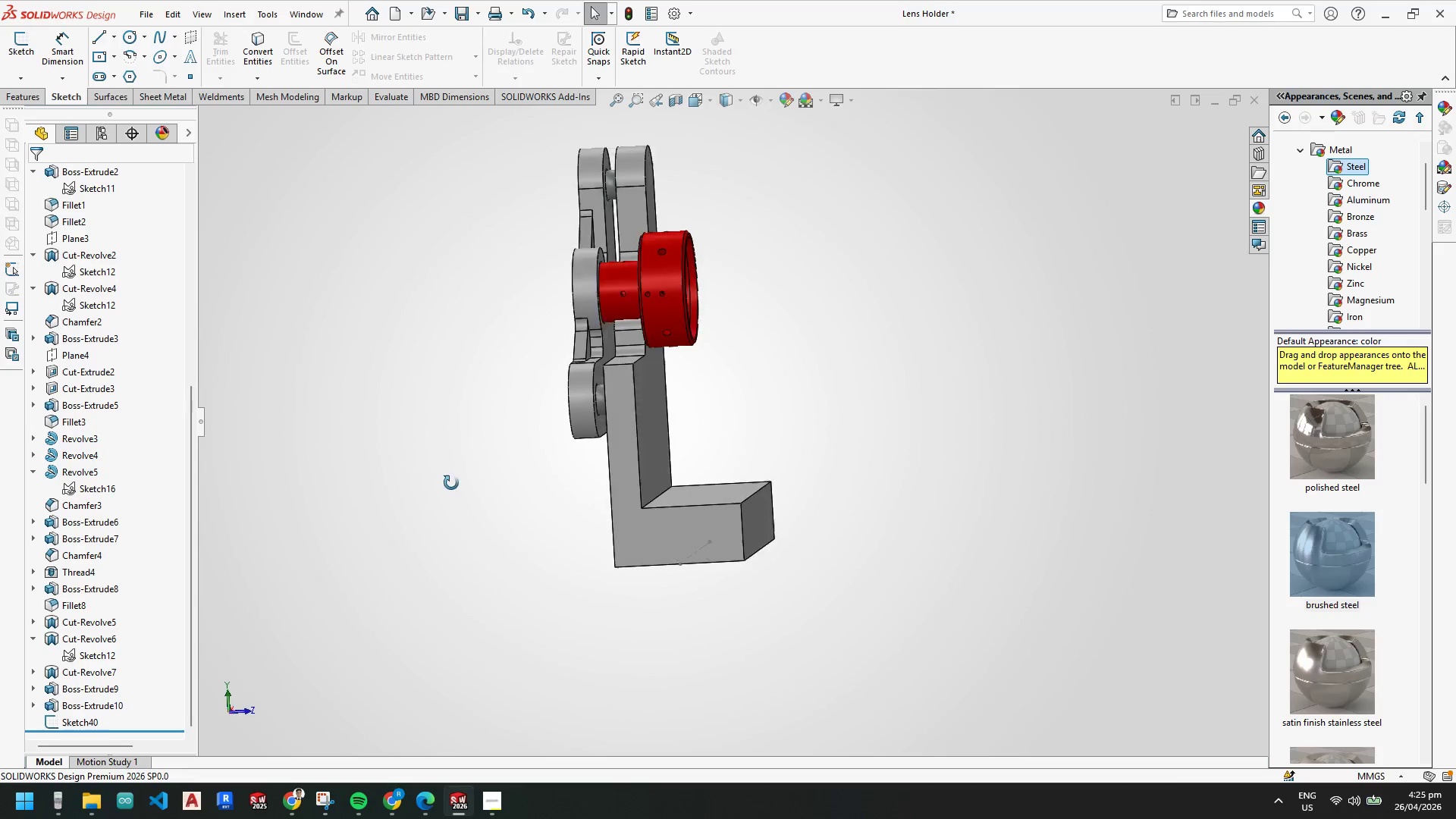 
double_click([75, 682])
 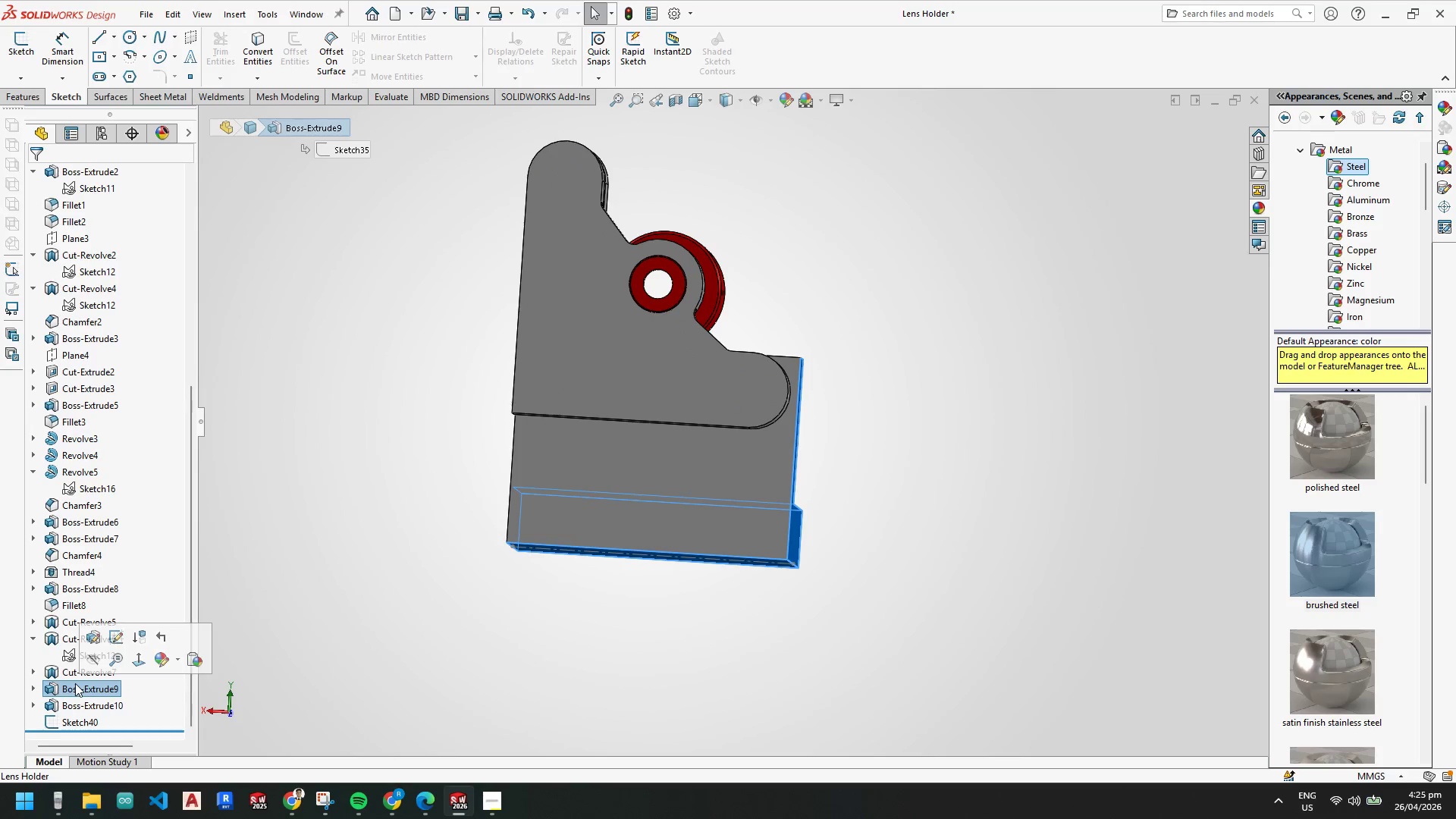 
right_click([75, 683])
 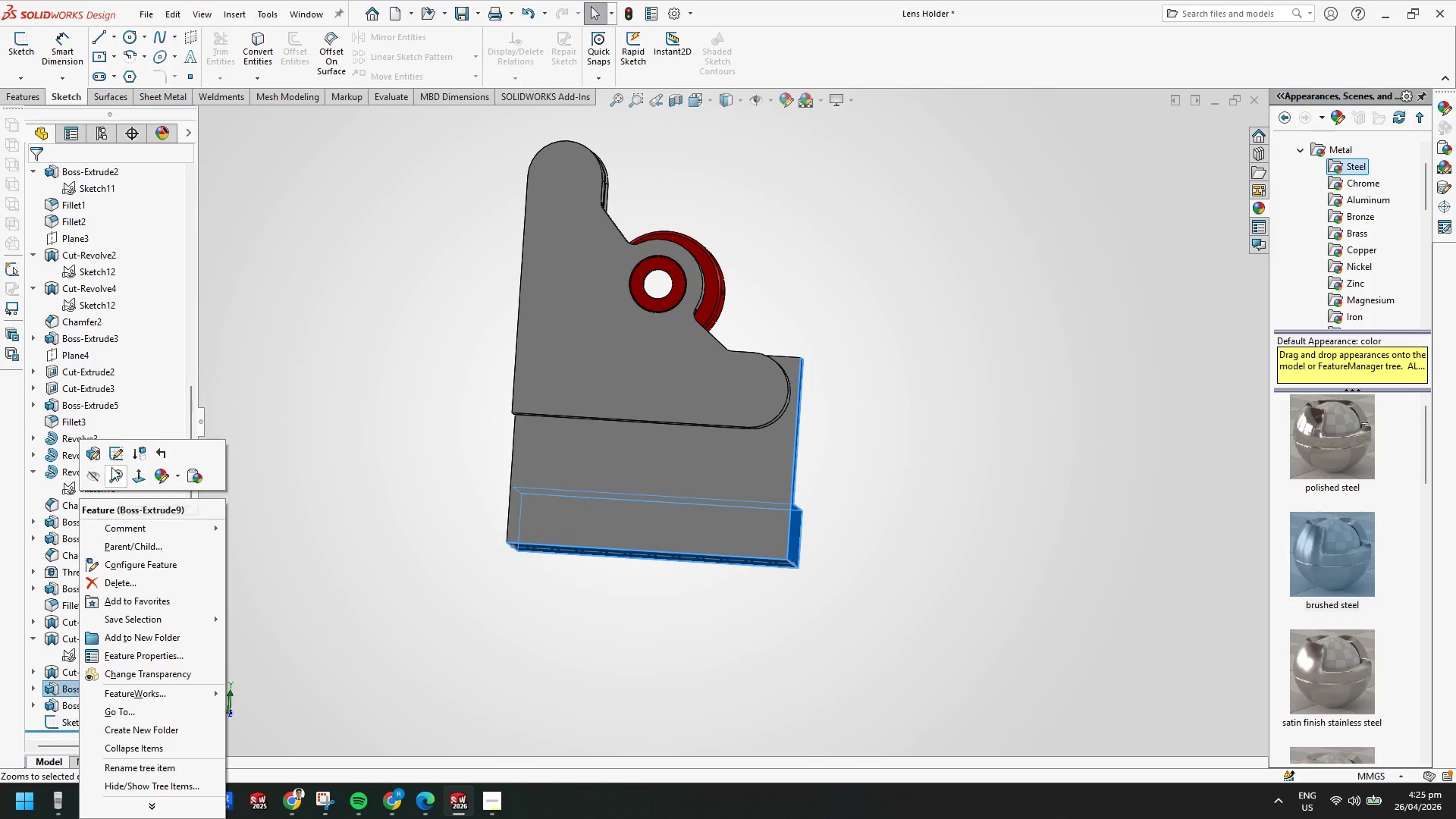 
left_click([95, 454])
 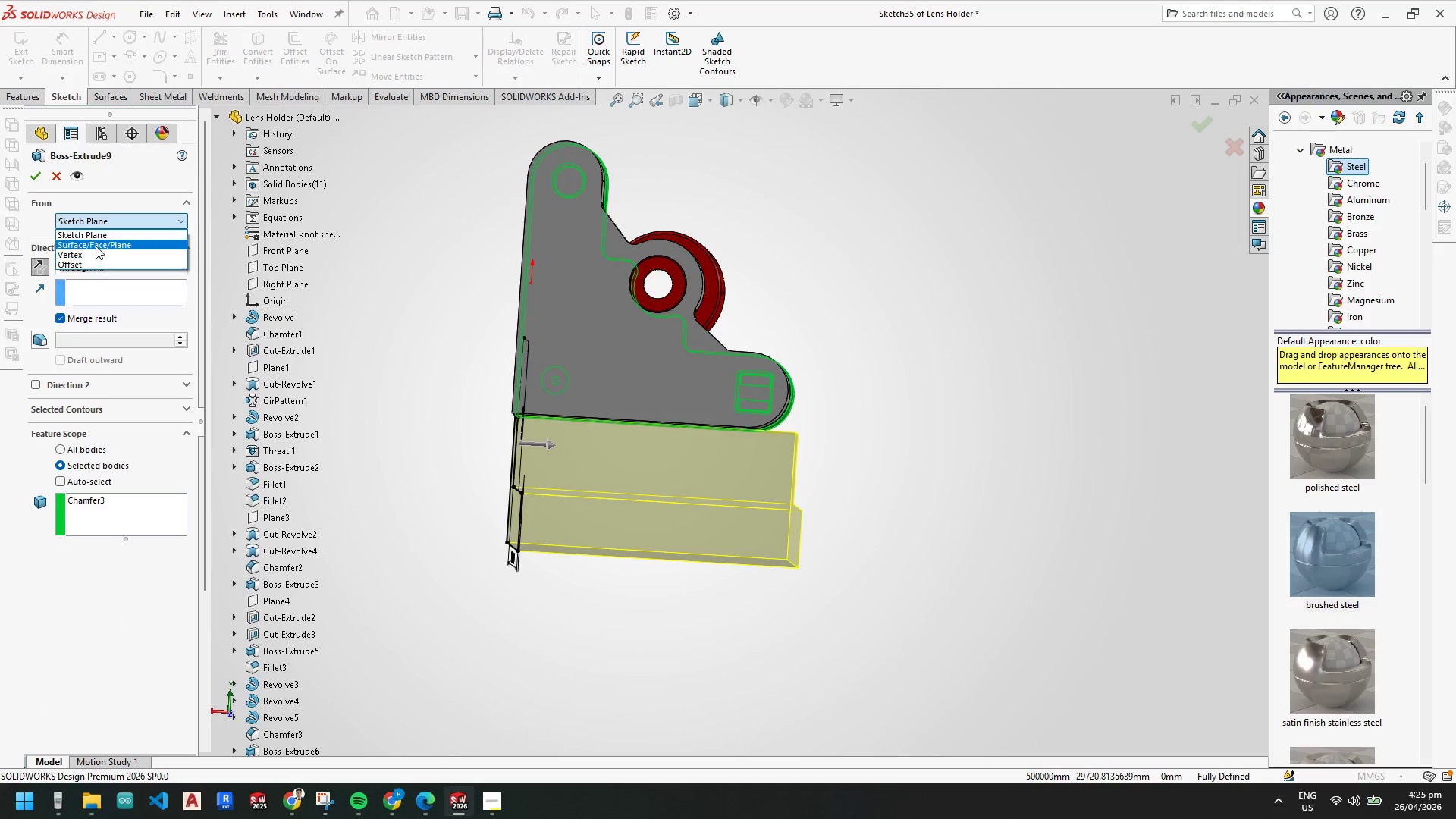 
wait(5.23)
 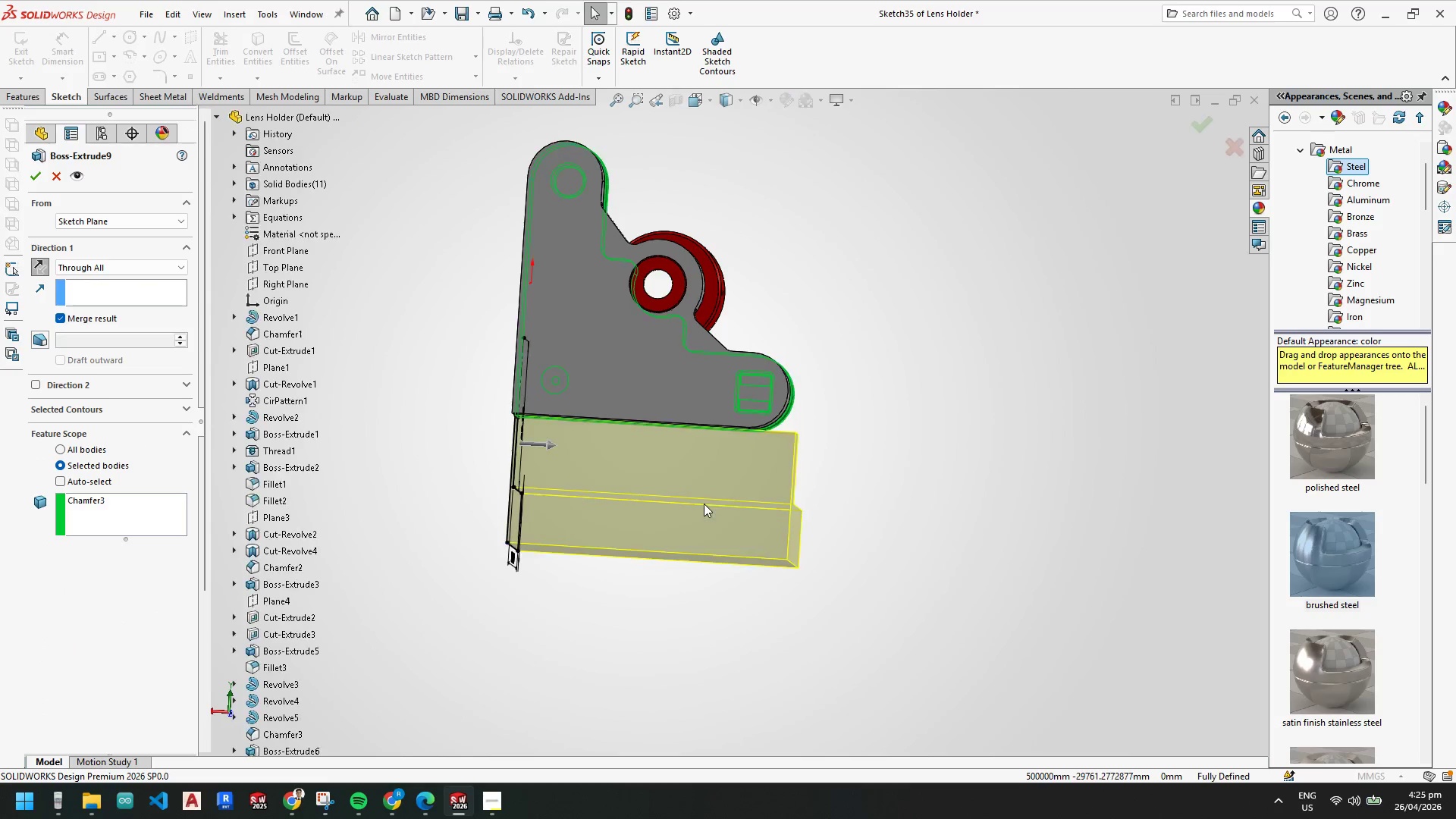 
left_click([277, 278])
 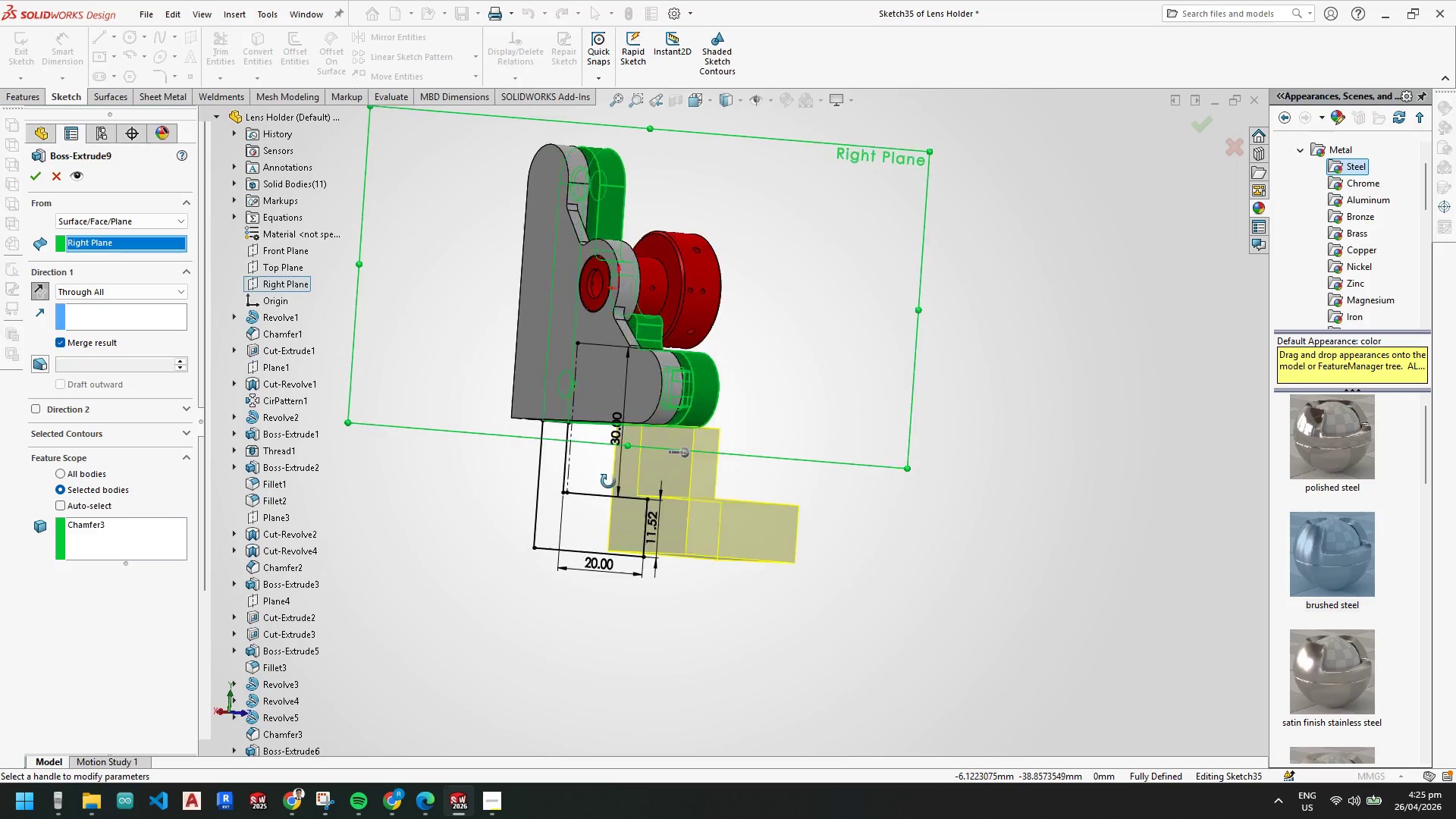 
scroll: coordinate [466, 447], scroll_direction: up, amount: 1.0
 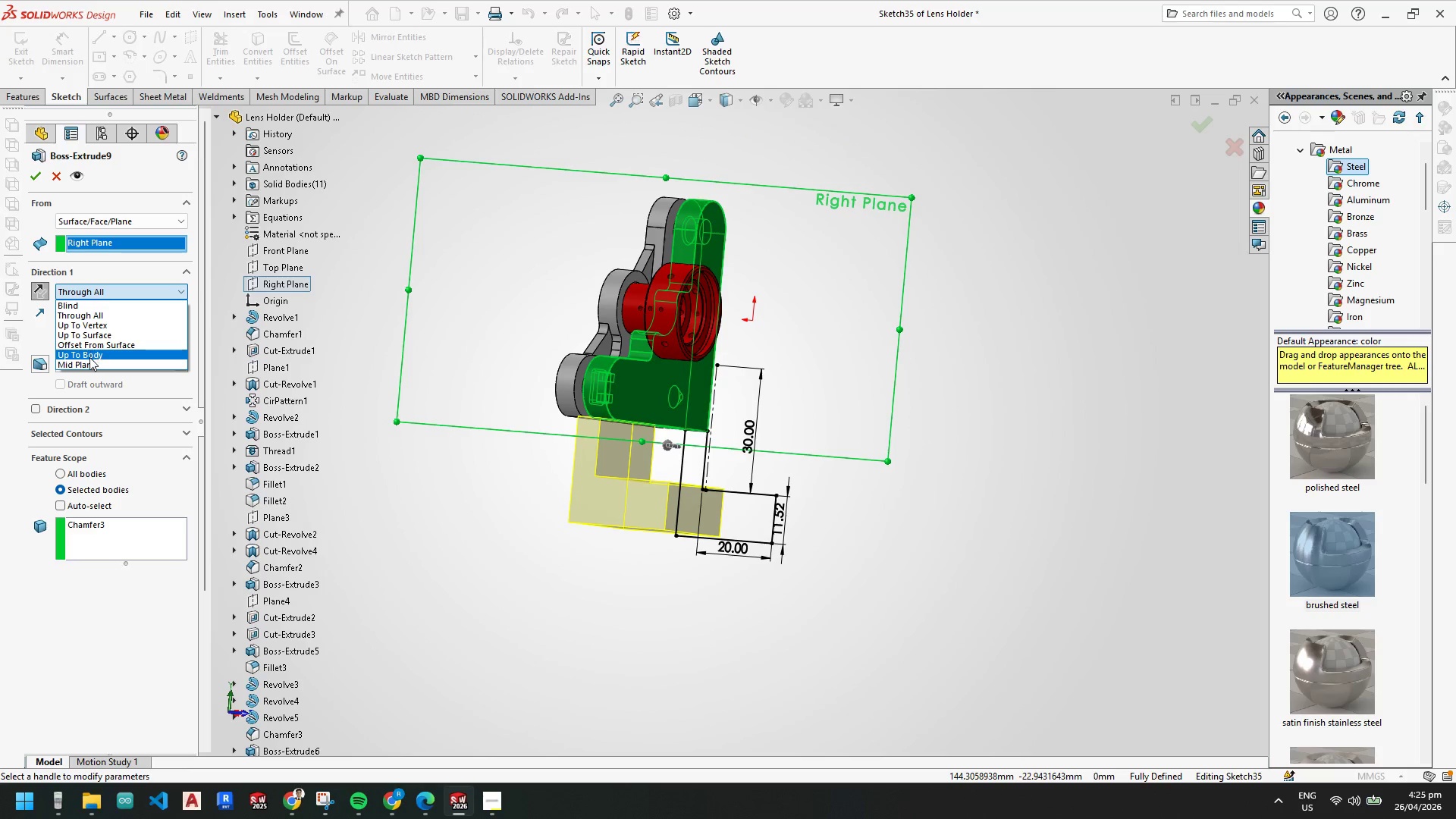 
left_click([87, 364])
 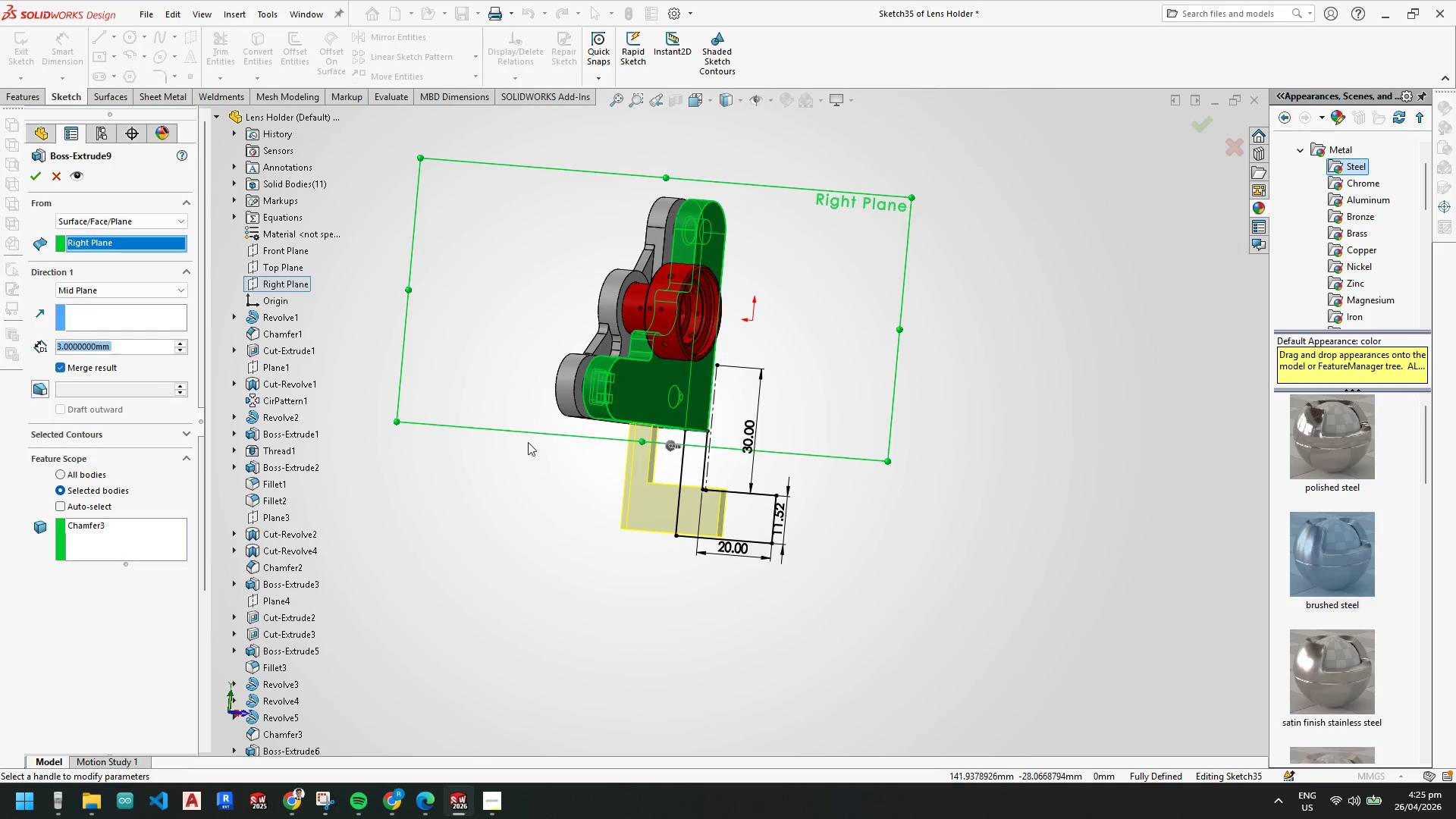 
scroll: coordinate [672, 474], scroll_direction: down, amount: 3.0
 